 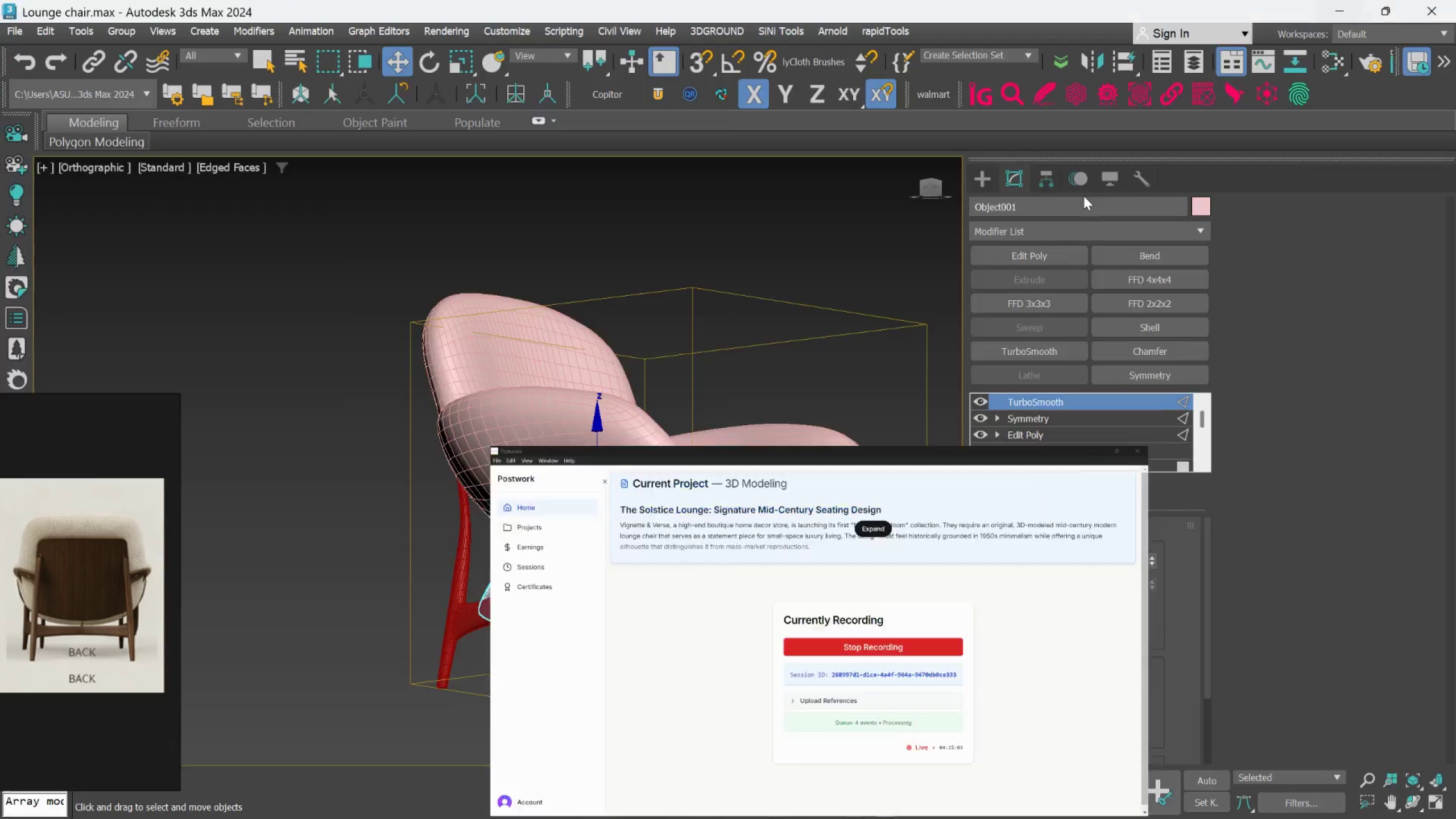 
scroll: coordinate [722, 451], scroll_direction: down, amount: 2.0
 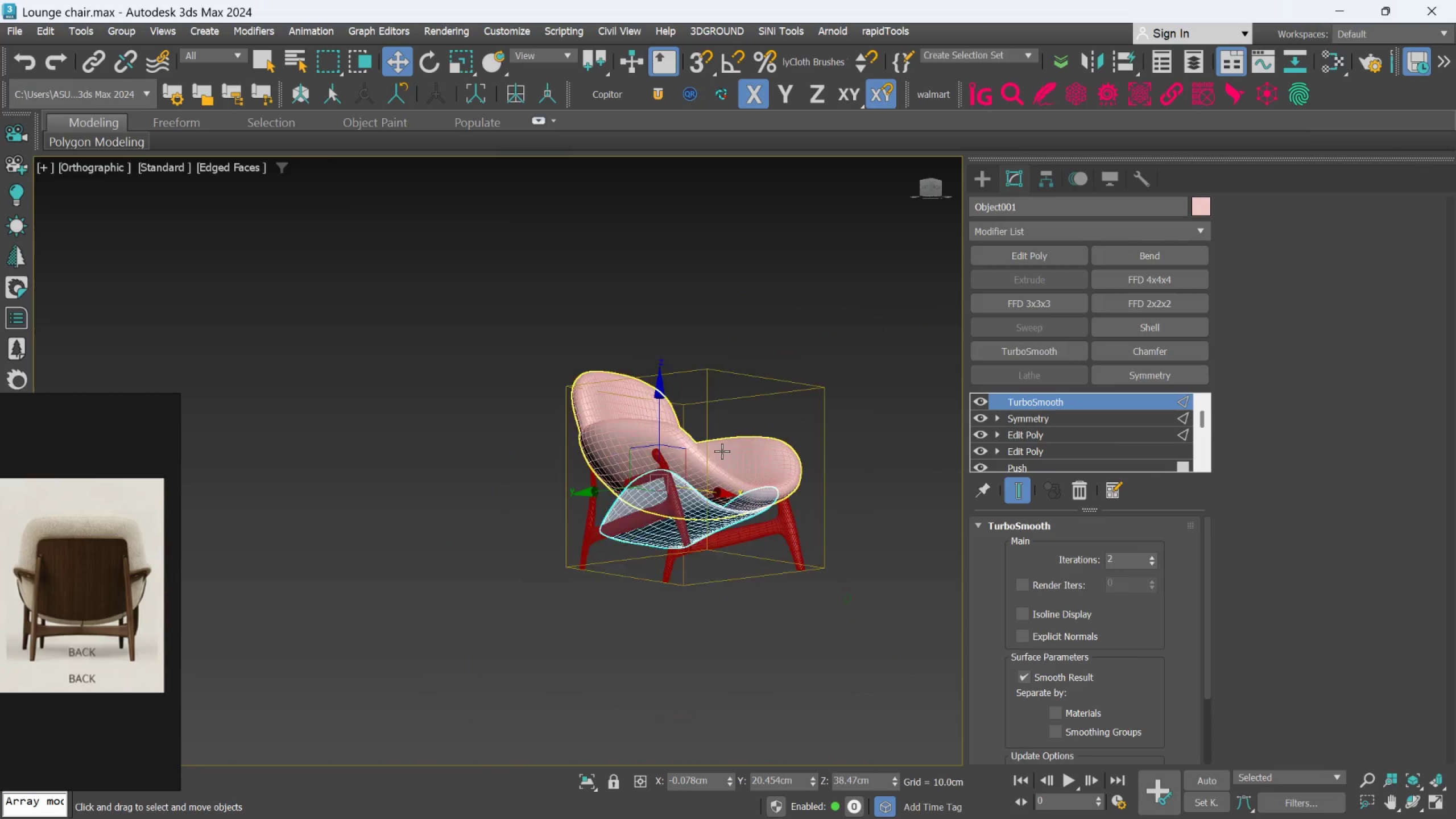 
hold_key(key=AltLeft, duration=0.33)
 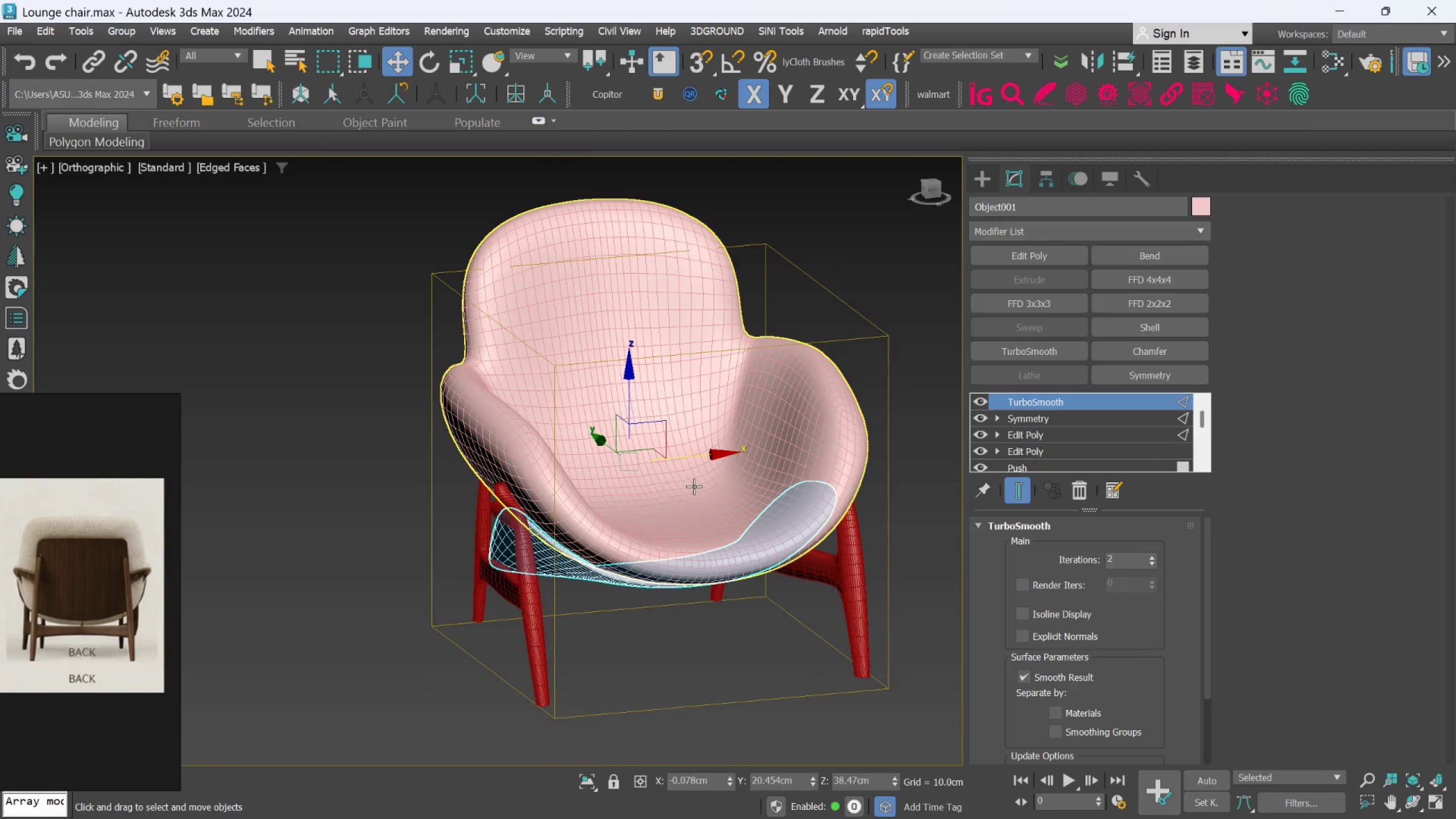 
scroll: coordinate [722, 484], scroll_direction: up, amount: 2.0
 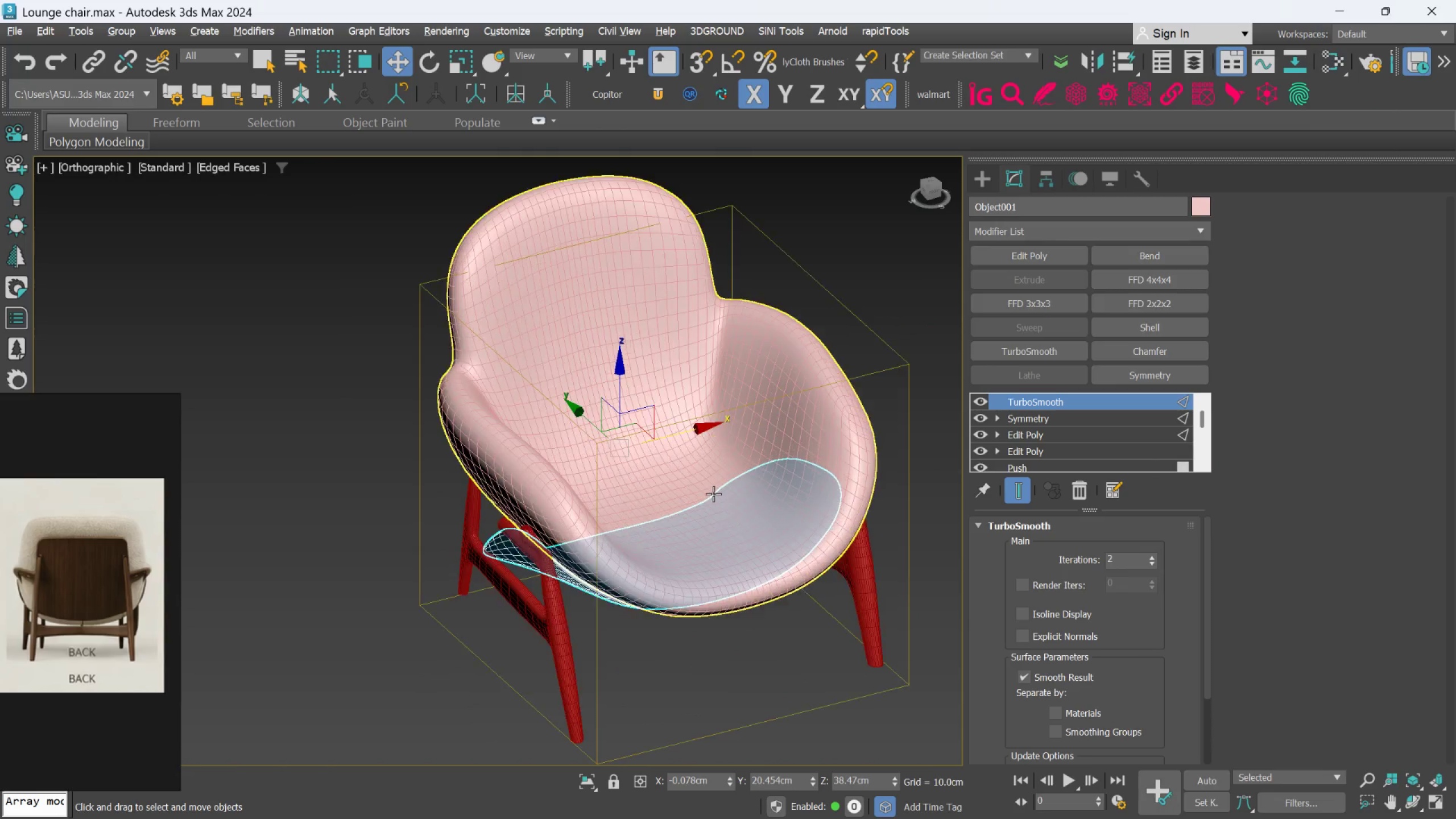 
key(F)
 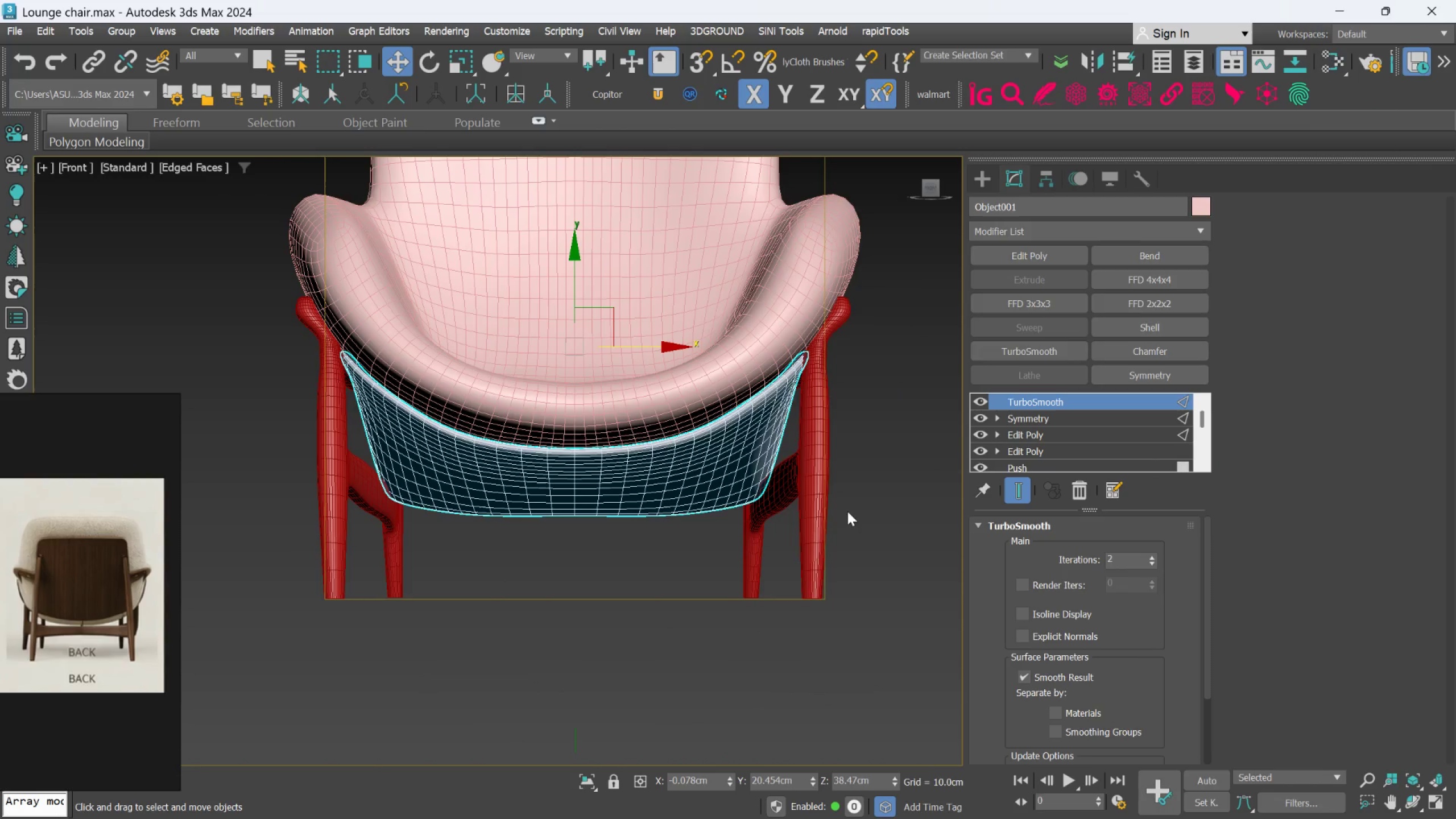 
scroll: coordinate [784, 389], scroll_direction: up, amount: 4.0
 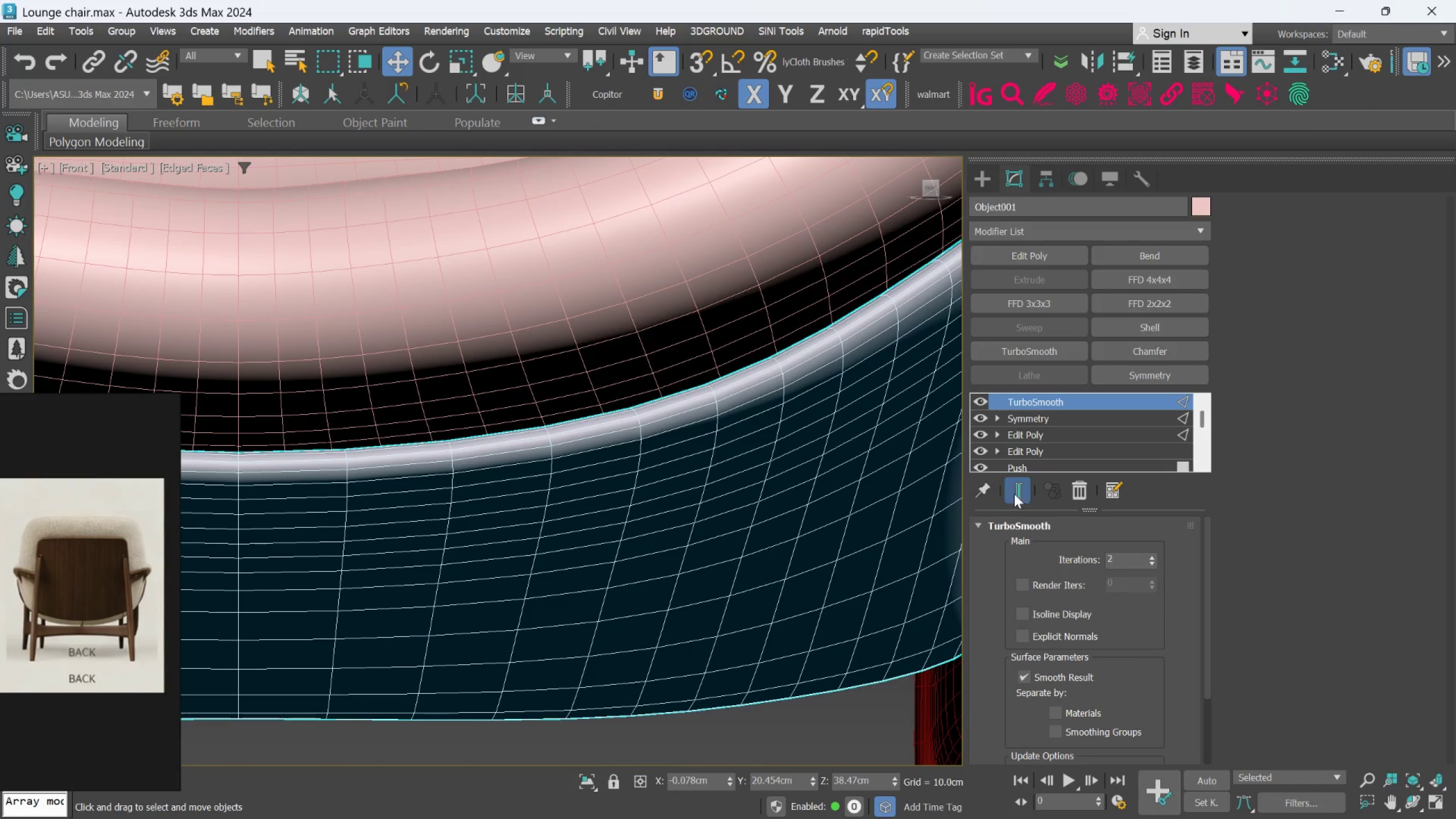 
left_click([1027, 494])
 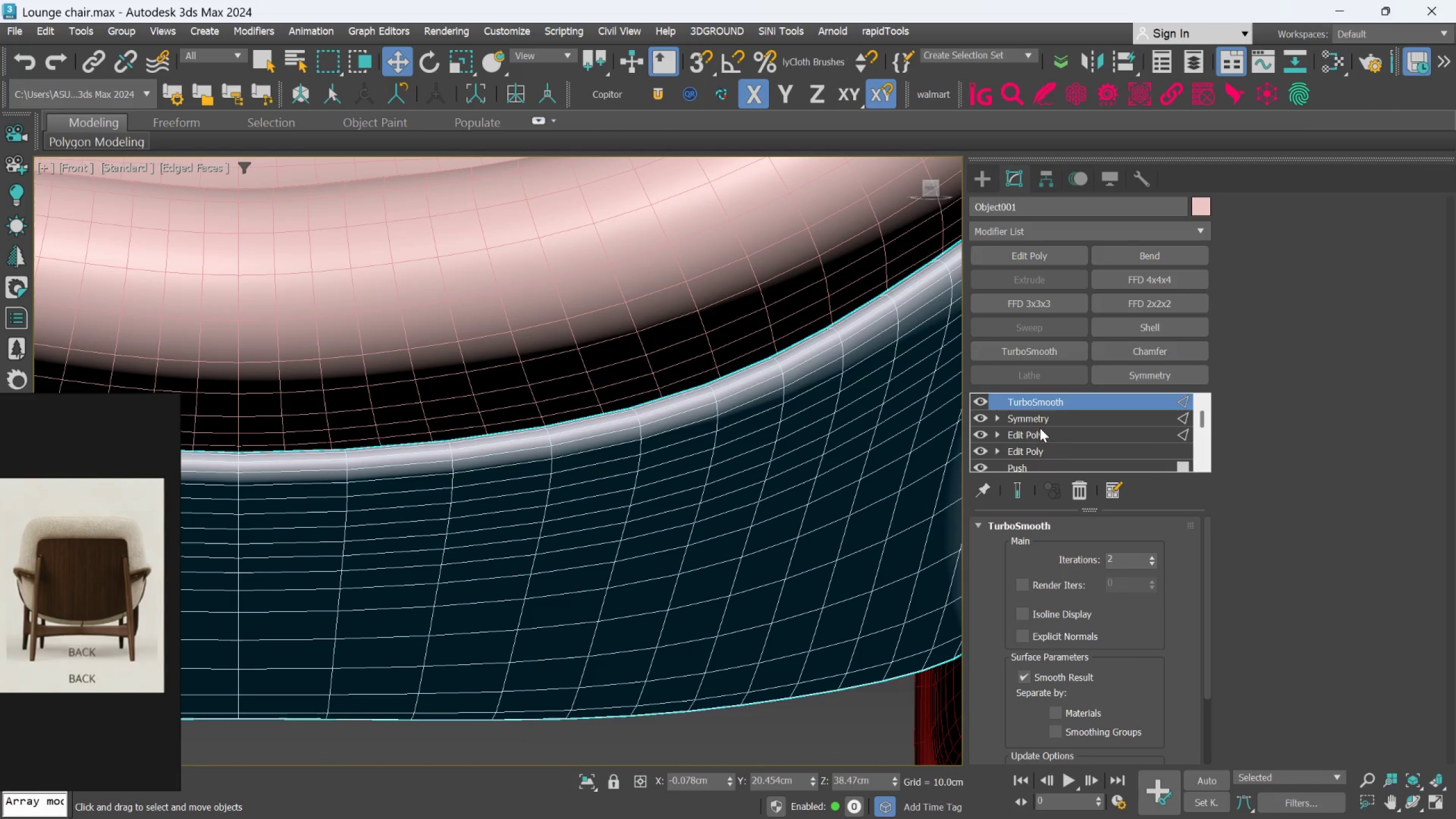 
left_click([1039, 439])
 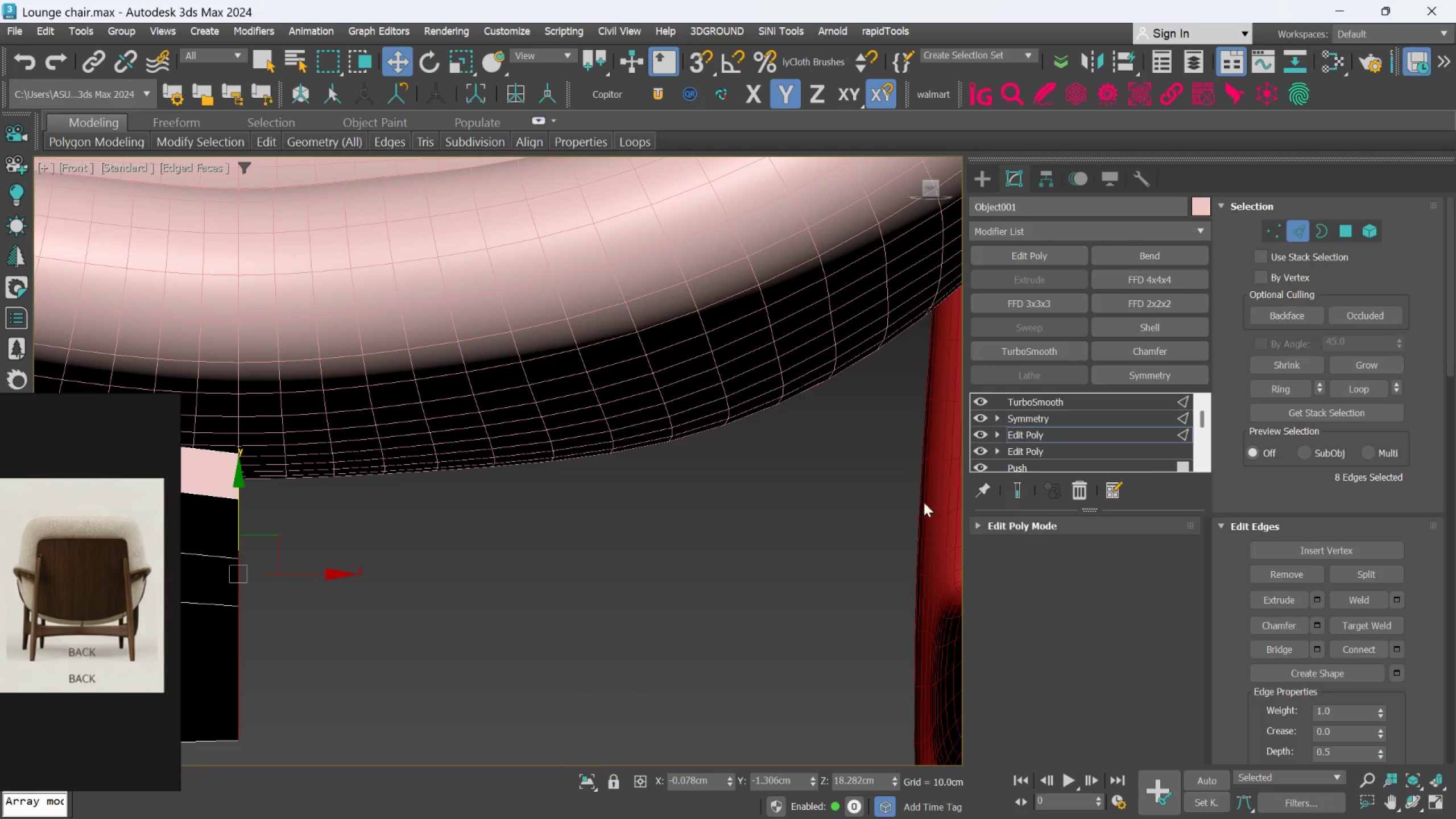 
scroll: coordinate [703, 507], scroll_direction: down, amount: 2.0
 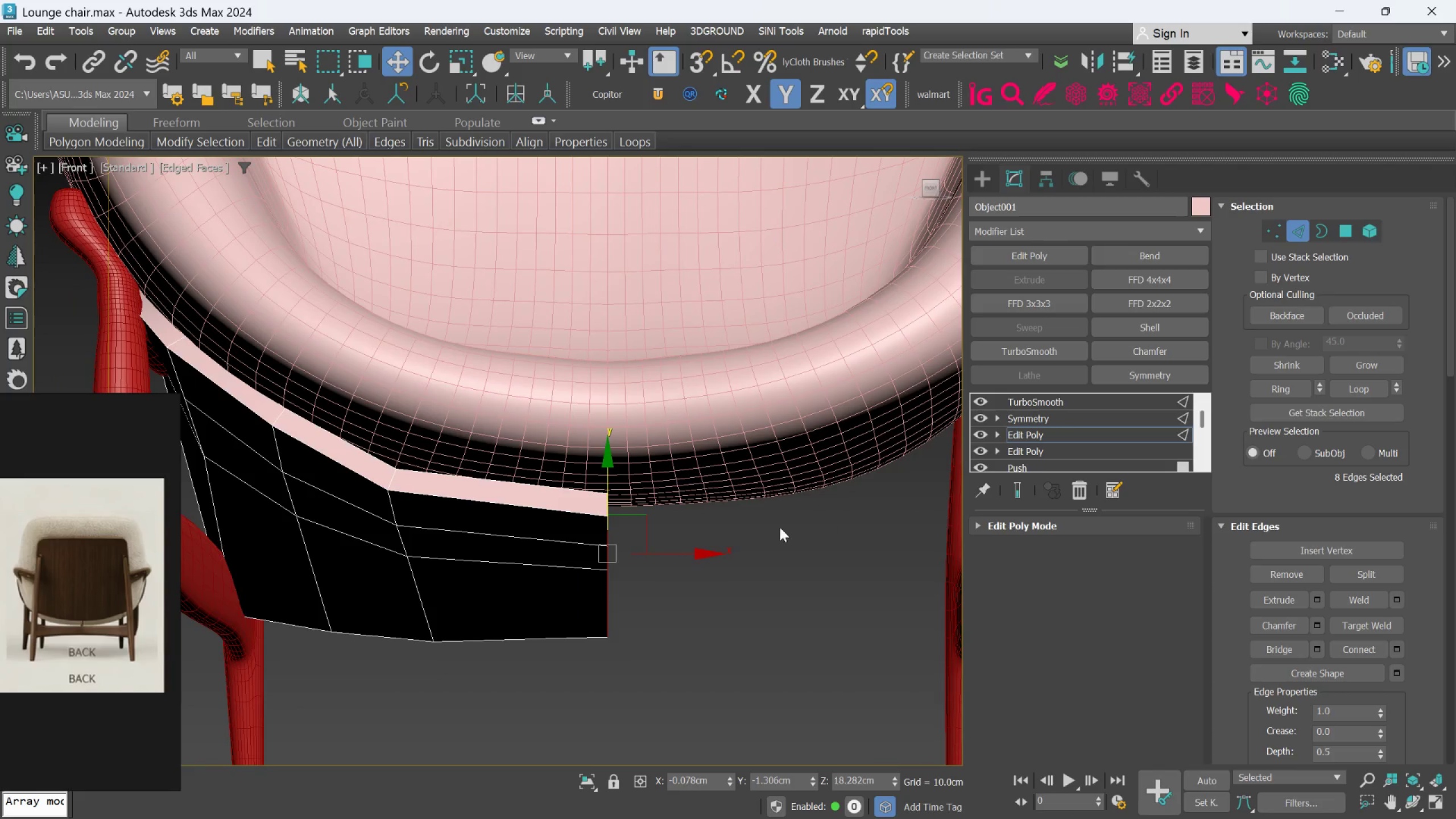 
scroll: coordinate [508, 482], scroll_direction: up, amount: 1.0
 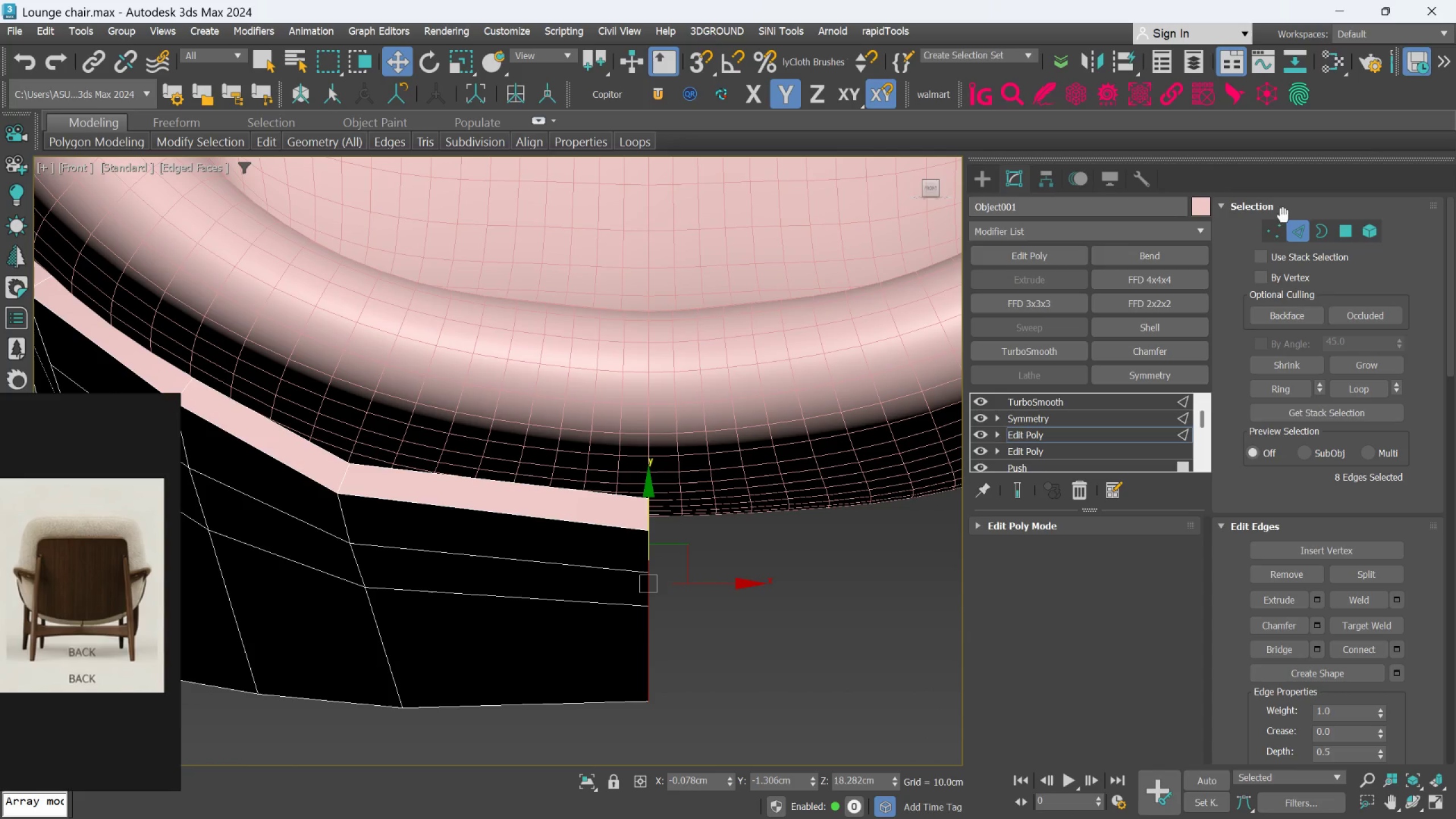 
left_click_drag(start_coordinate=[1275, 226], to_coordinate=[1269, 234])
 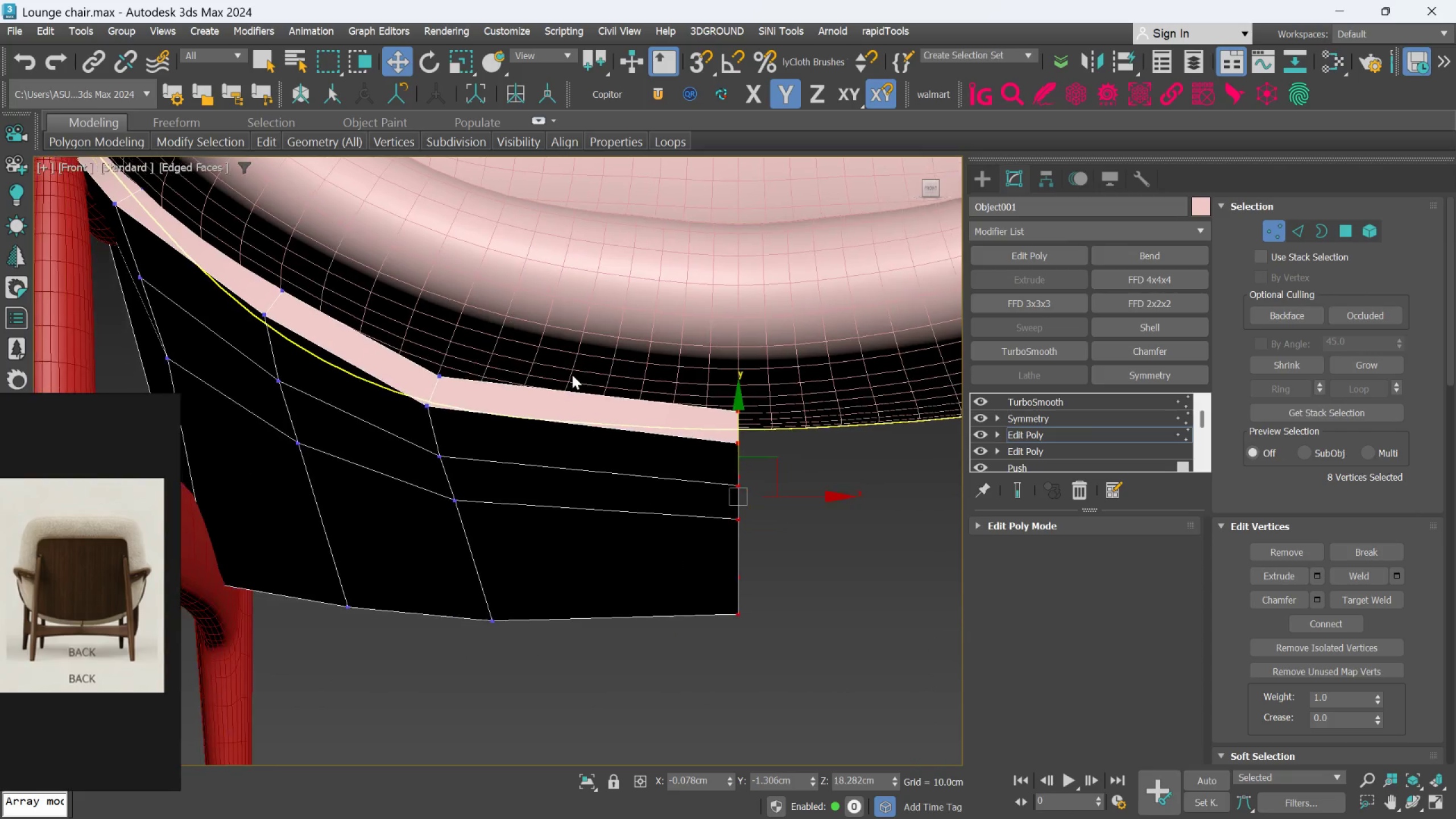 
scroll: coordinate [560, 393], scroll_direction: down, amount: 1.0
 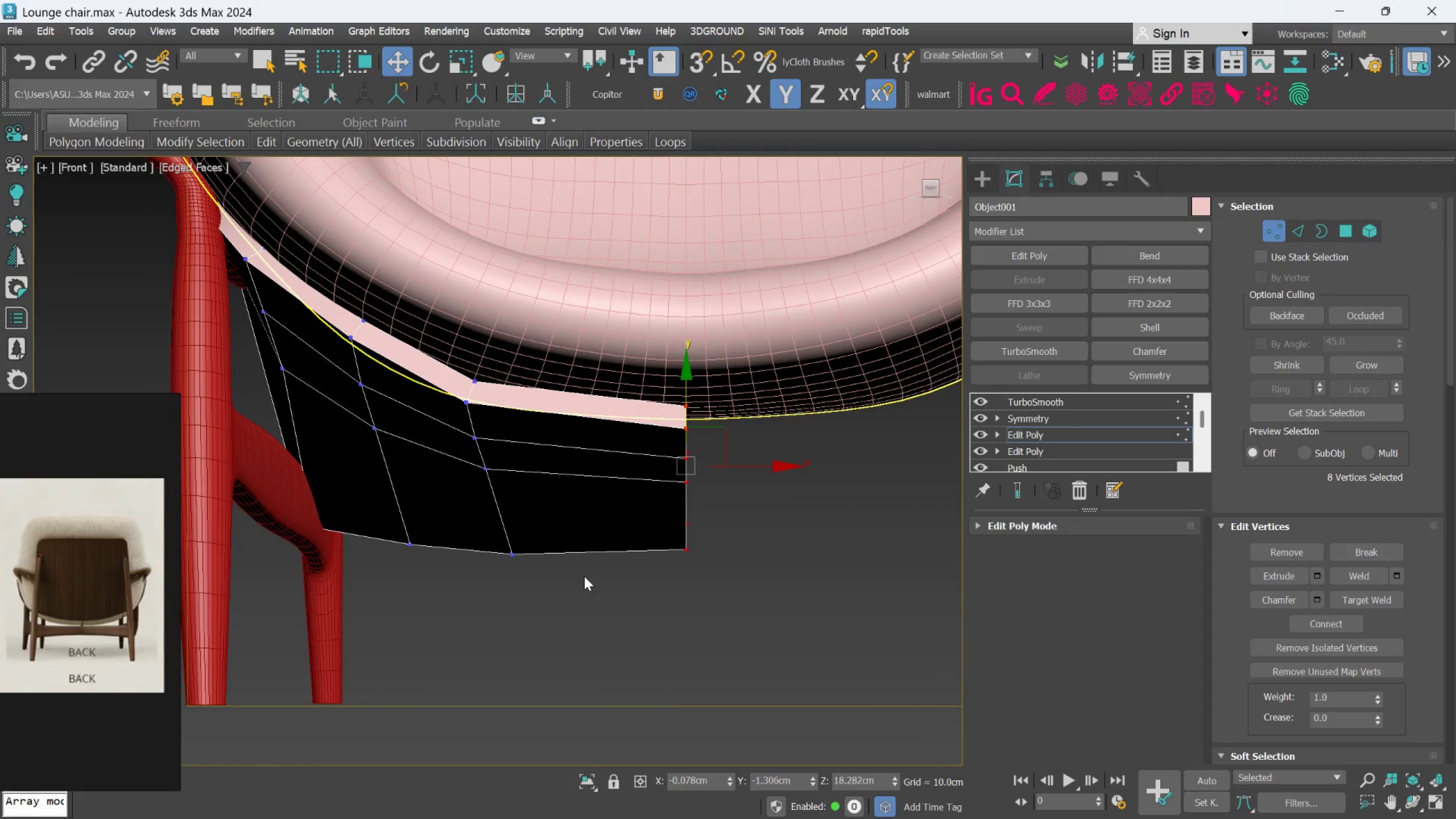 
left_click_drag(start_coordinate=[584, 586], to_coordinate=[444, 355])
 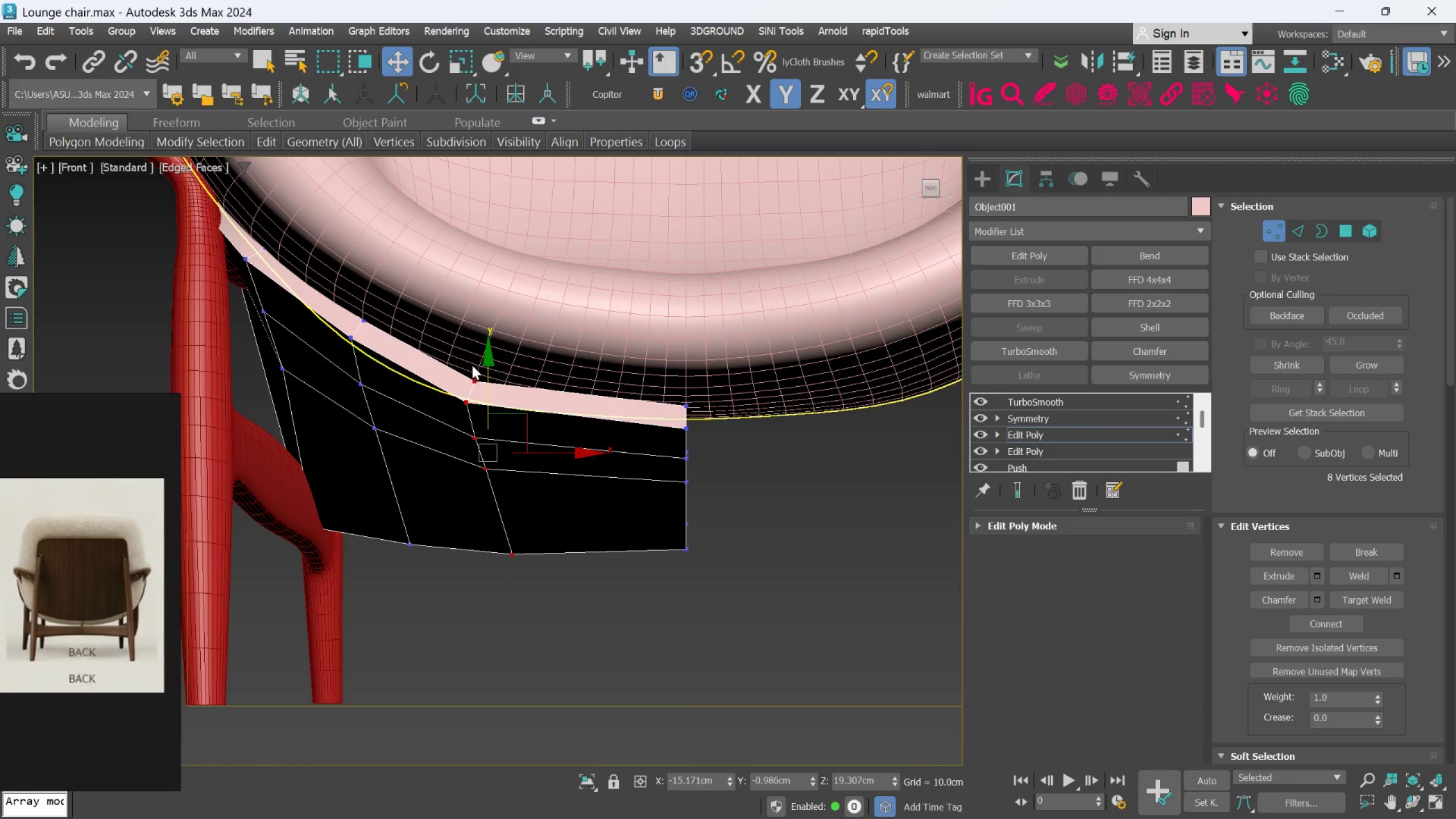 
scroll: coordinate [472, 365], scroll_direction: up, amount: 2.0
 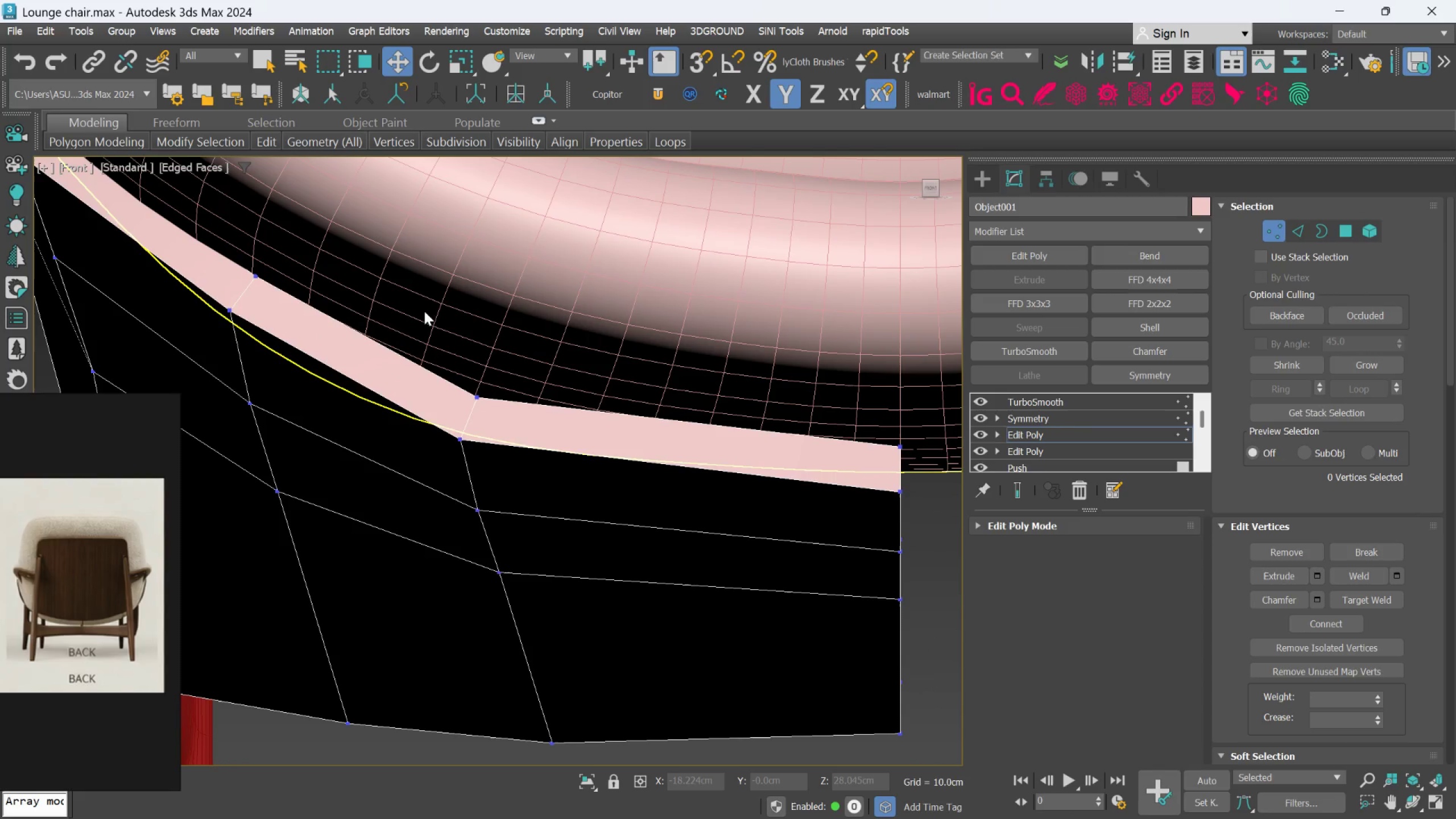 
left_click_drag(start_coordinate=[396, 298], to_coordinate=[507, 452])
 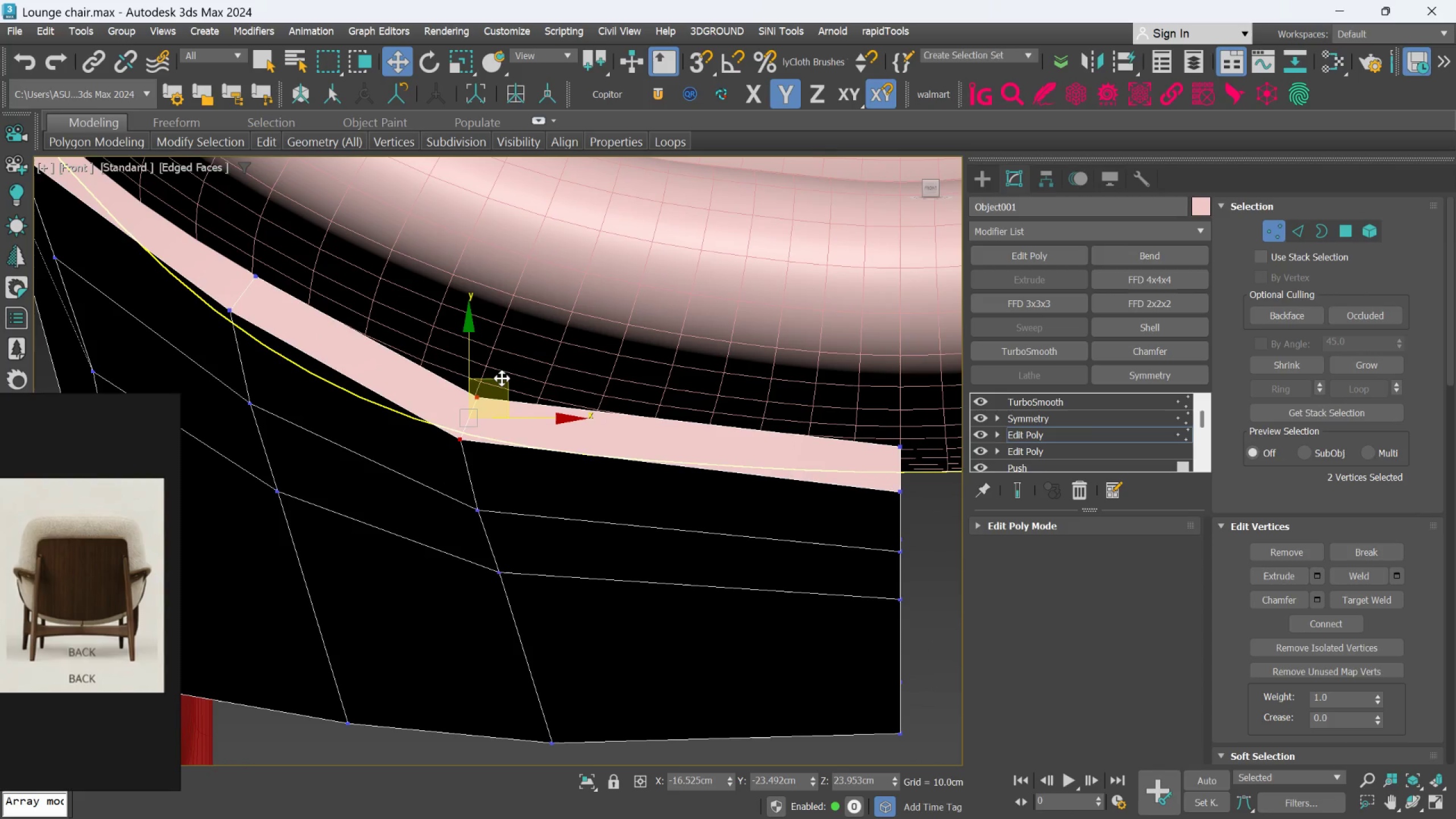 
left_click_drag(start_coordinate=[502, 378], to_coordinate=[507, 365])
 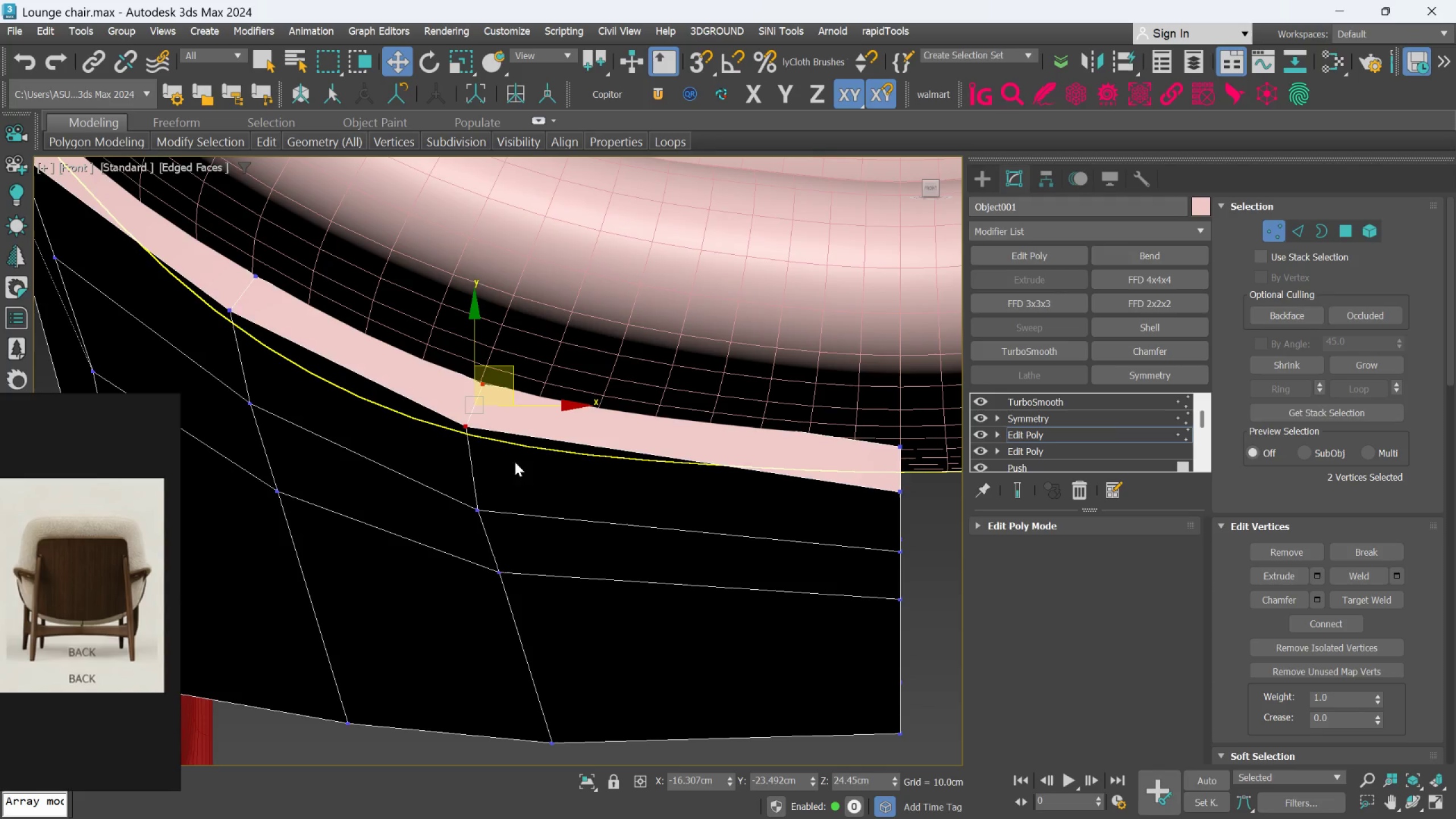 
scroll: coordinate [515, 475], scroll_direction: down, amount: 1.0
 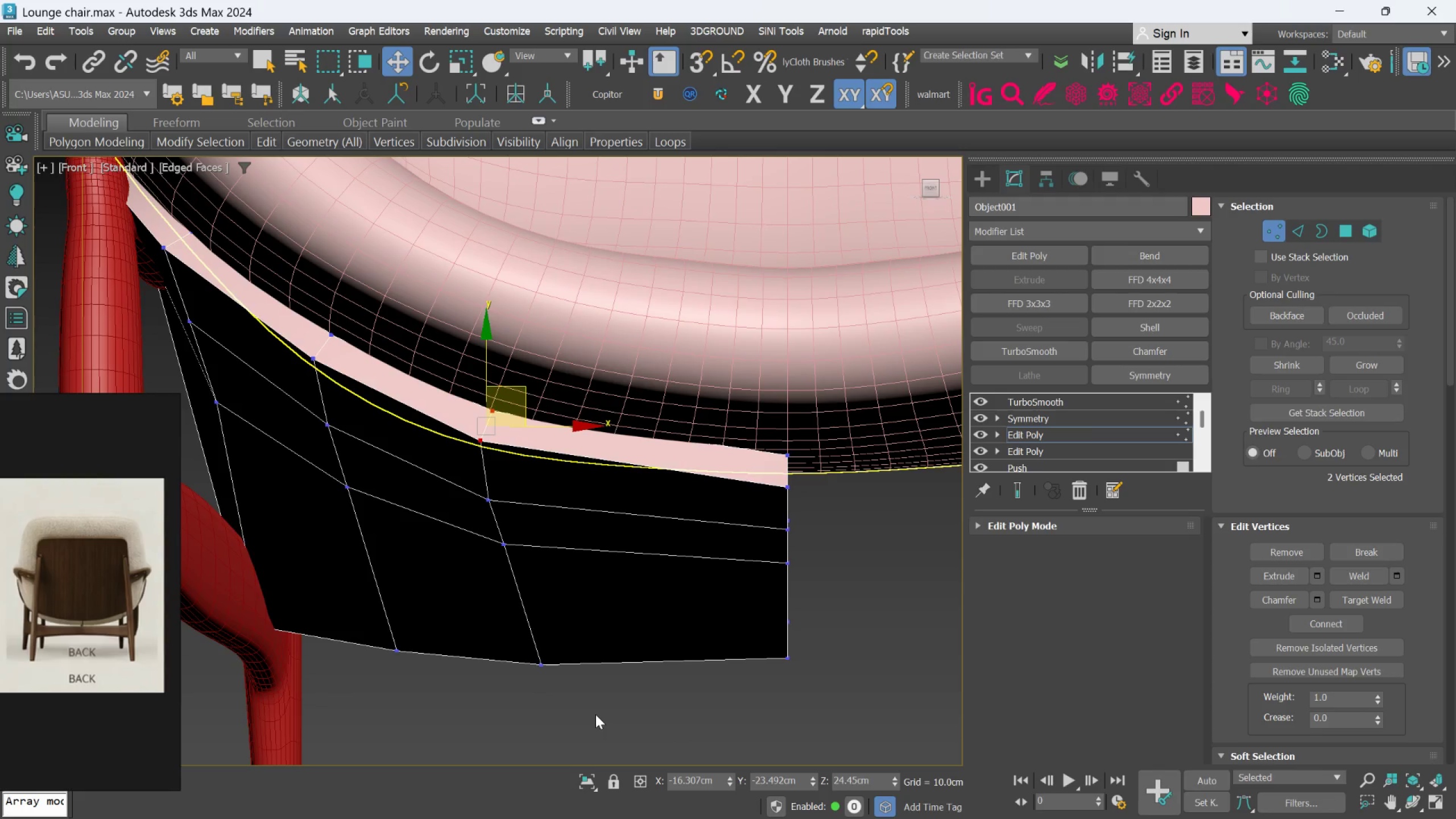 
key(Control+Z)
 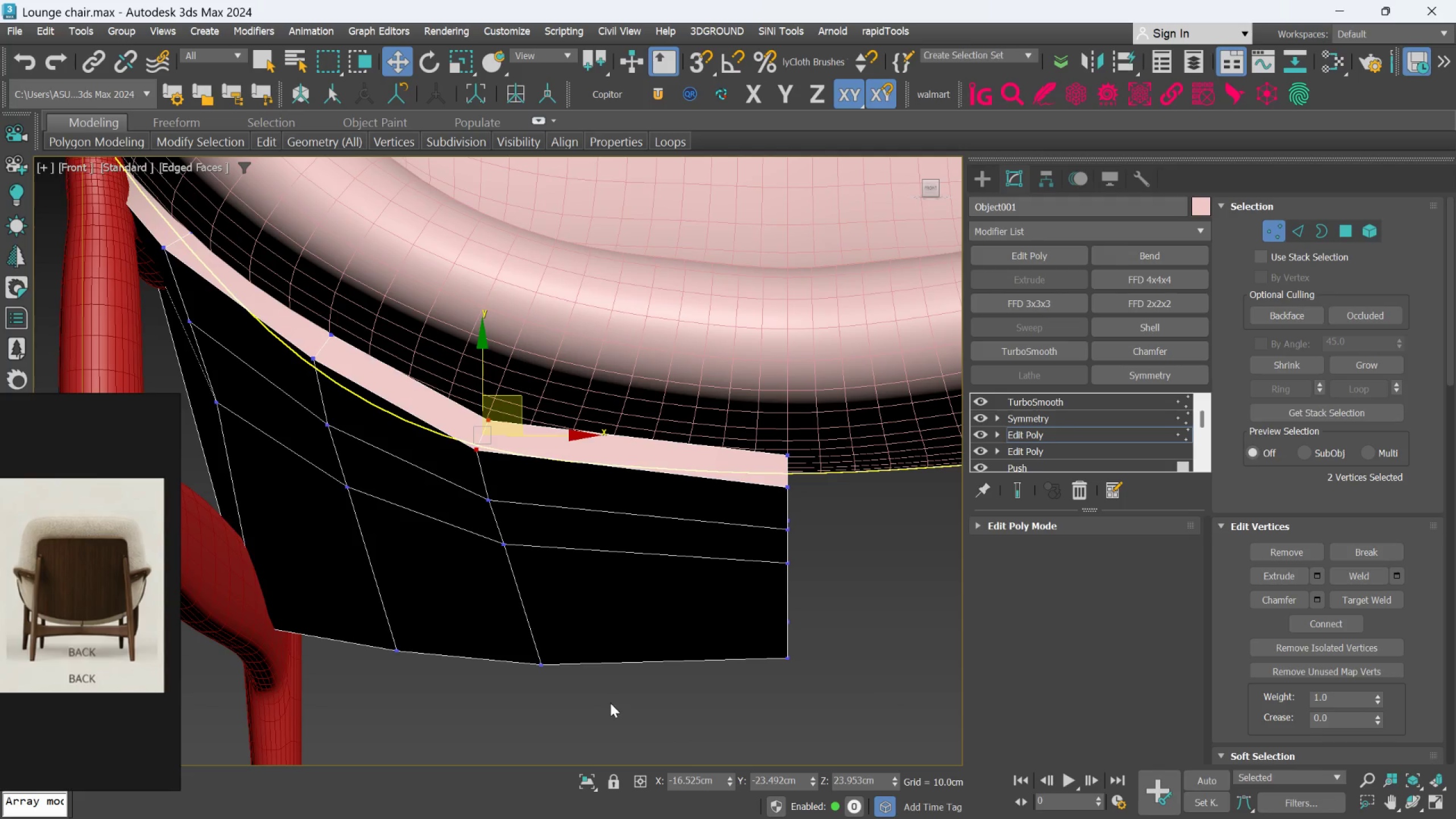 
left_click_drag(start_coordinate=[593, 704], to_coordinate=[432, 374])
 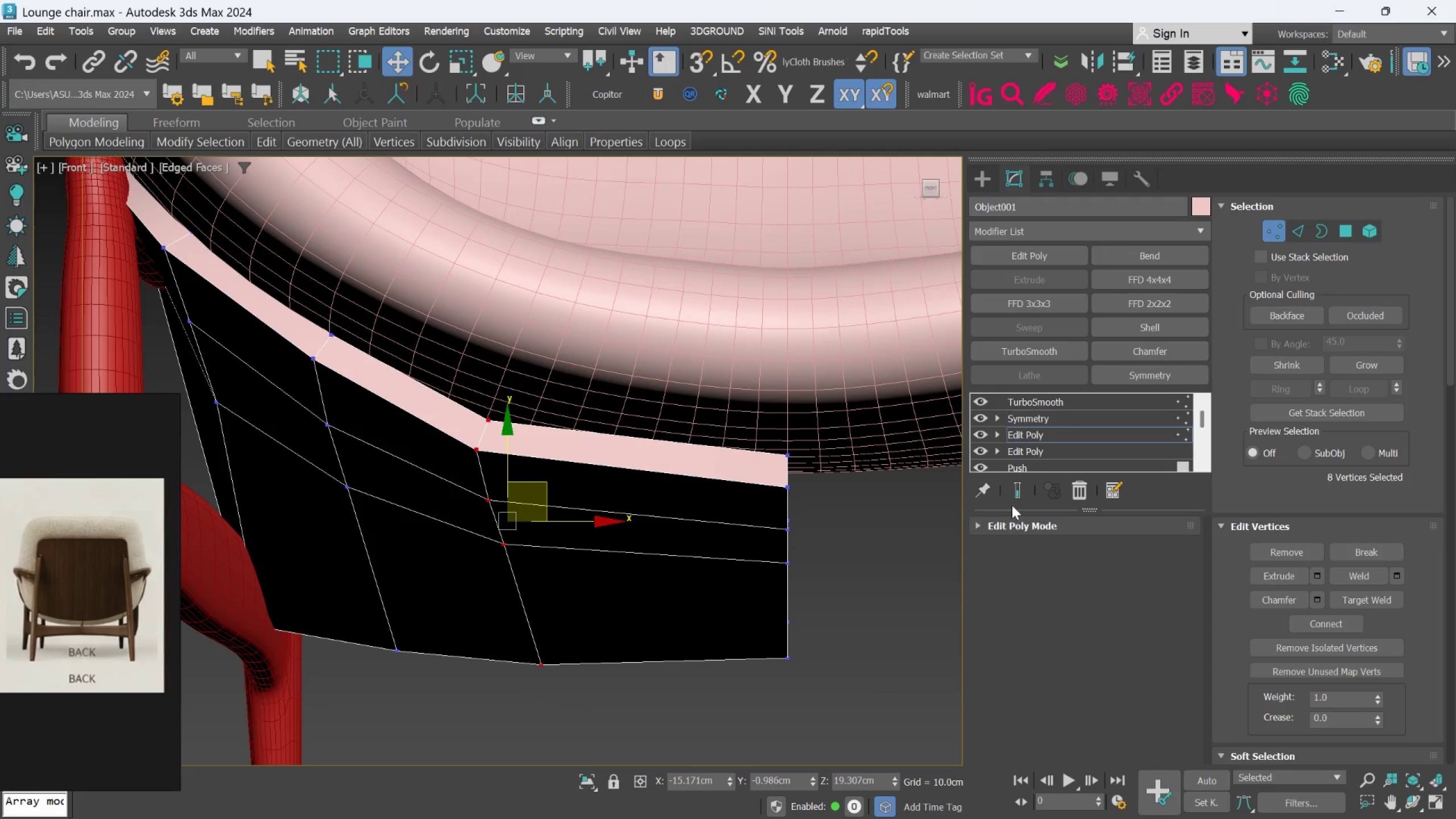 
left_click([1021, 498])
 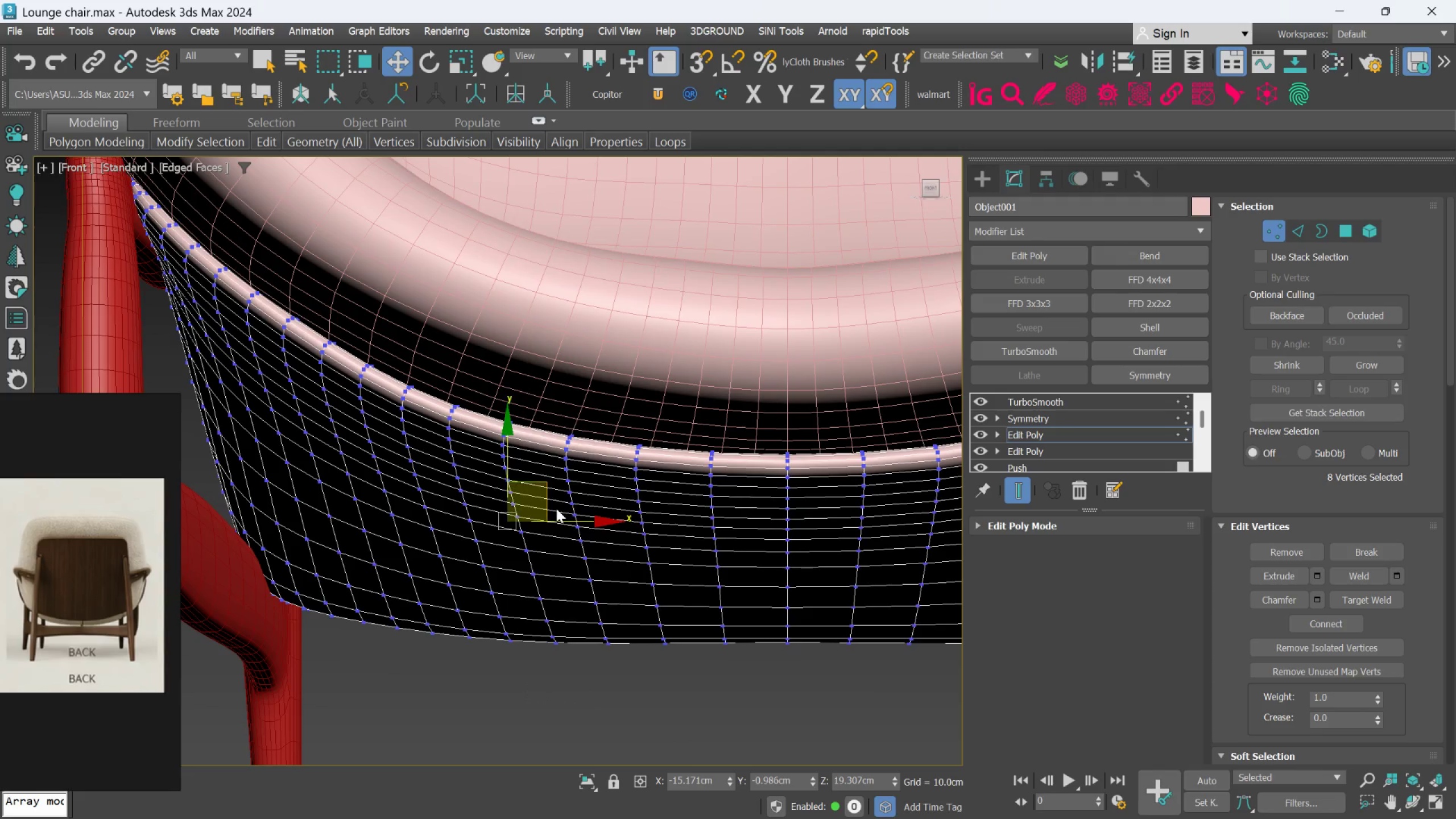 
scroll: coordinate [552, 497], scroll_direction: down, amount: 2.0
 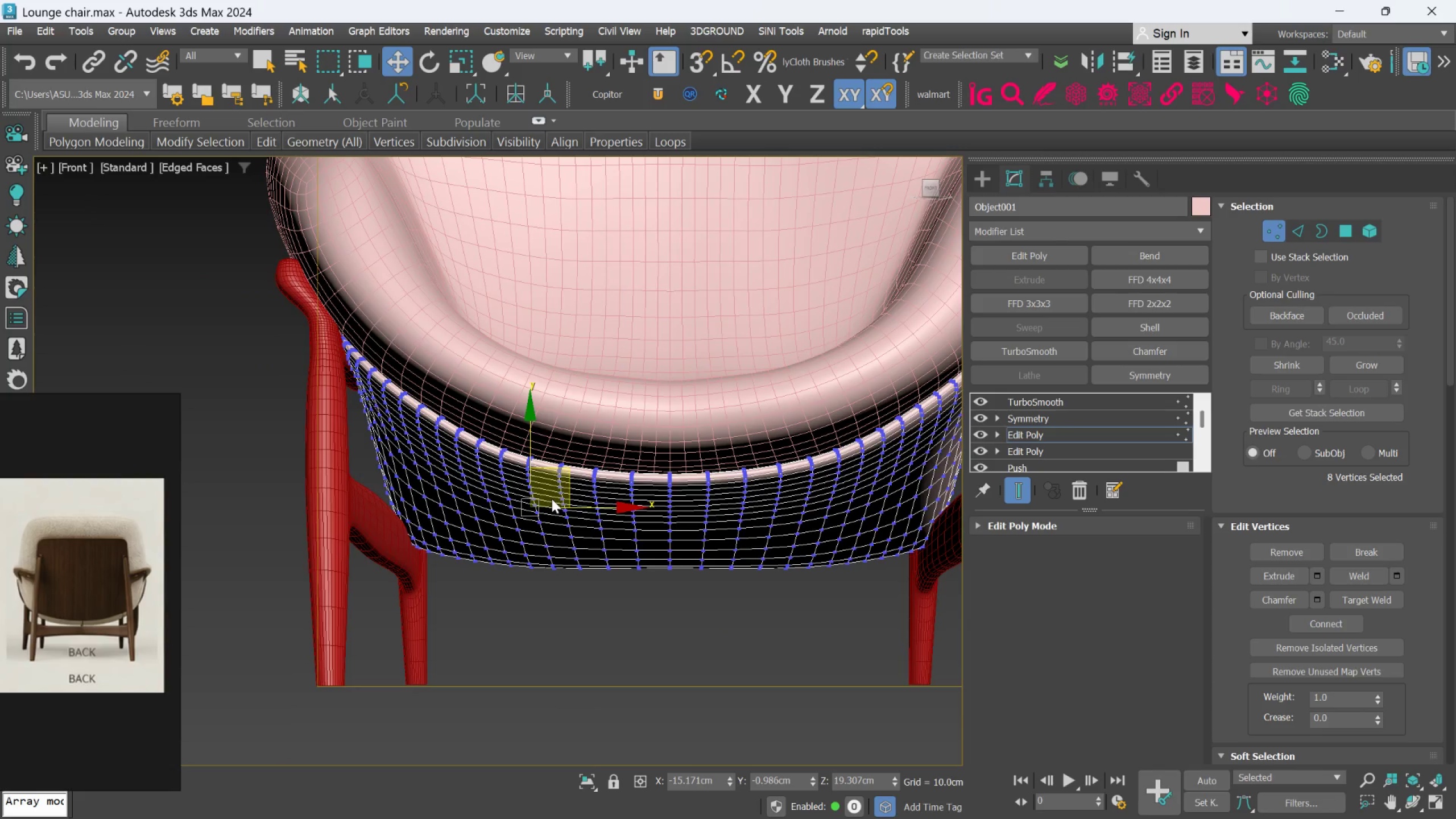 
scroll: coordinate [548, 498], scroll_direction: up, amount: 2.0
 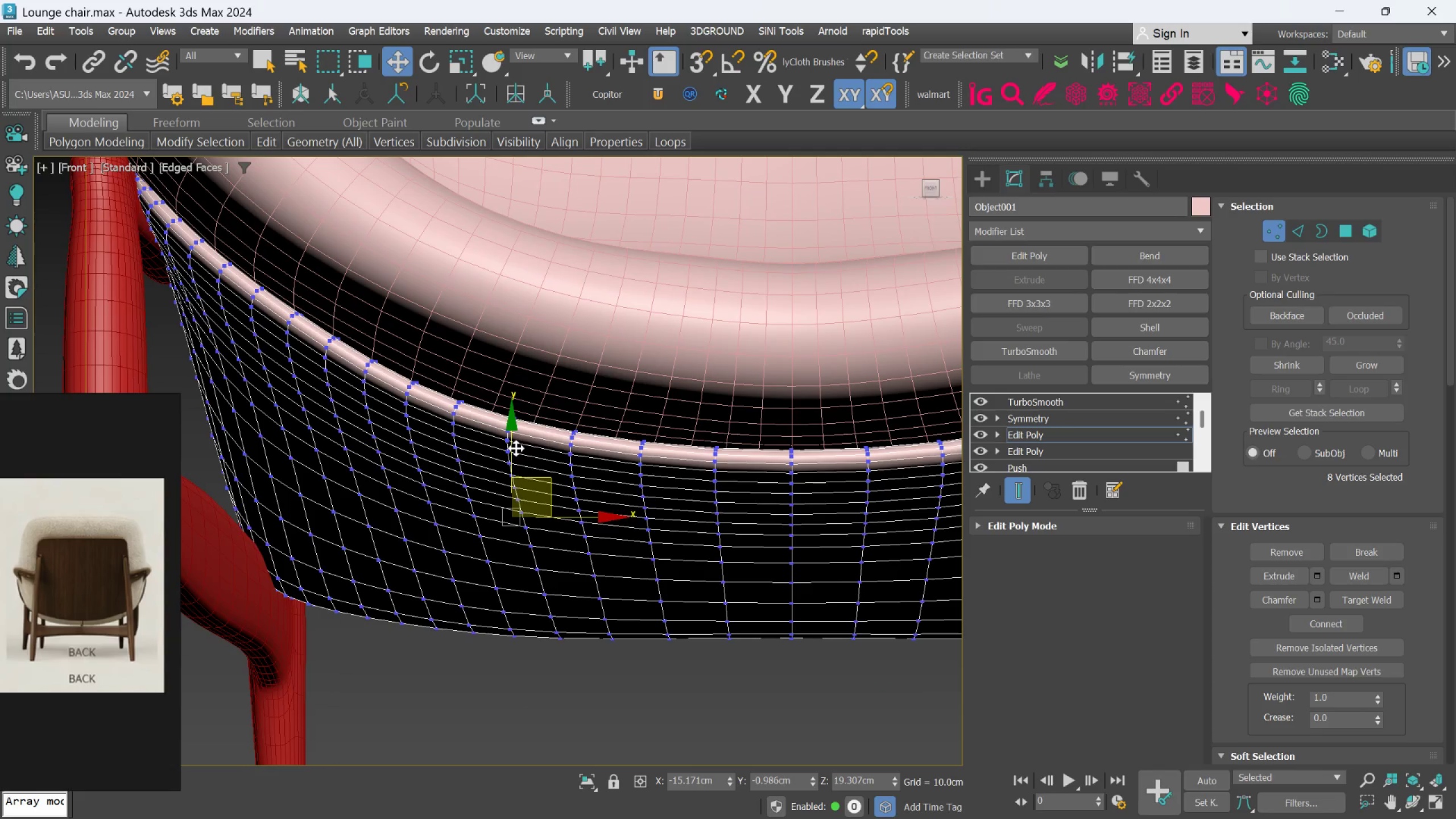 
left_click_drag(start_coordinate=[515, 448], to_coordinate=[518, 439])
 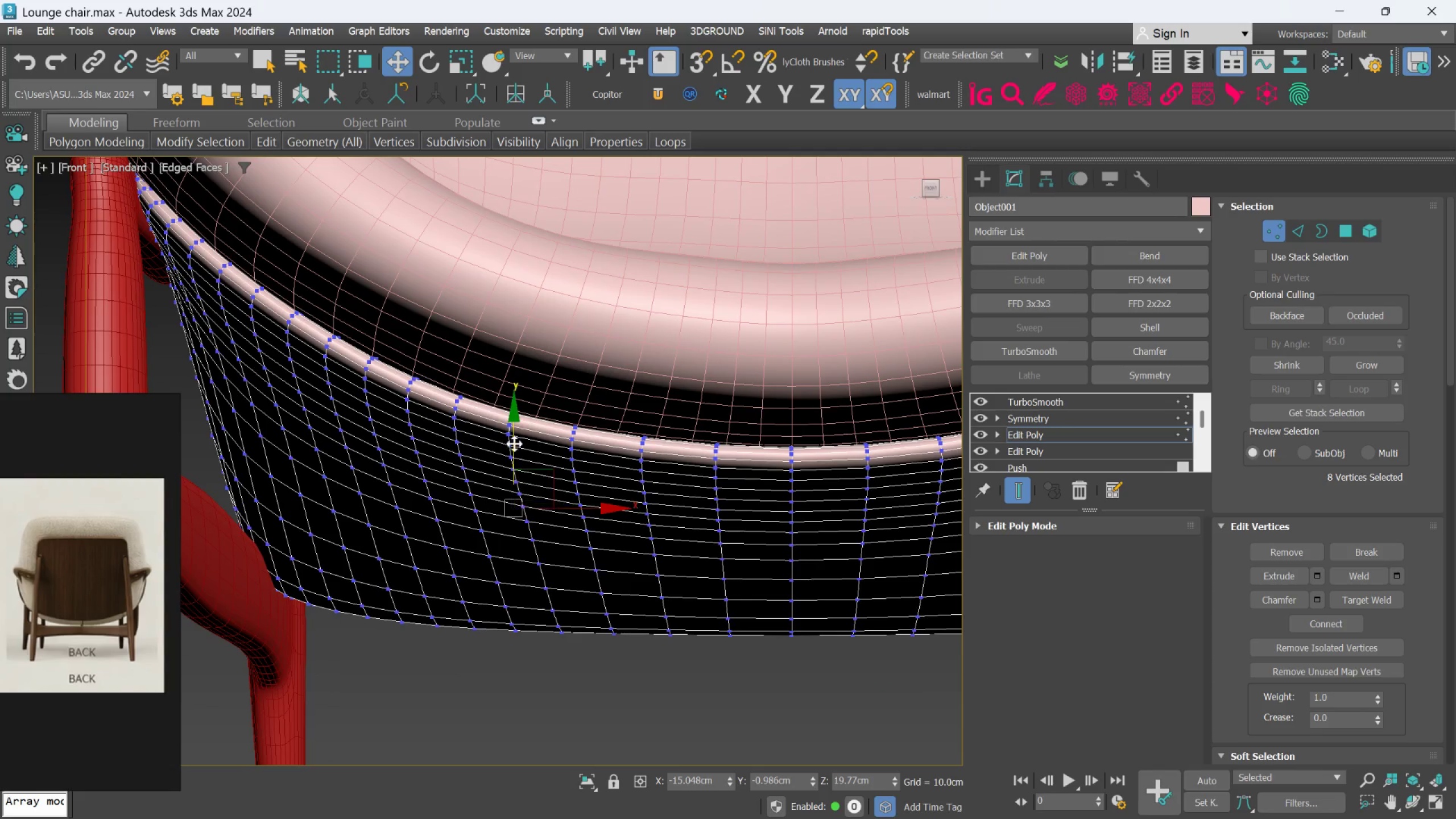 
scroll: coordinate [511, 453], scroll_direction: down, amount: 2.0
 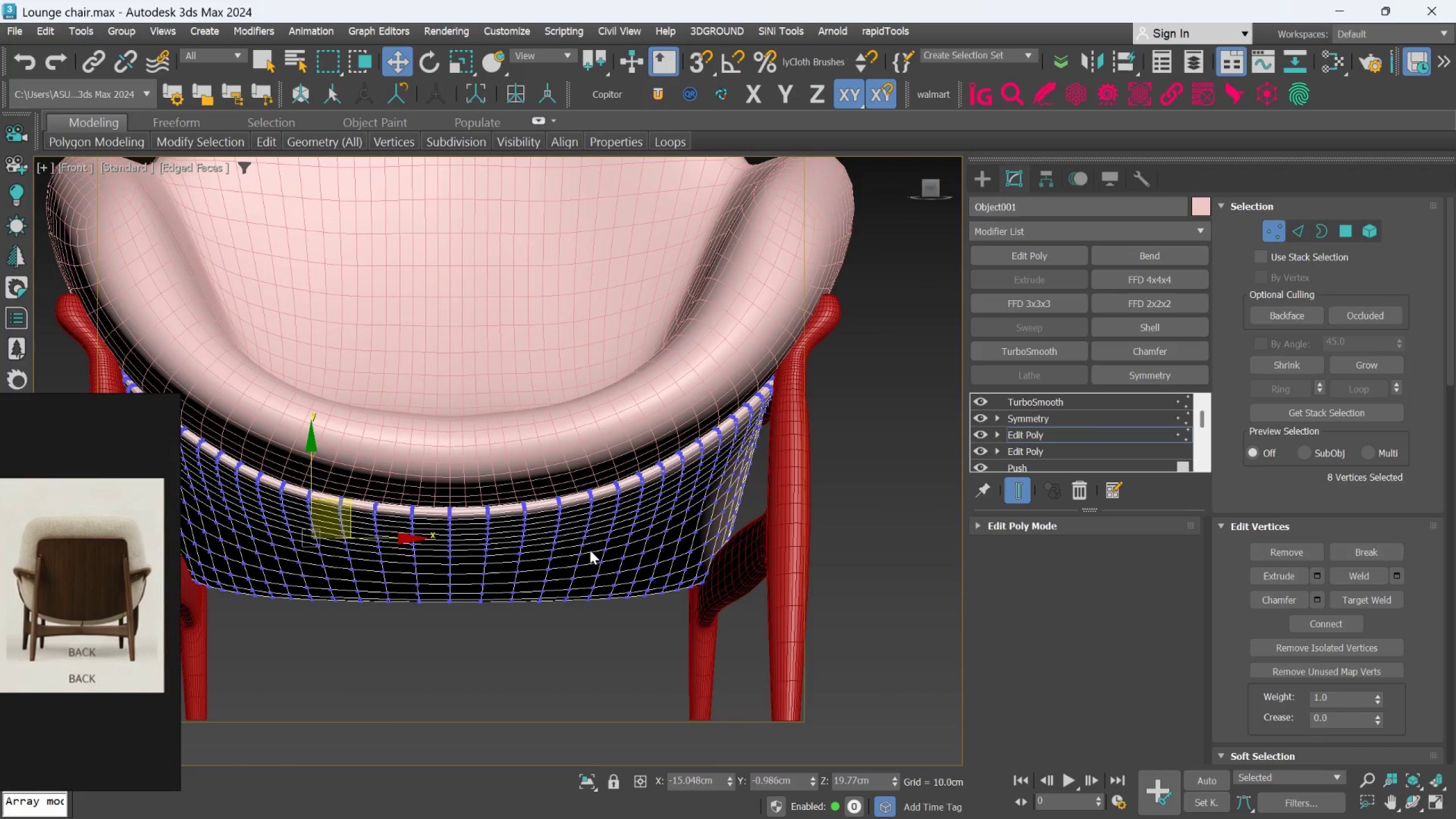 
scroll: coordinate [34, 622], scroll_direction: none, amount: 0.0
 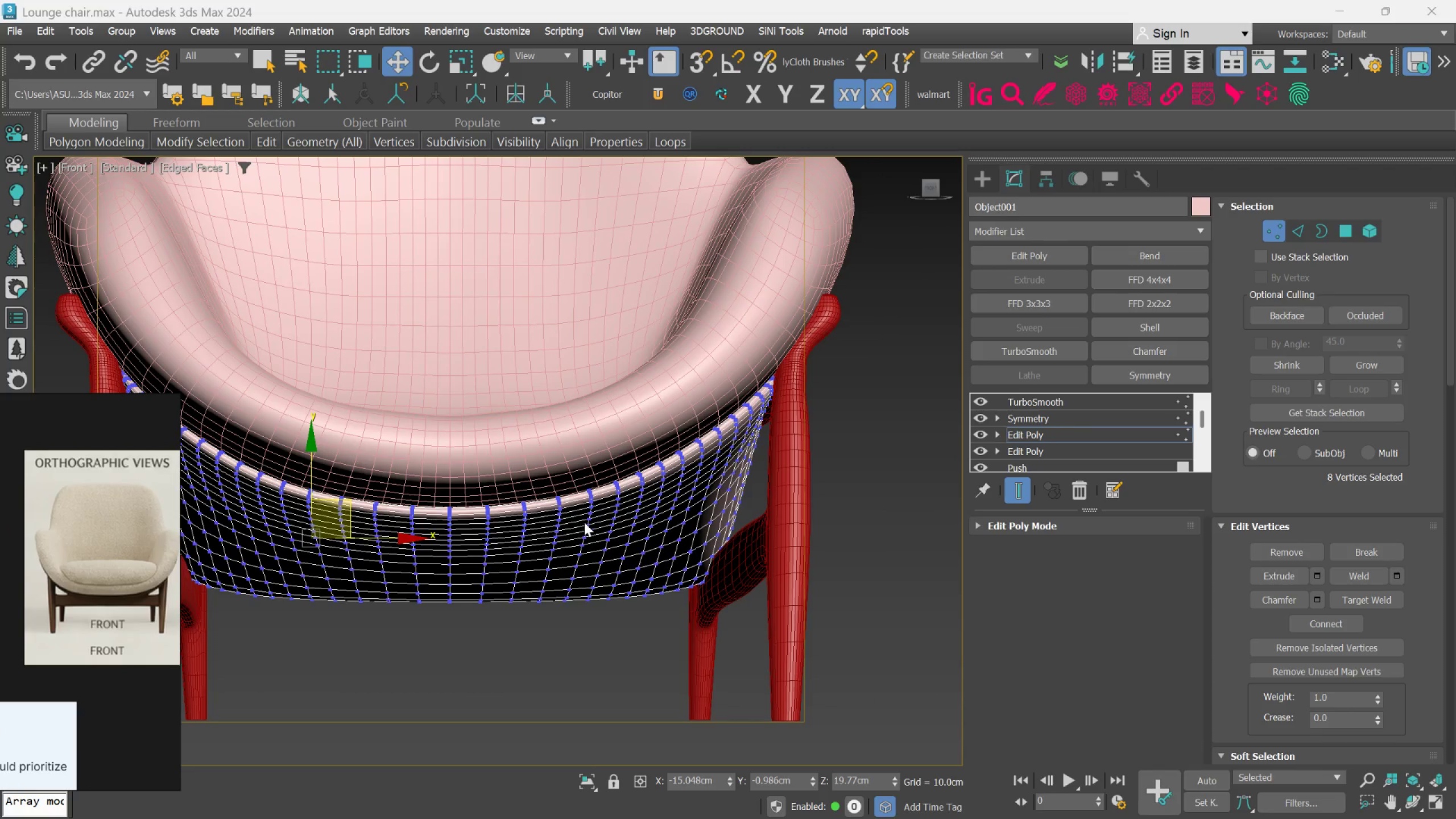 
scroll: coordinate [584, 522], scroll_direction: up, amount: 1.0
 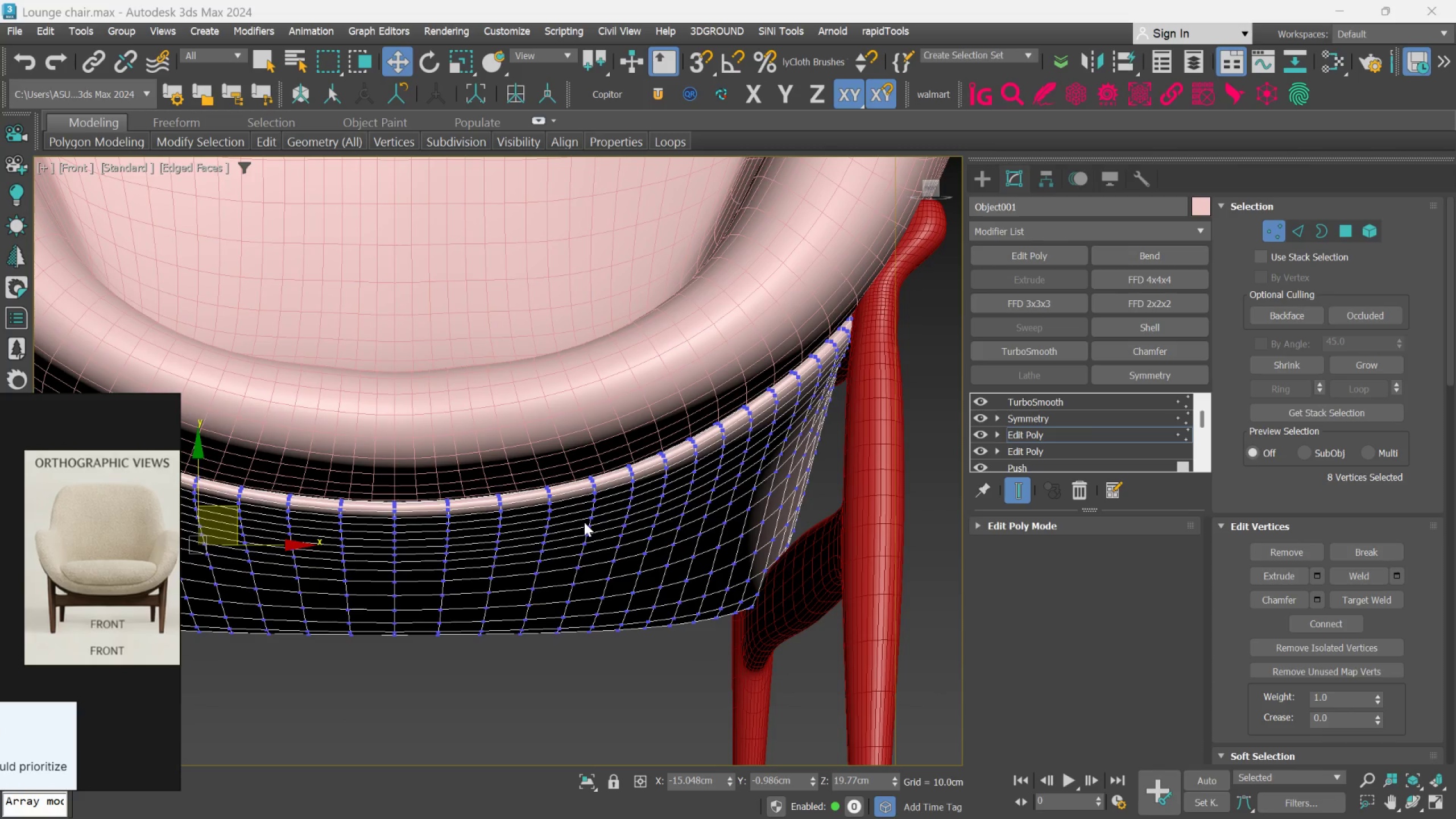 
scroll: coordinate [584, 522], scroll_direction: down, amount: 2.0
 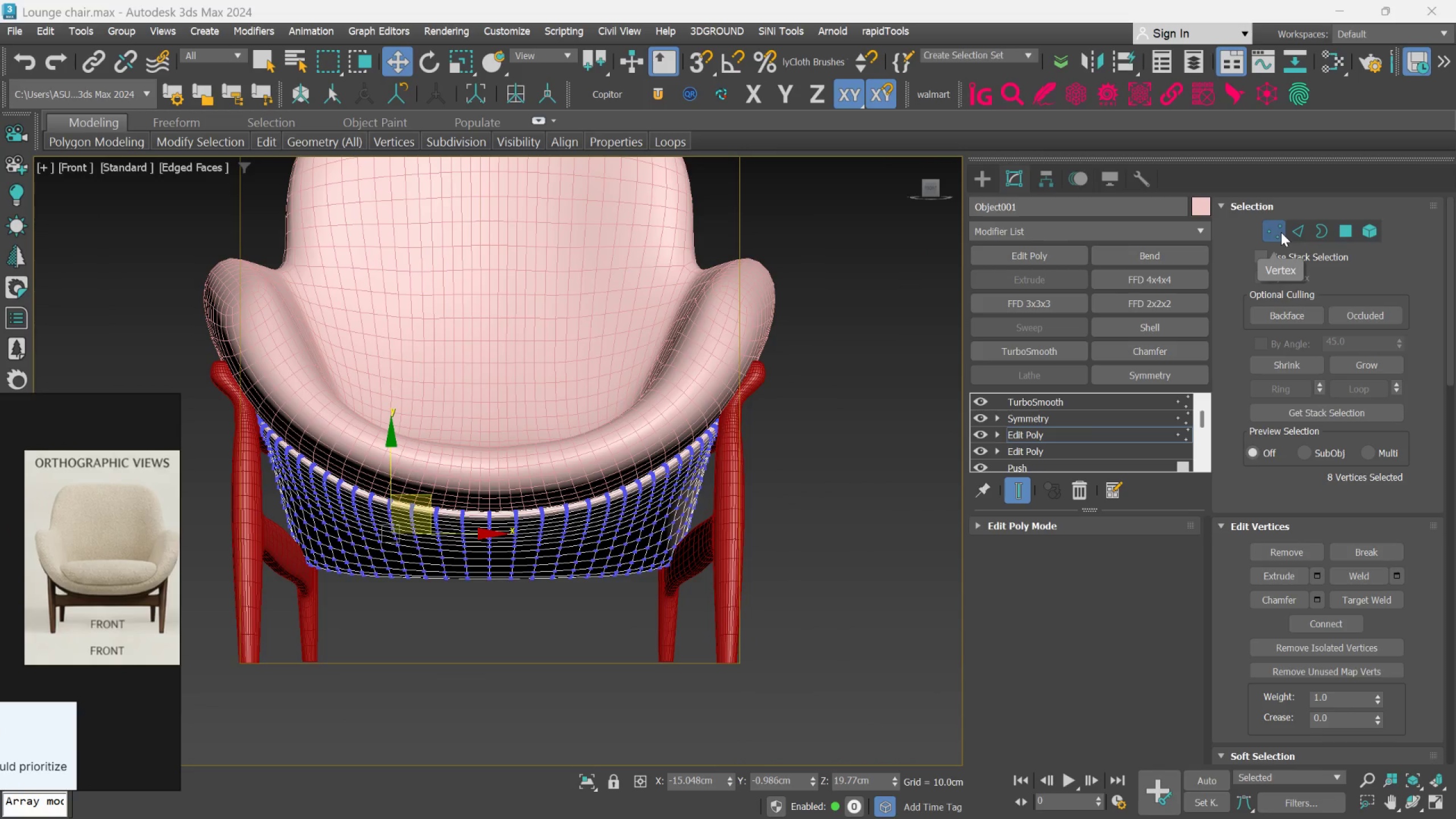 
left_click([1281, 232])
 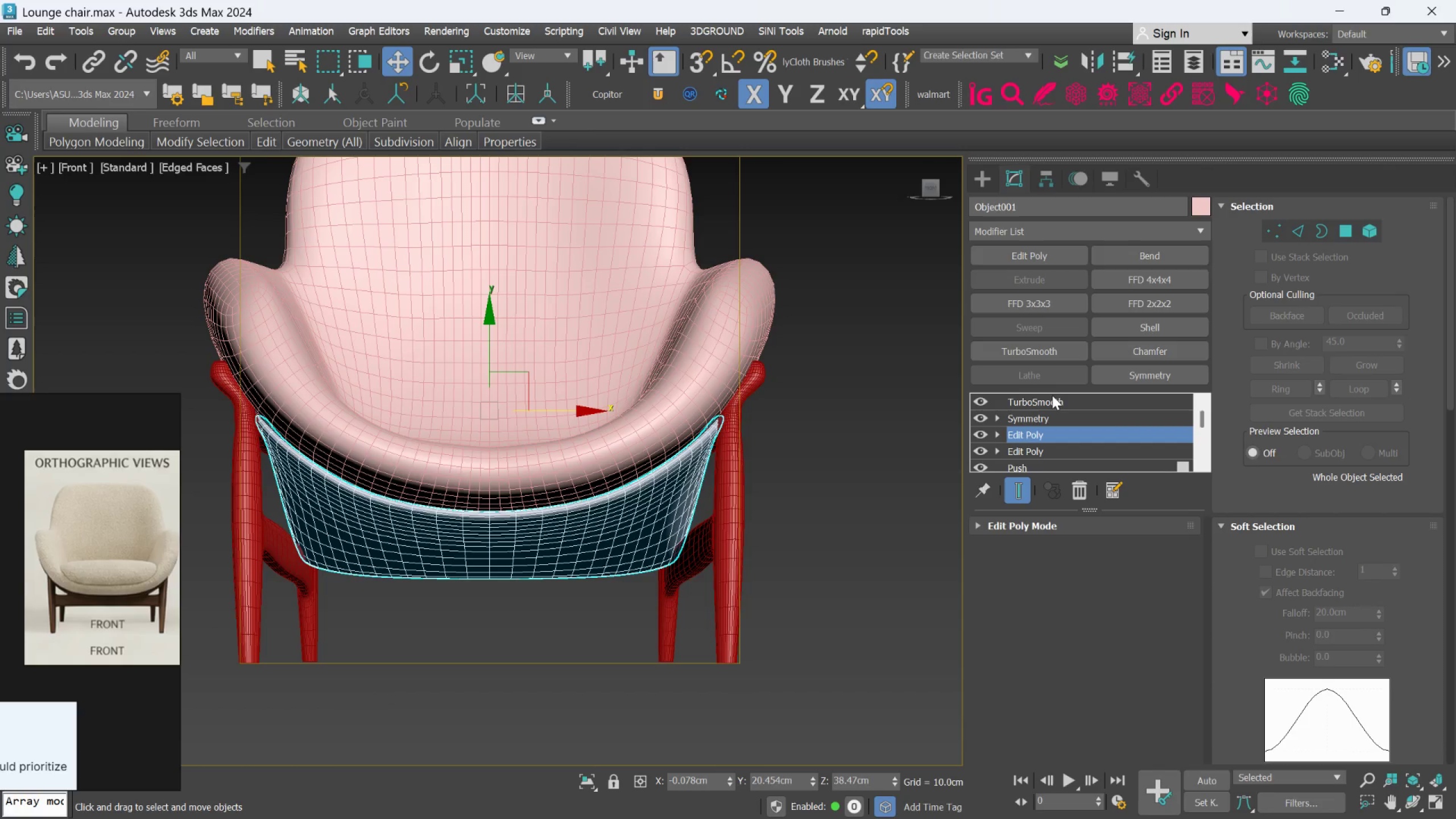 
key(F4)
 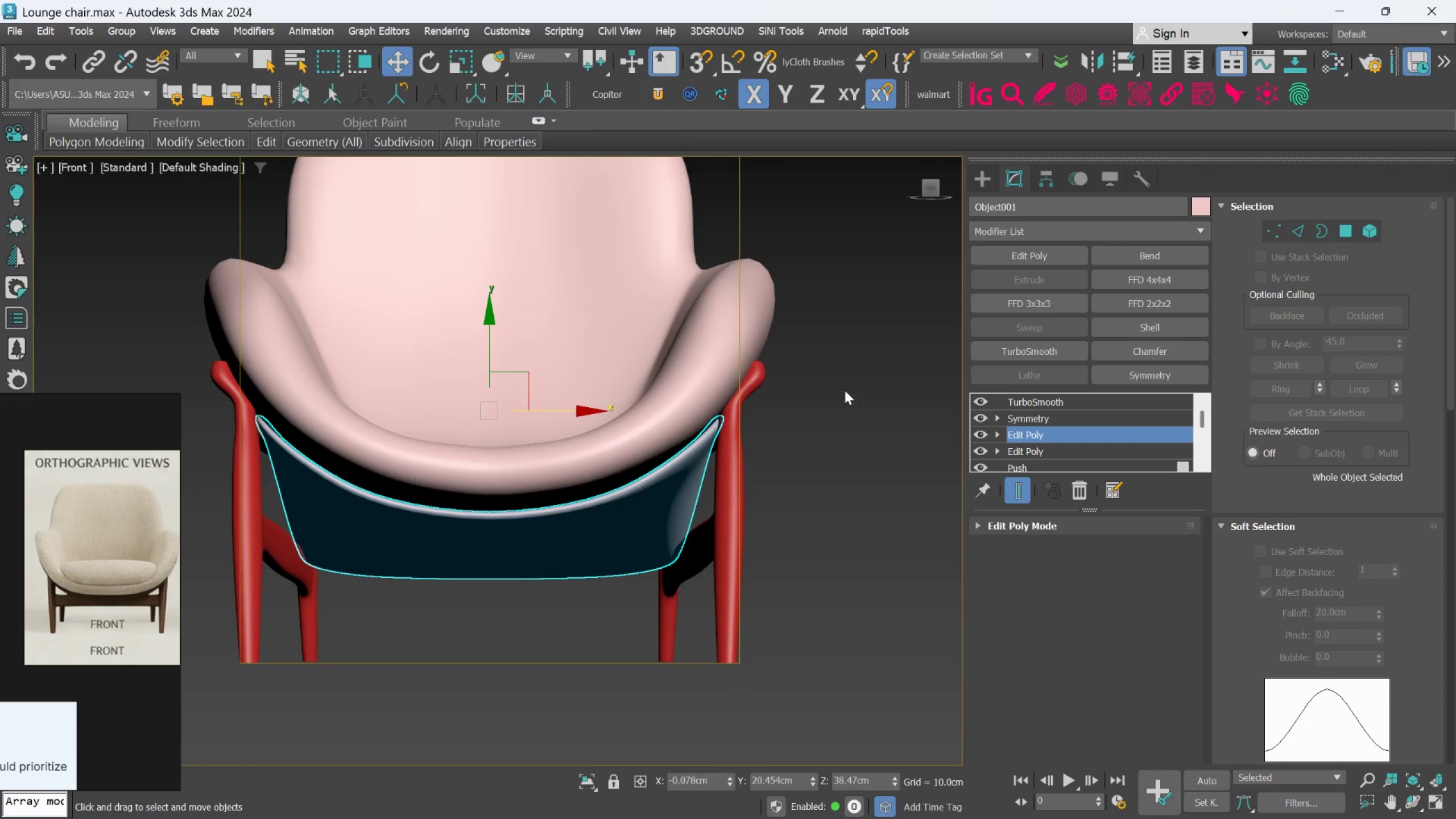 
scroll: coordinate [844, 390], scroll_direction: down, amount: 3.0
 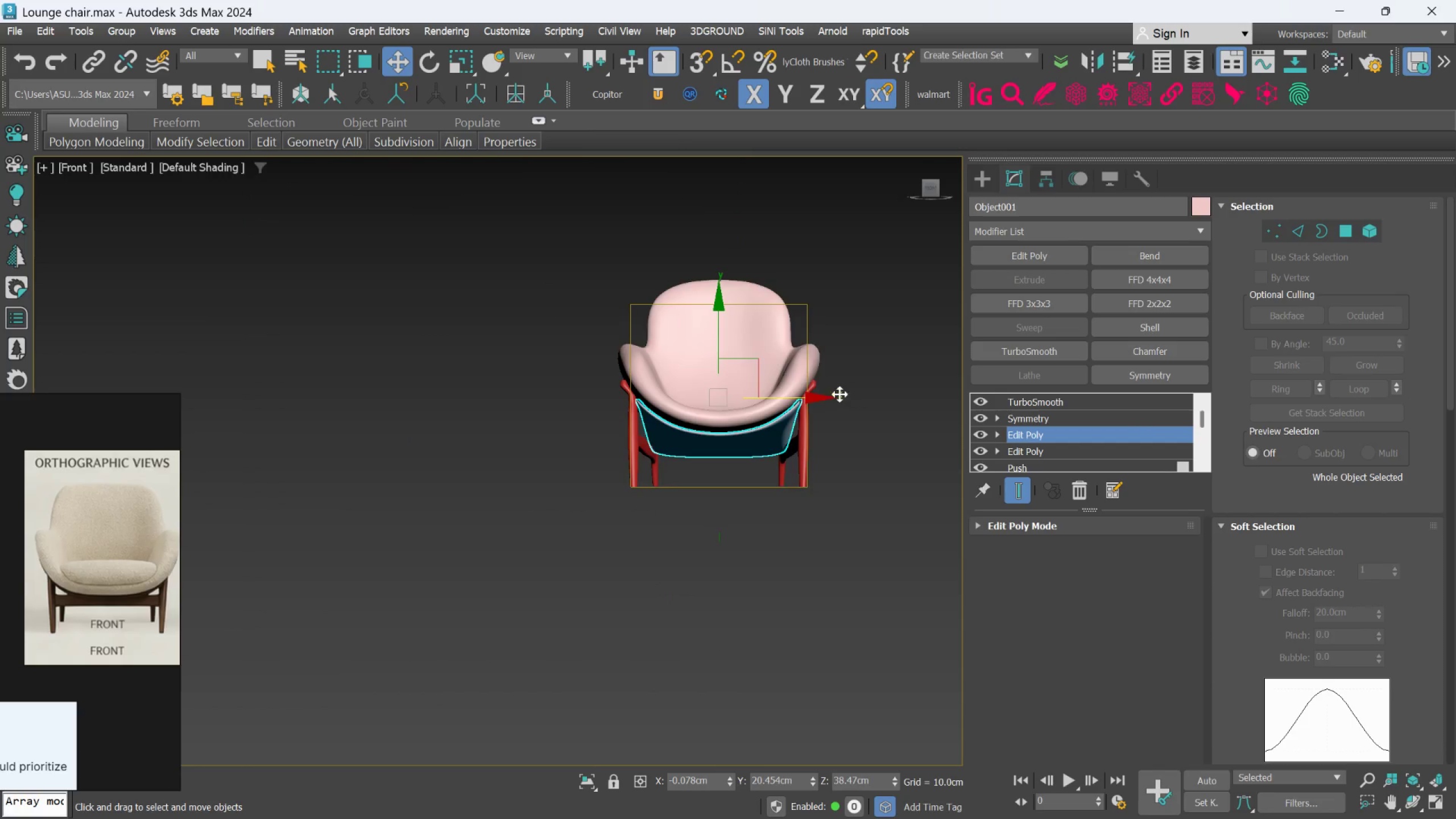 
hold_key(key=AltLeft, duration=0.91)
 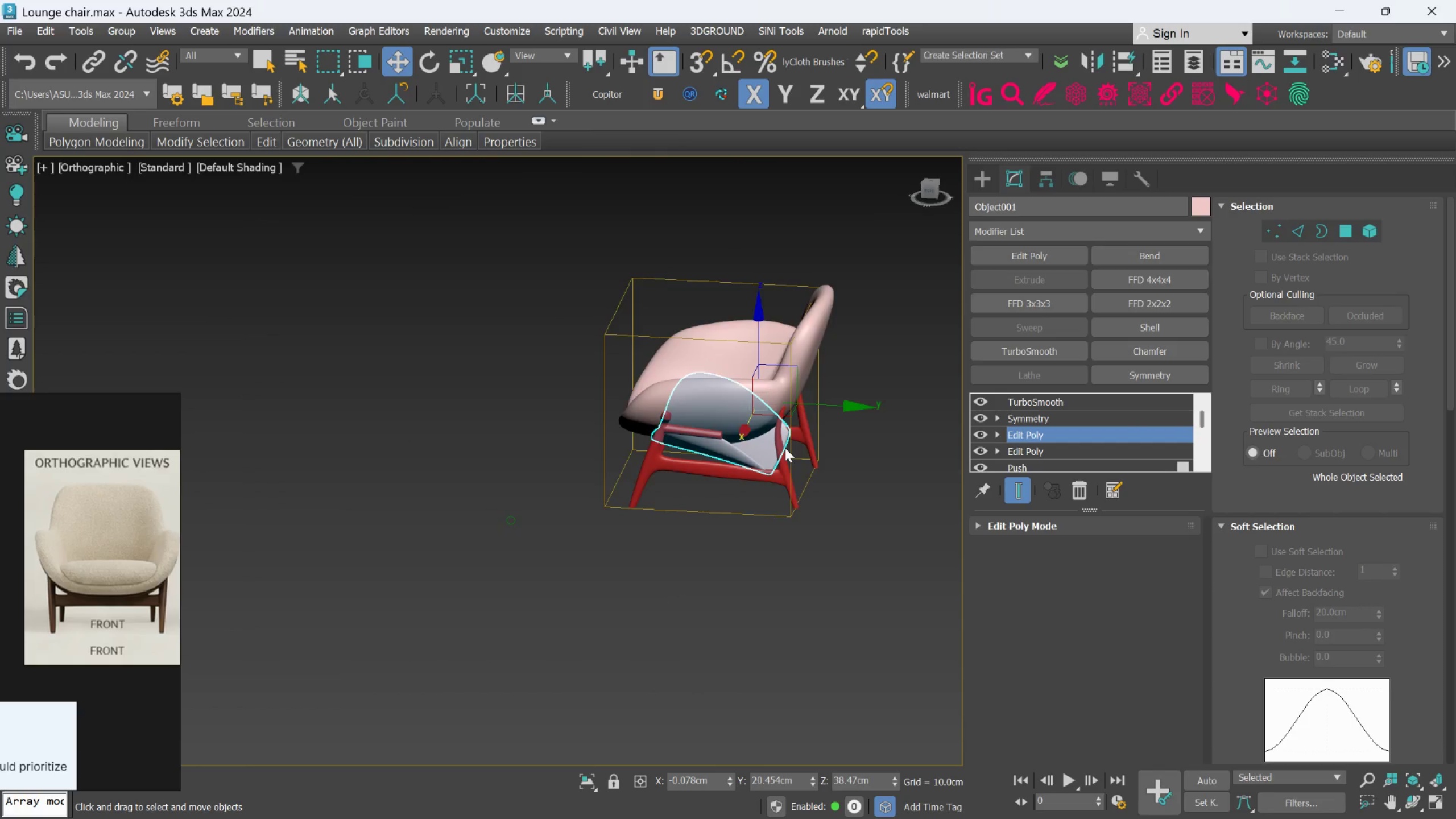 
hold_key(key=AltLeft, duration=0.7)
 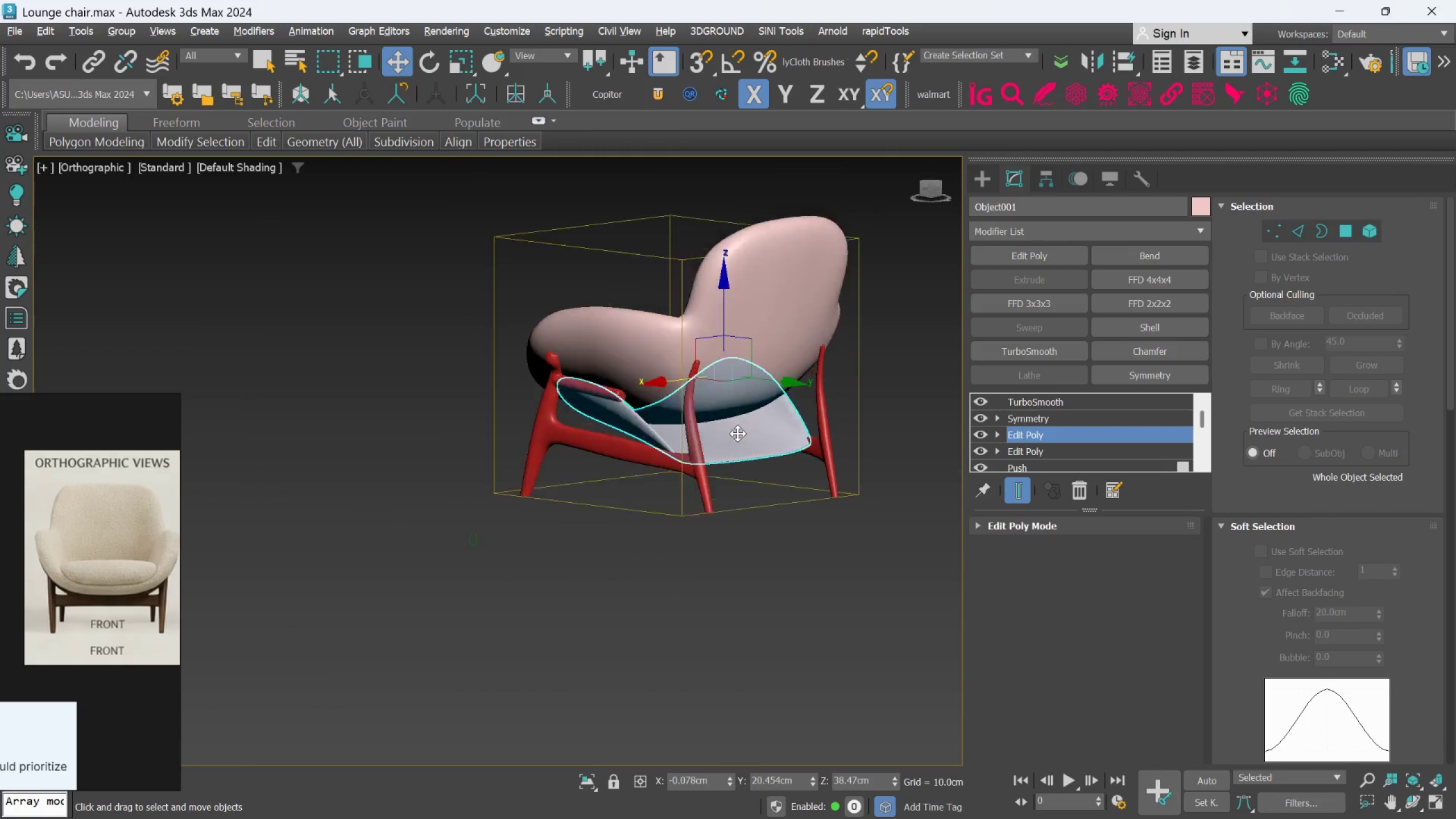 
scroll: coordinate [785, 448], scroll_direction: up, amount: 2.0
 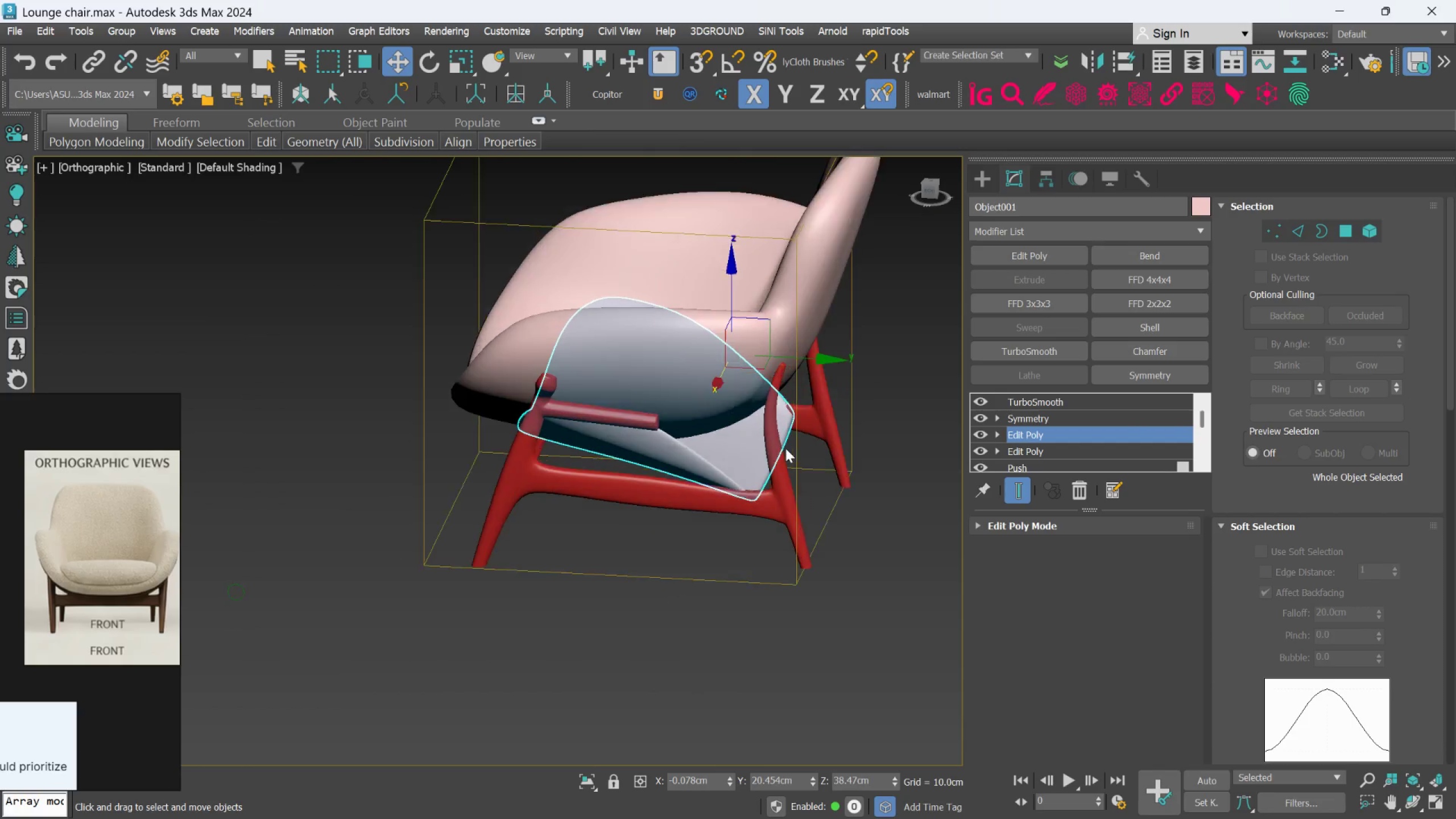 
hold_key(key=AltLeft, duration=1.5)
scroll: coordinate [760, 423], scroll_direction: down, amount: 1.0
 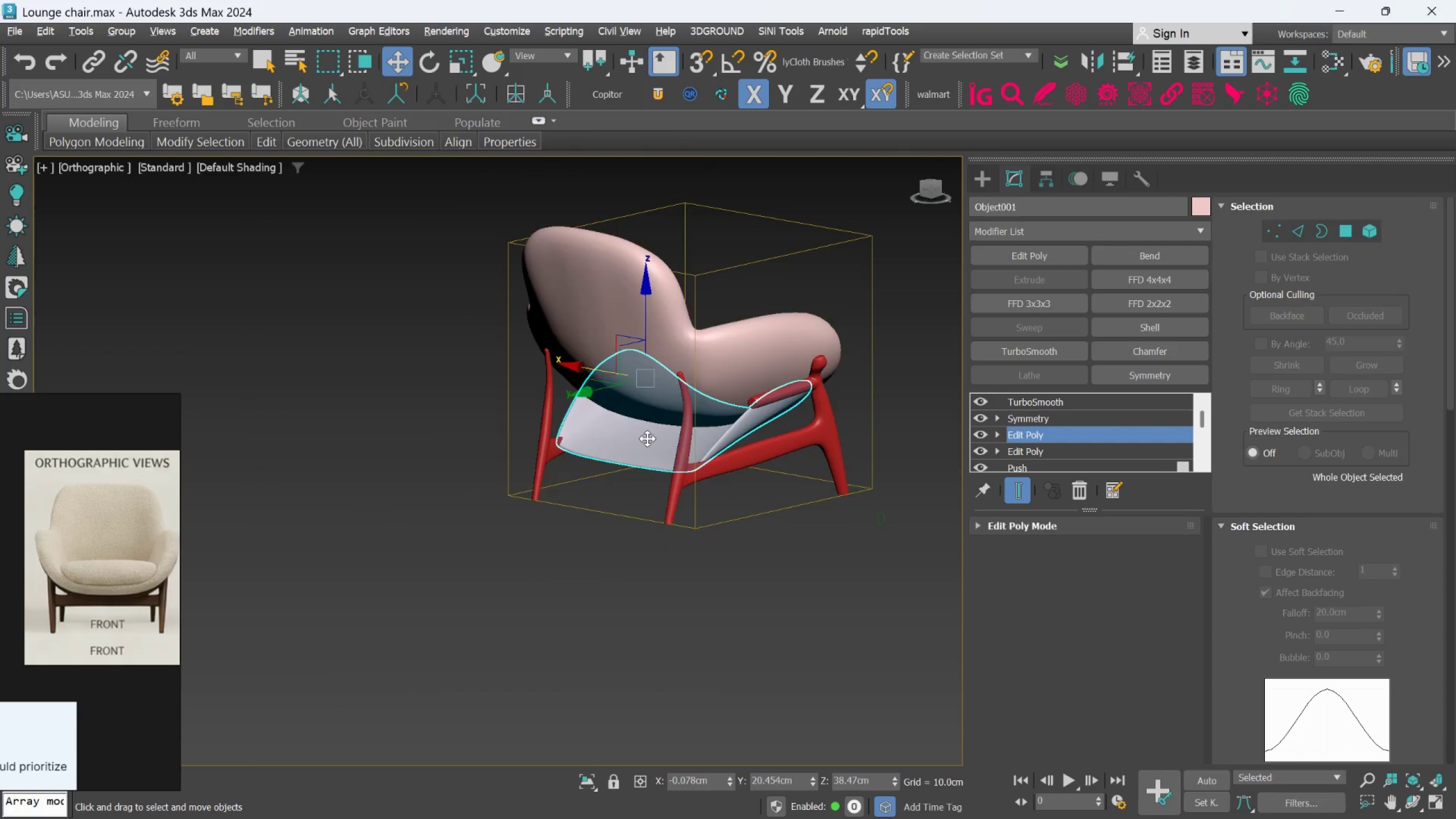 
hold_key(key=AltLeft, duration=0.86)
 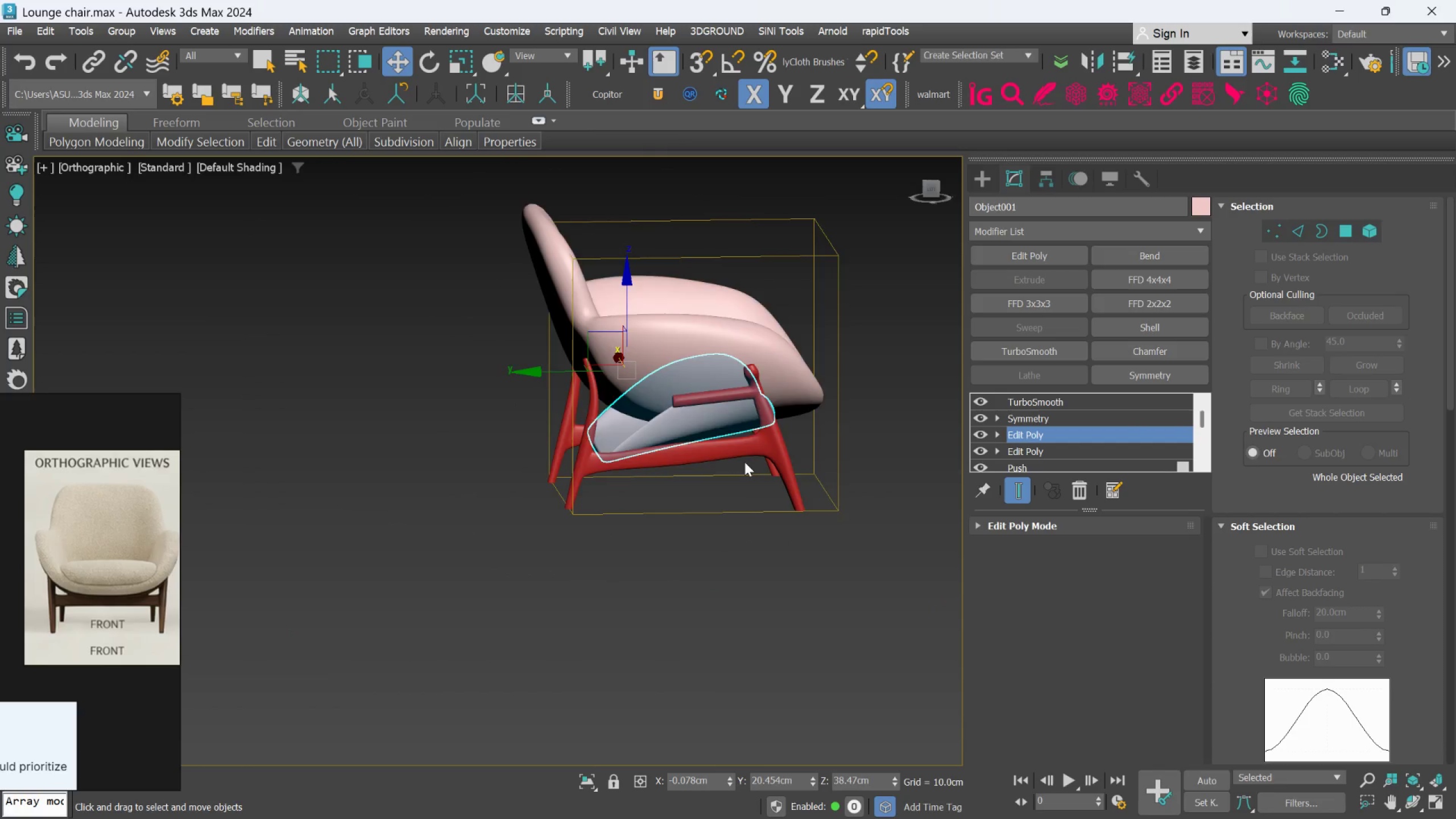 
hold_key(key=AltLeft, duration=0.88)
scroll: coordinate [744, 462], scroll_direction: down, amount: 1.0
 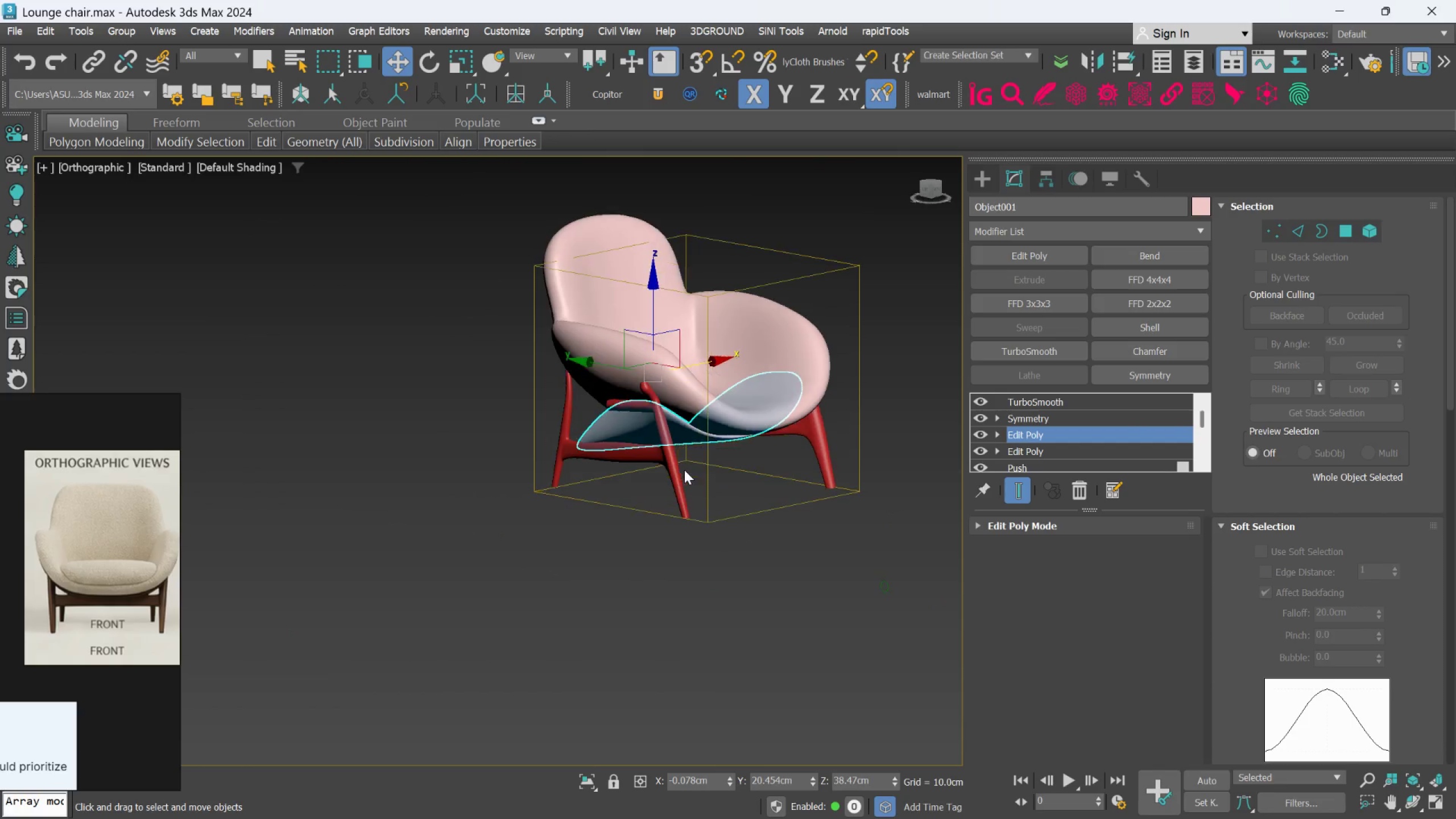 
hold_key(key=AltLeft, duration=1.51)
 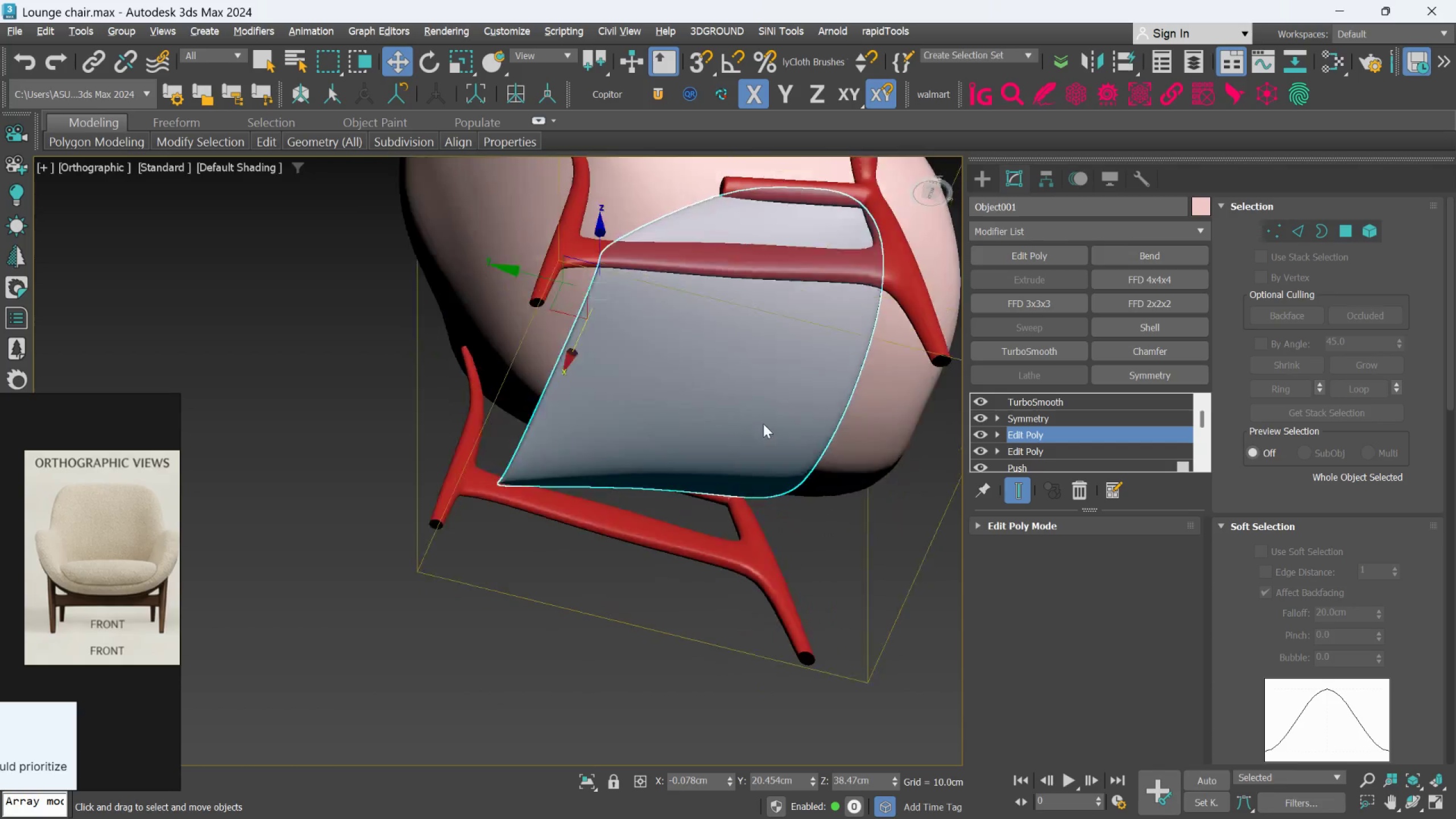 
scroll: coordinate [684, 468], scroll_direction: up, amount: 2.0
 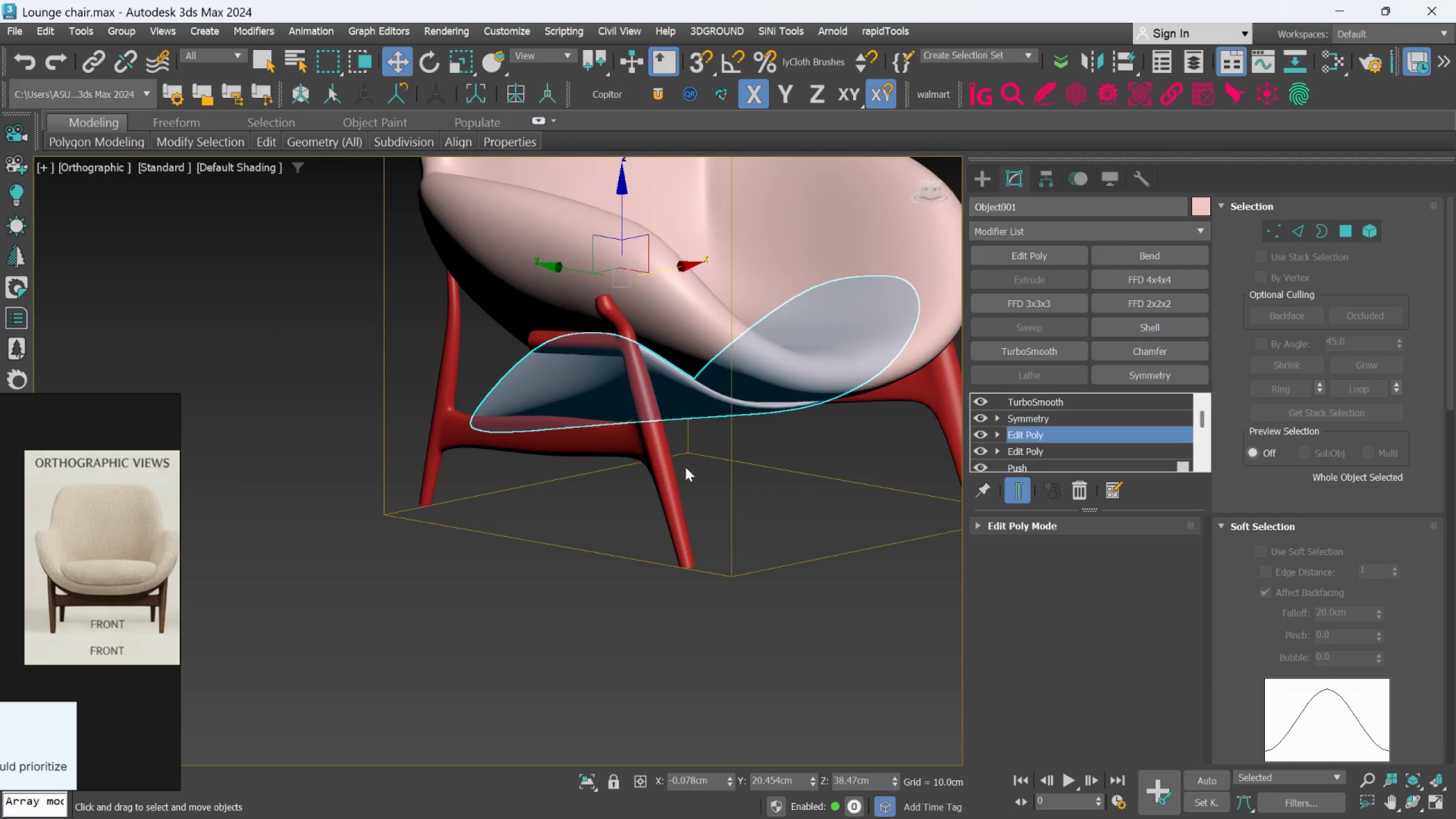 
hold_key(key=AltLeft, duration=0.62)
 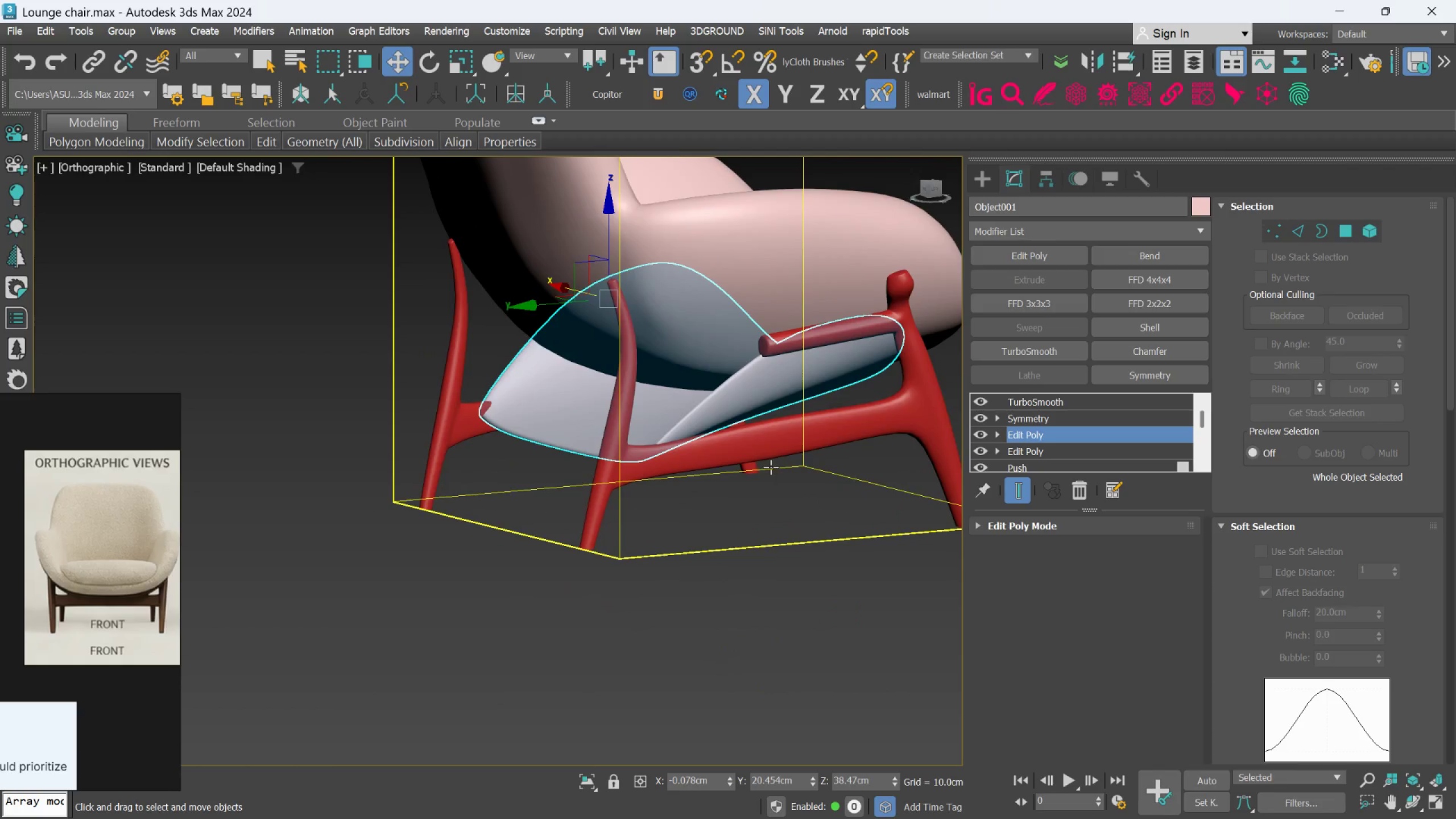 
key(F4)
 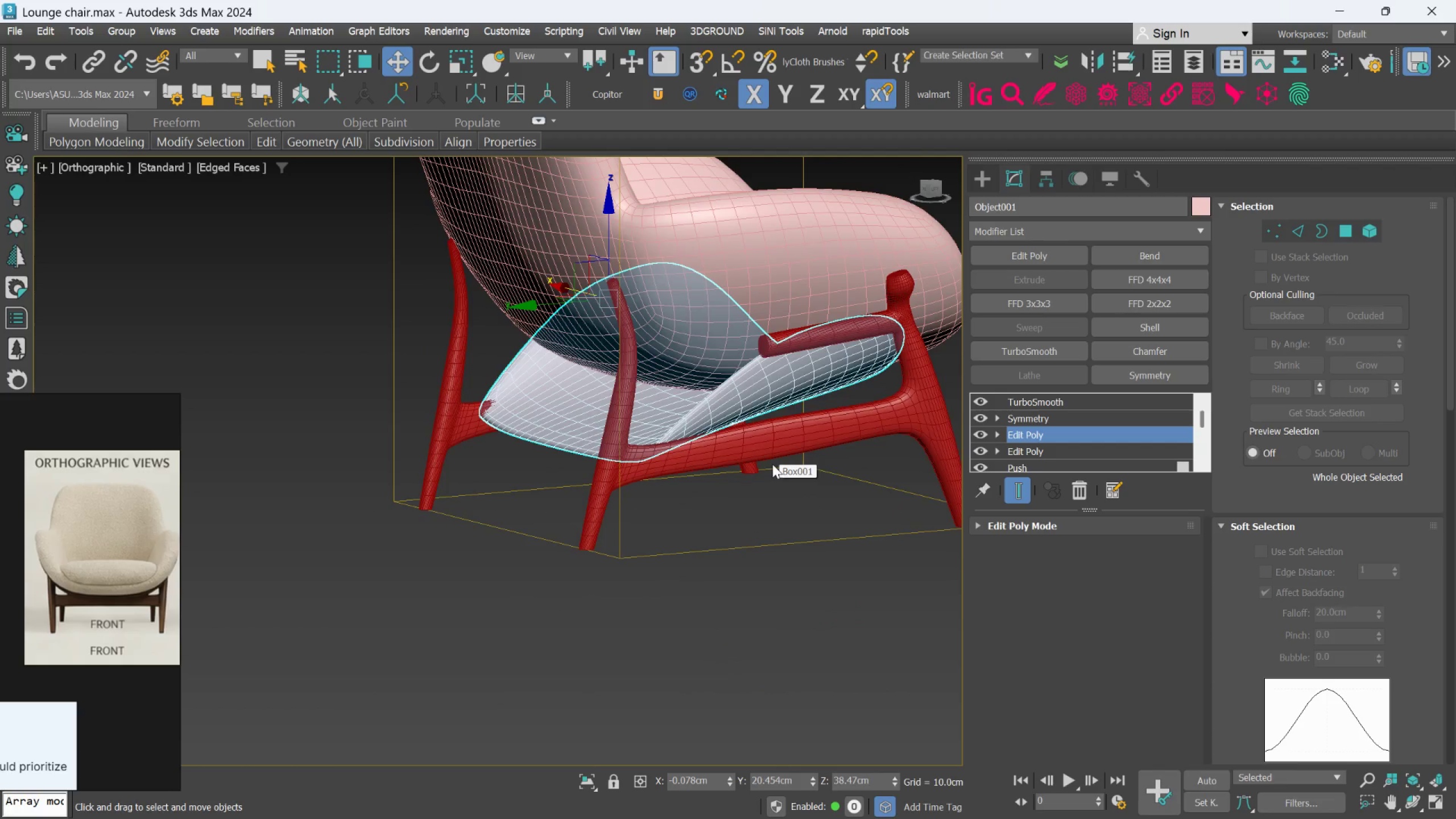 
hold_key(key=AltLeft, duration=0.5)
 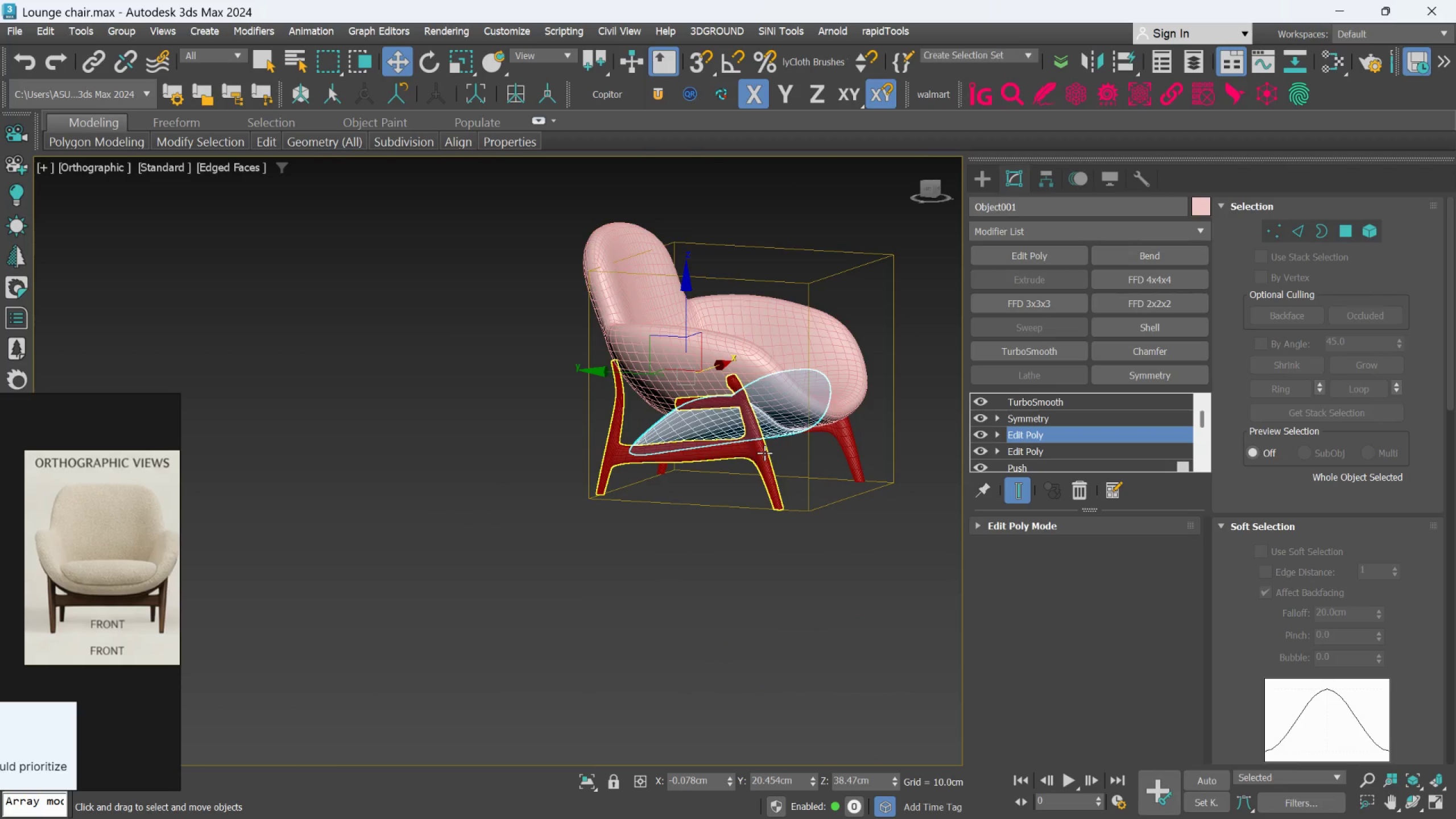 
scroll: coordinate [768, 468], scroll_direction: down, amount: 2.0
 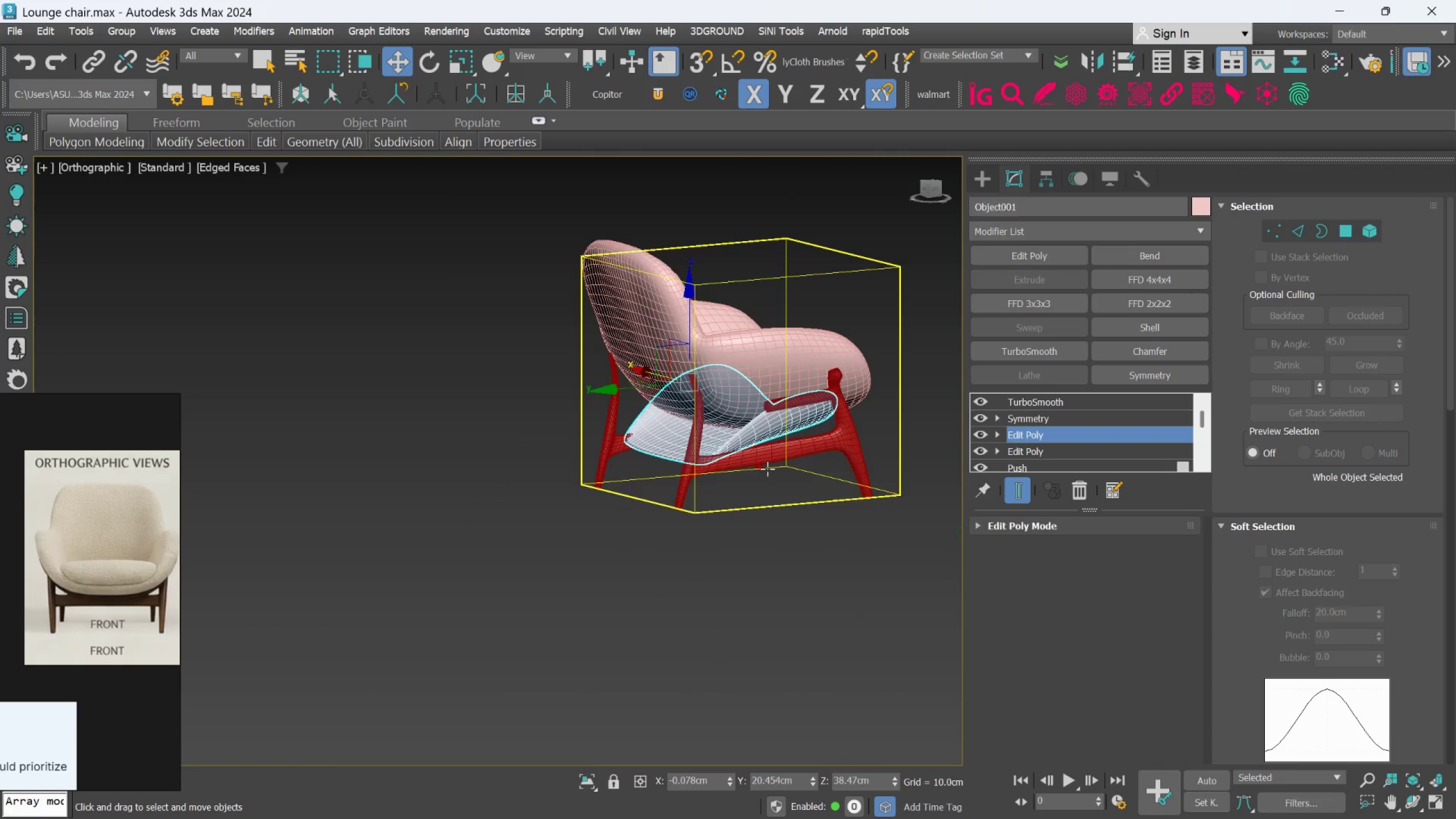 
hold_key(key=AltLeft, duration=0.95)
 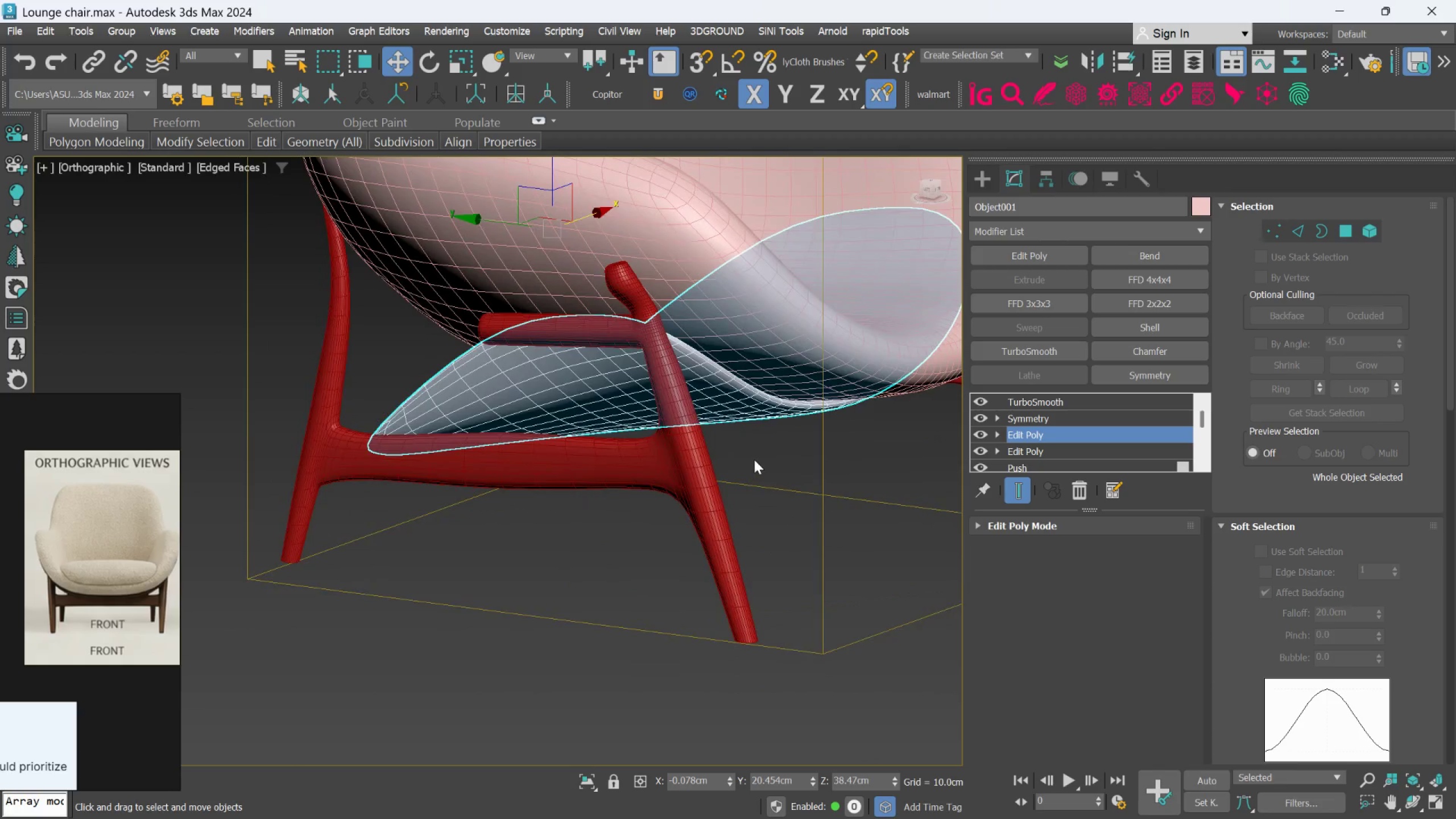 
scroll: coordinate [764, 453], scroll_direction: up, amount: 3.0
 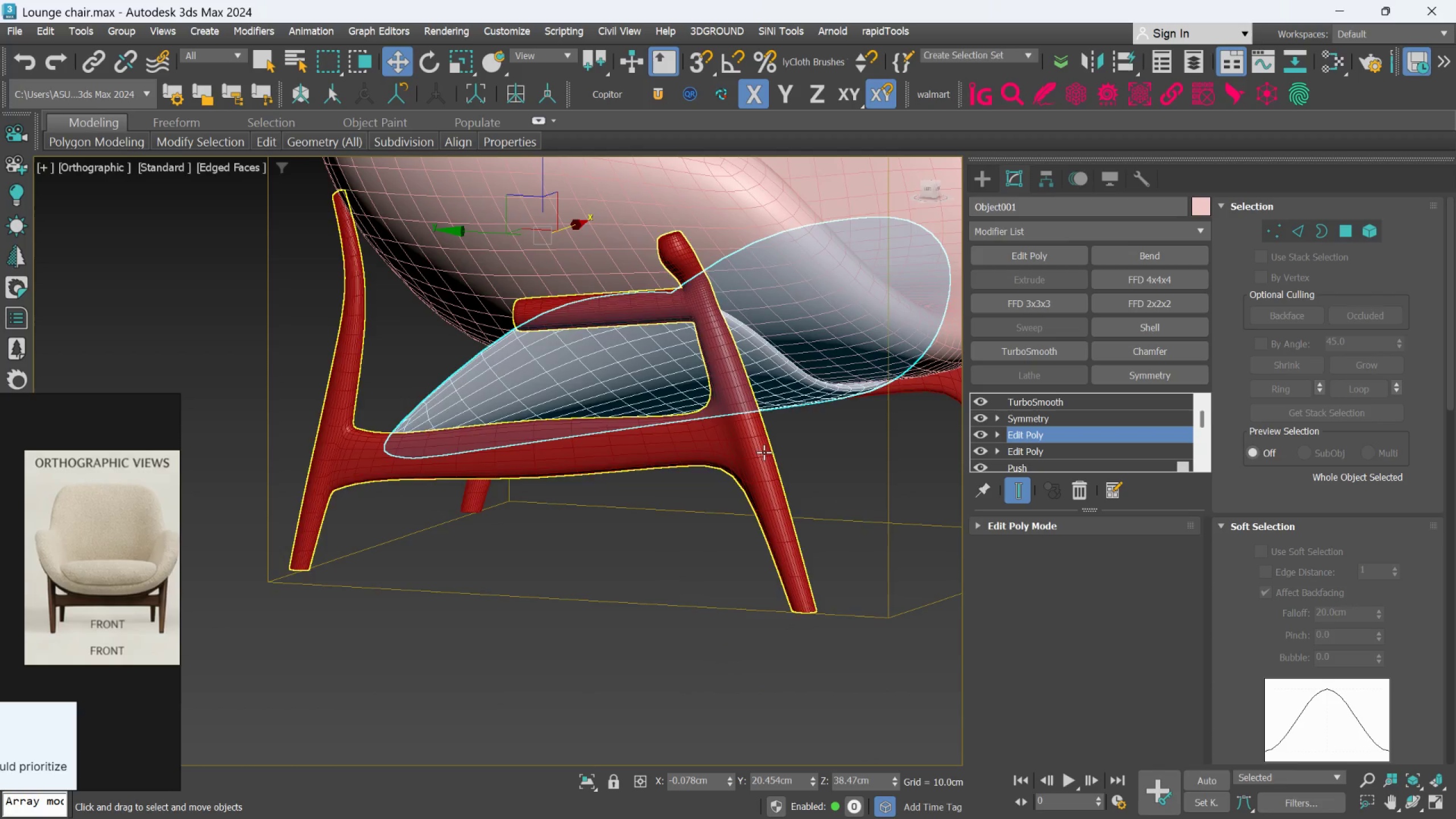 
scroll: coordinate [152, 572], scroll_direction: down, amount: 8.0
 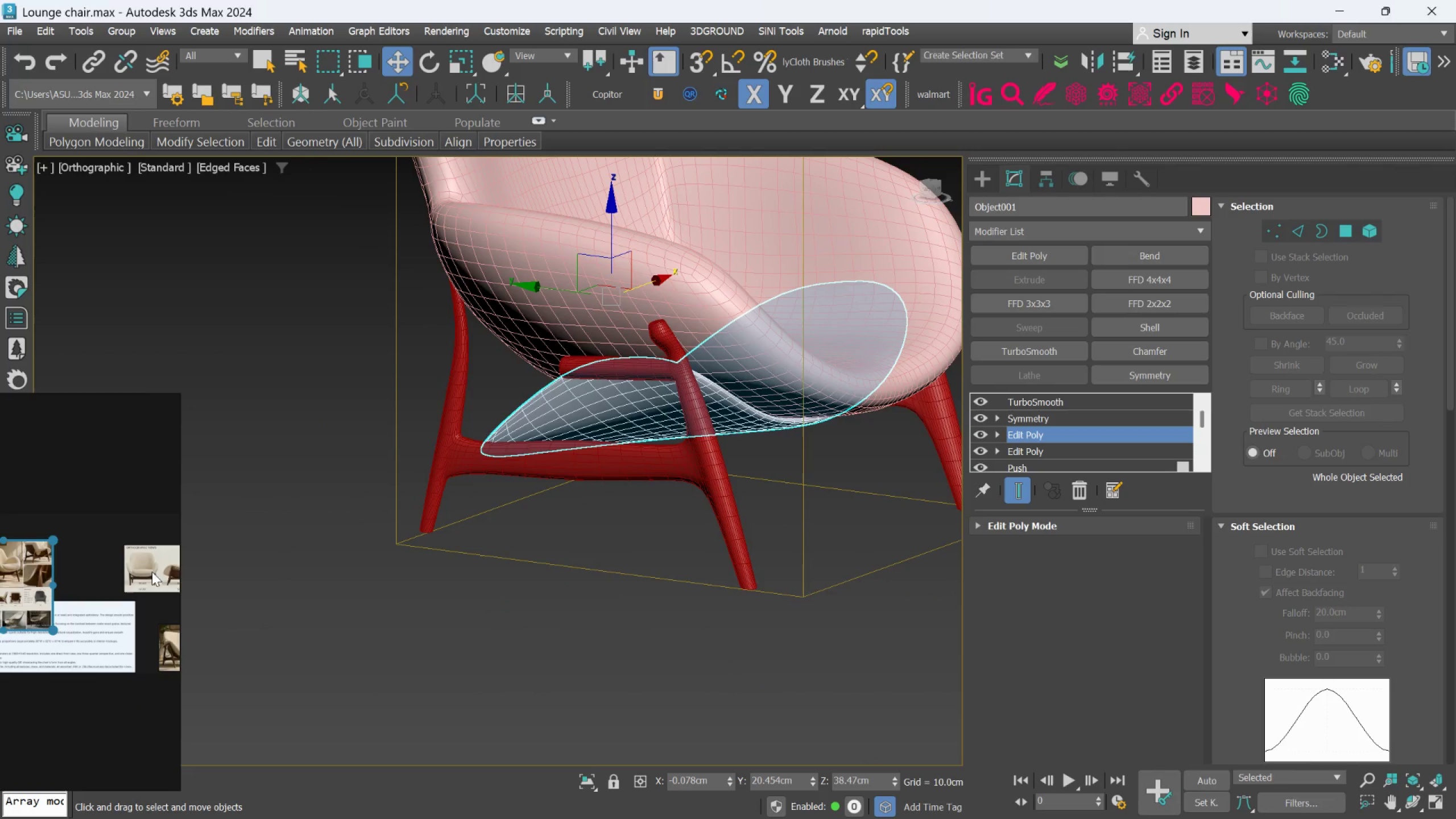 
key(Alt+AltLeft)
 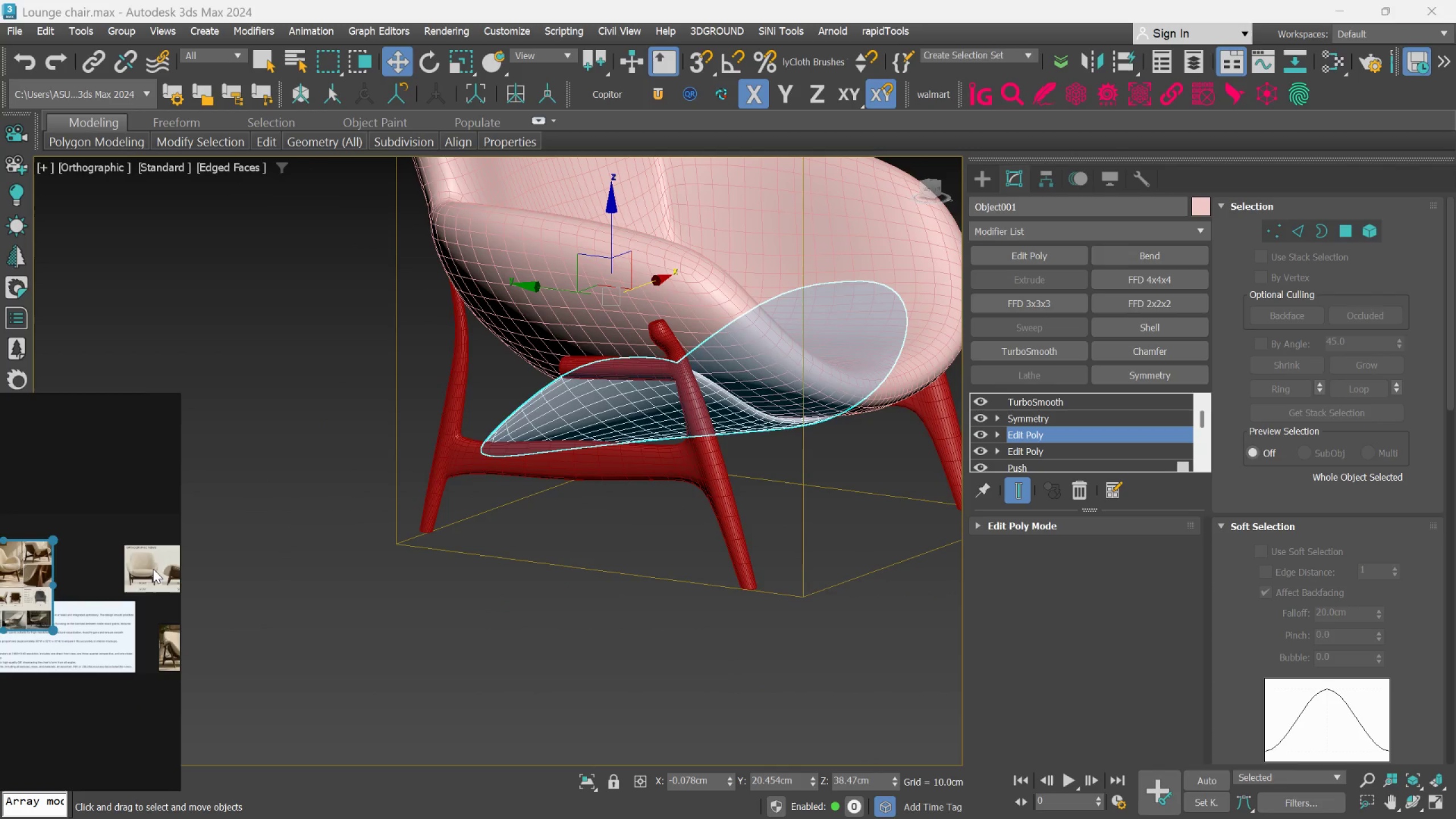 
hold_key(key=AltLeft, duration=0.78)
 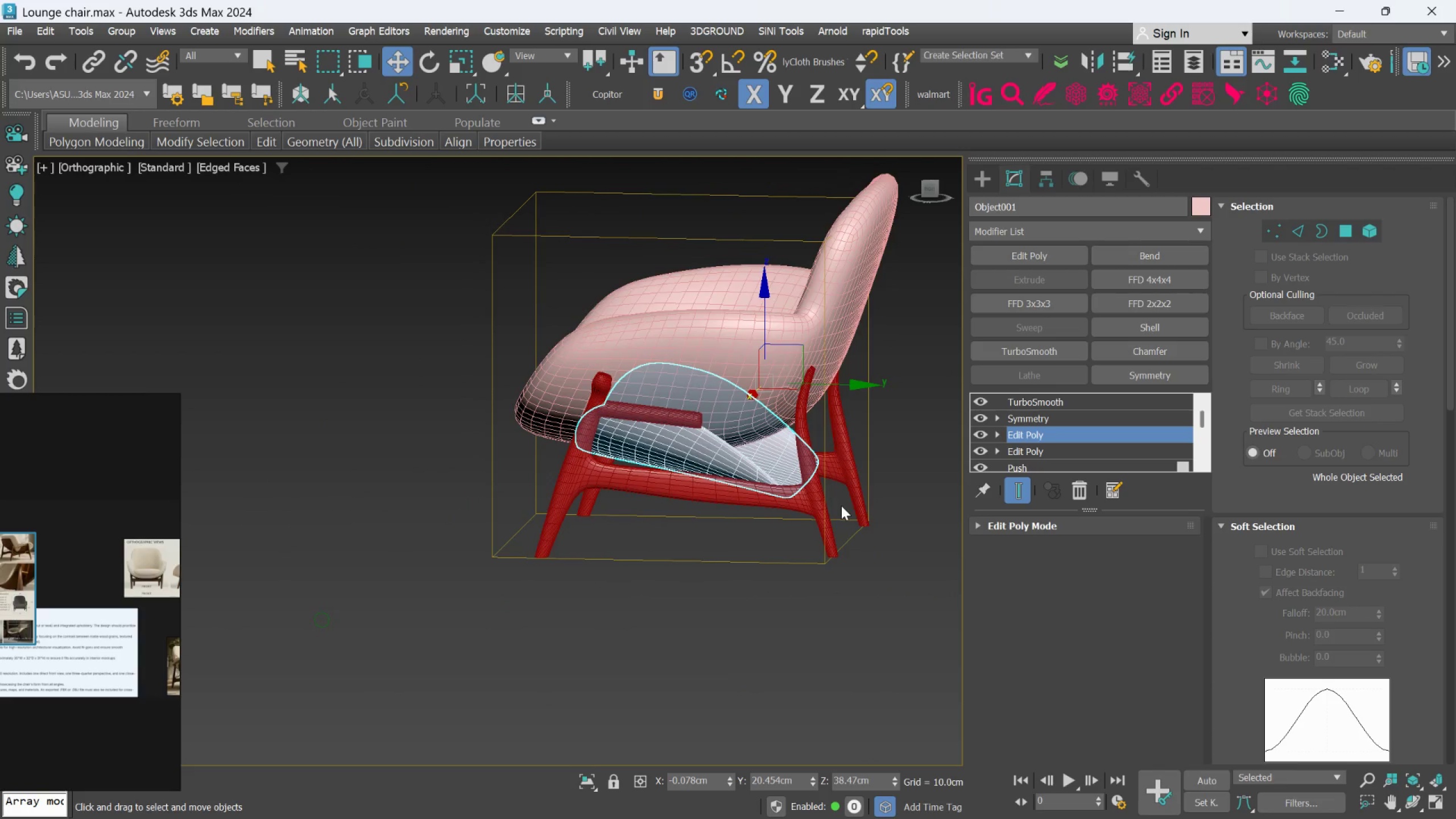 
scroll: coordinate [681, 562], scroll_direction: none, amount: 0.0
 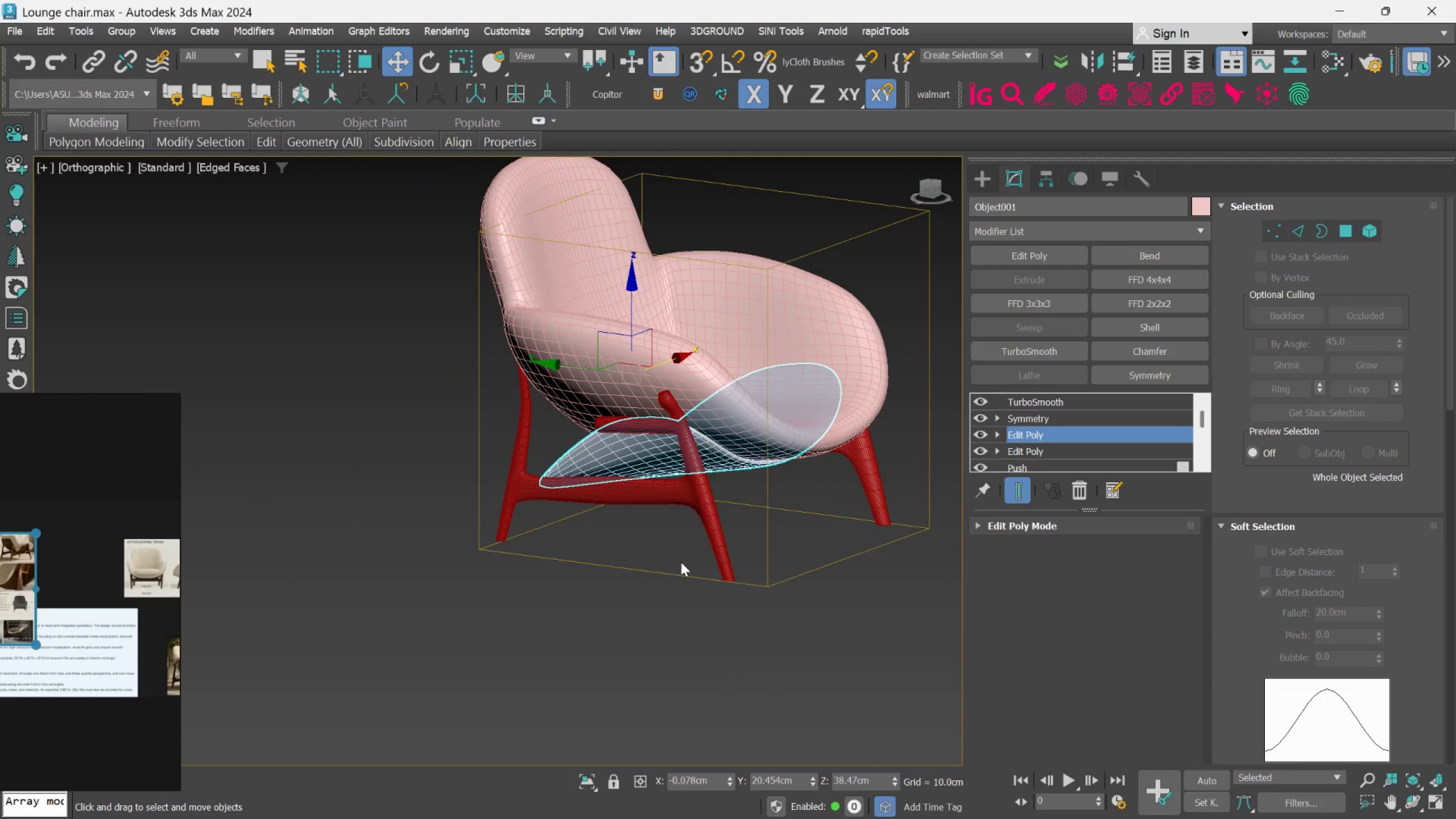 
hold_key(key=AltLeft, duration=1.33)
 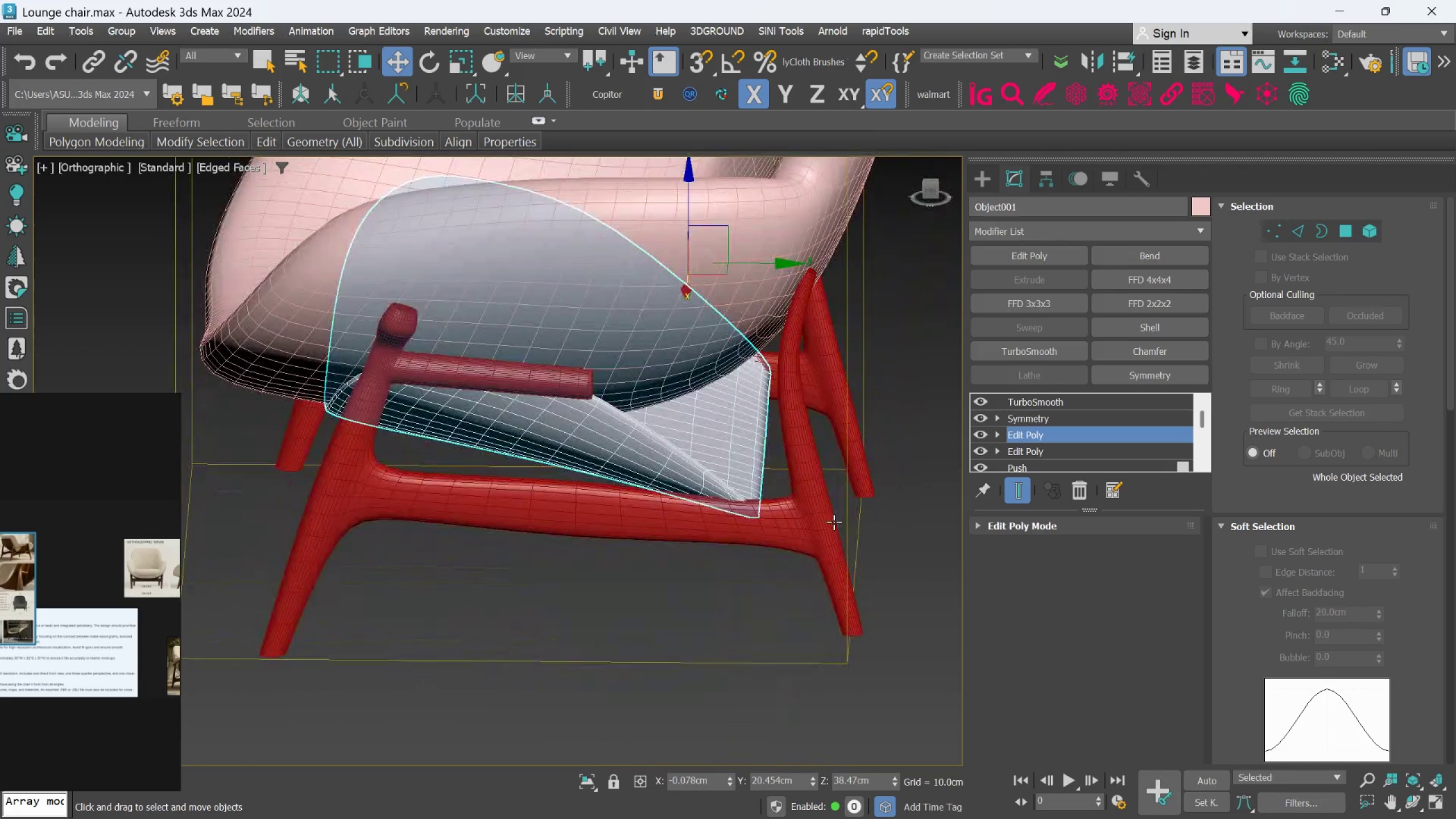 
scroll: coordinate [841, 506], scroll_direction: up, amount: 2.0
 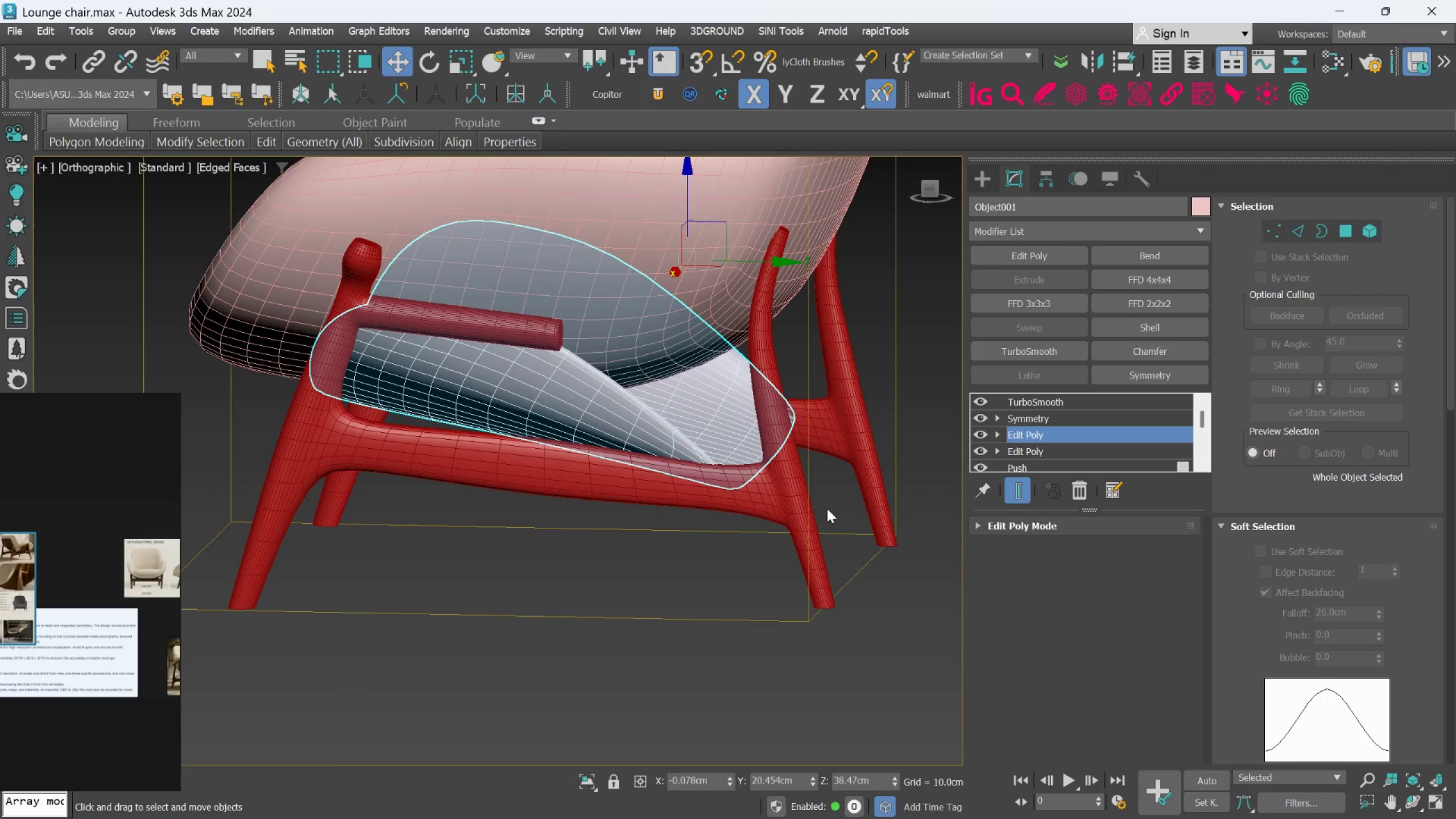 
hold_key(key=AltLeft, duration=0.53)
 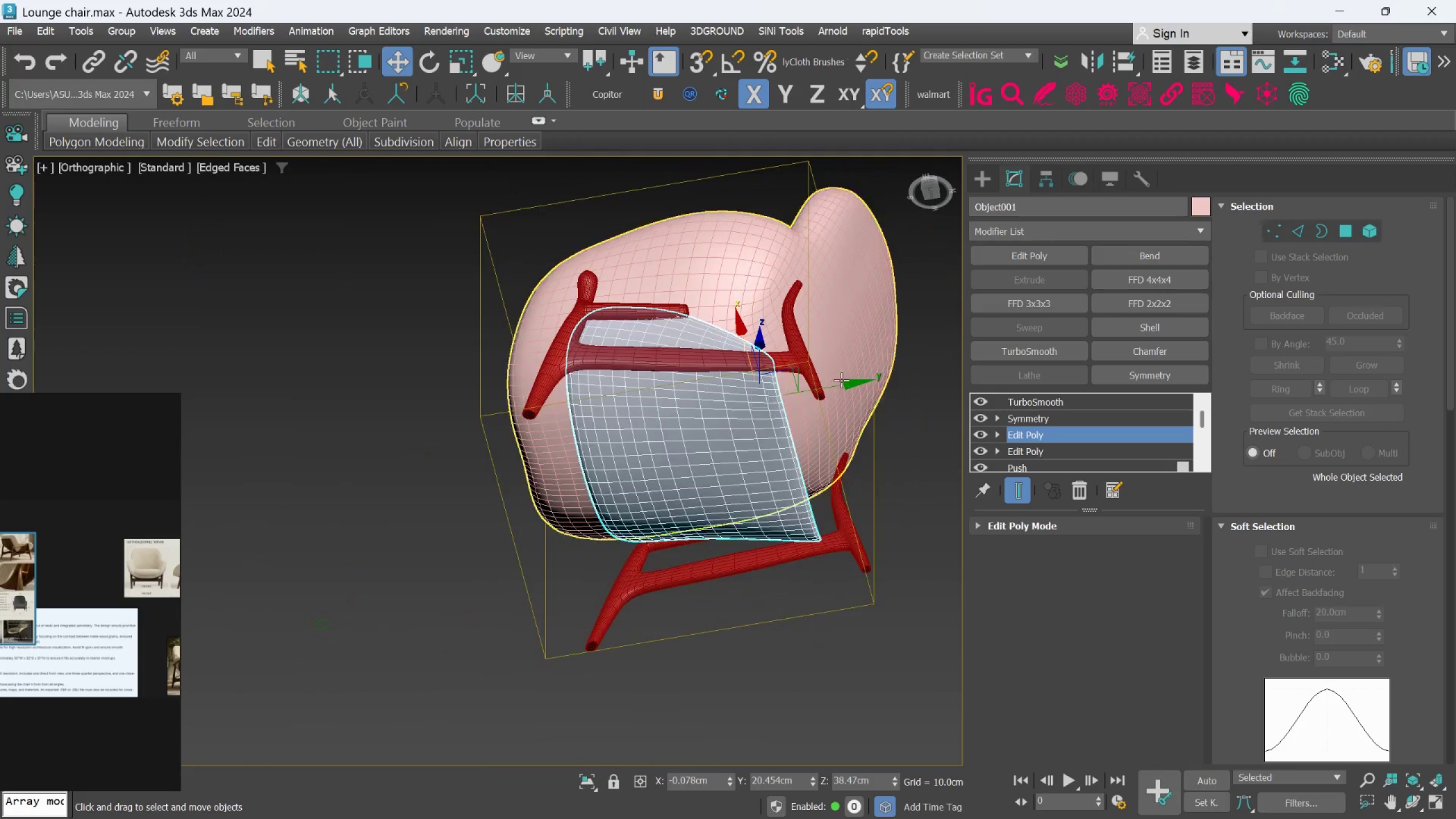 
scroll: coordinate [834, 523], scroll_direction: down, amount: 2.0
 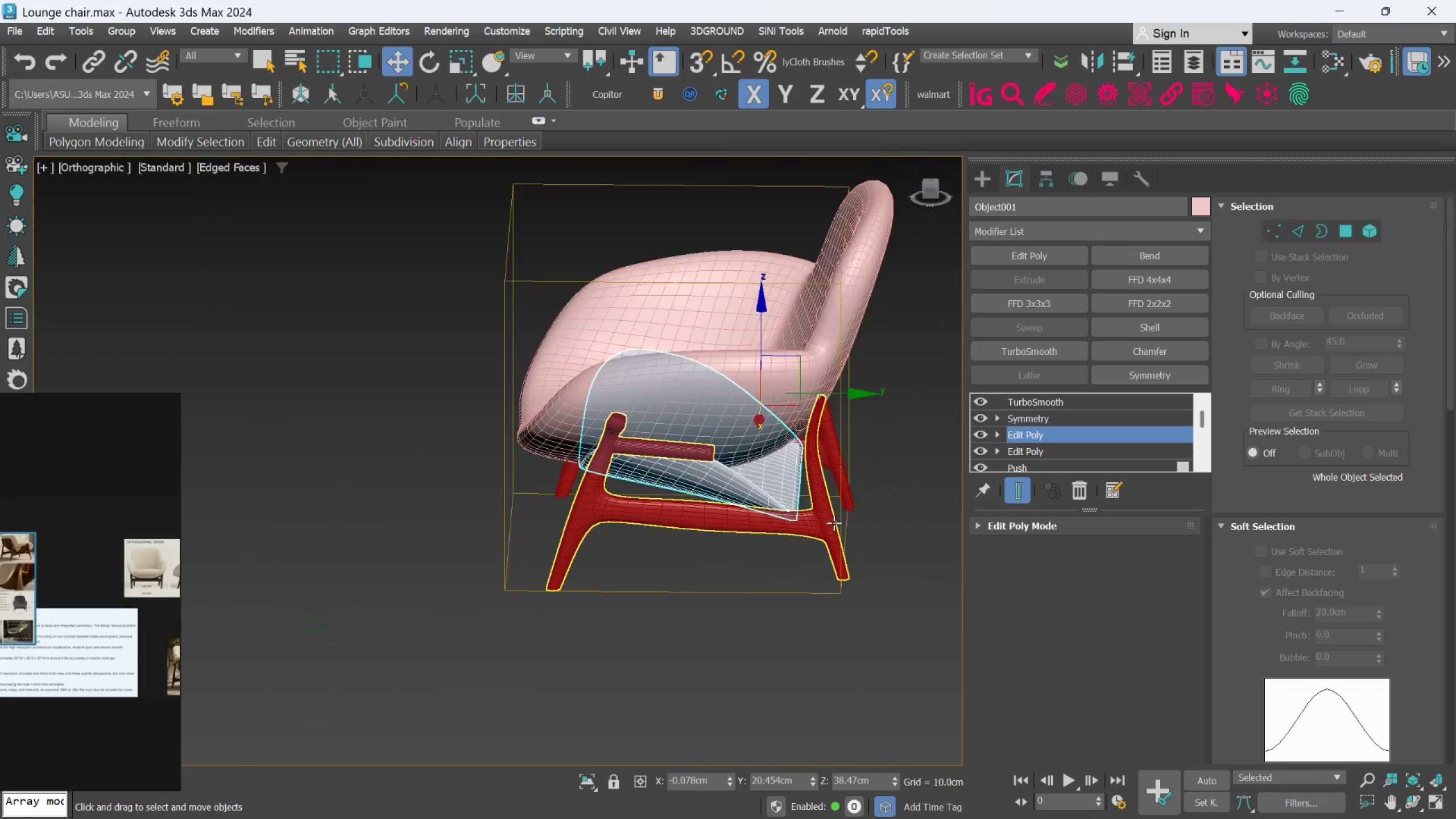 
scroll: coordinate [777, 459], scroll_direction: up, amount: 1.0
 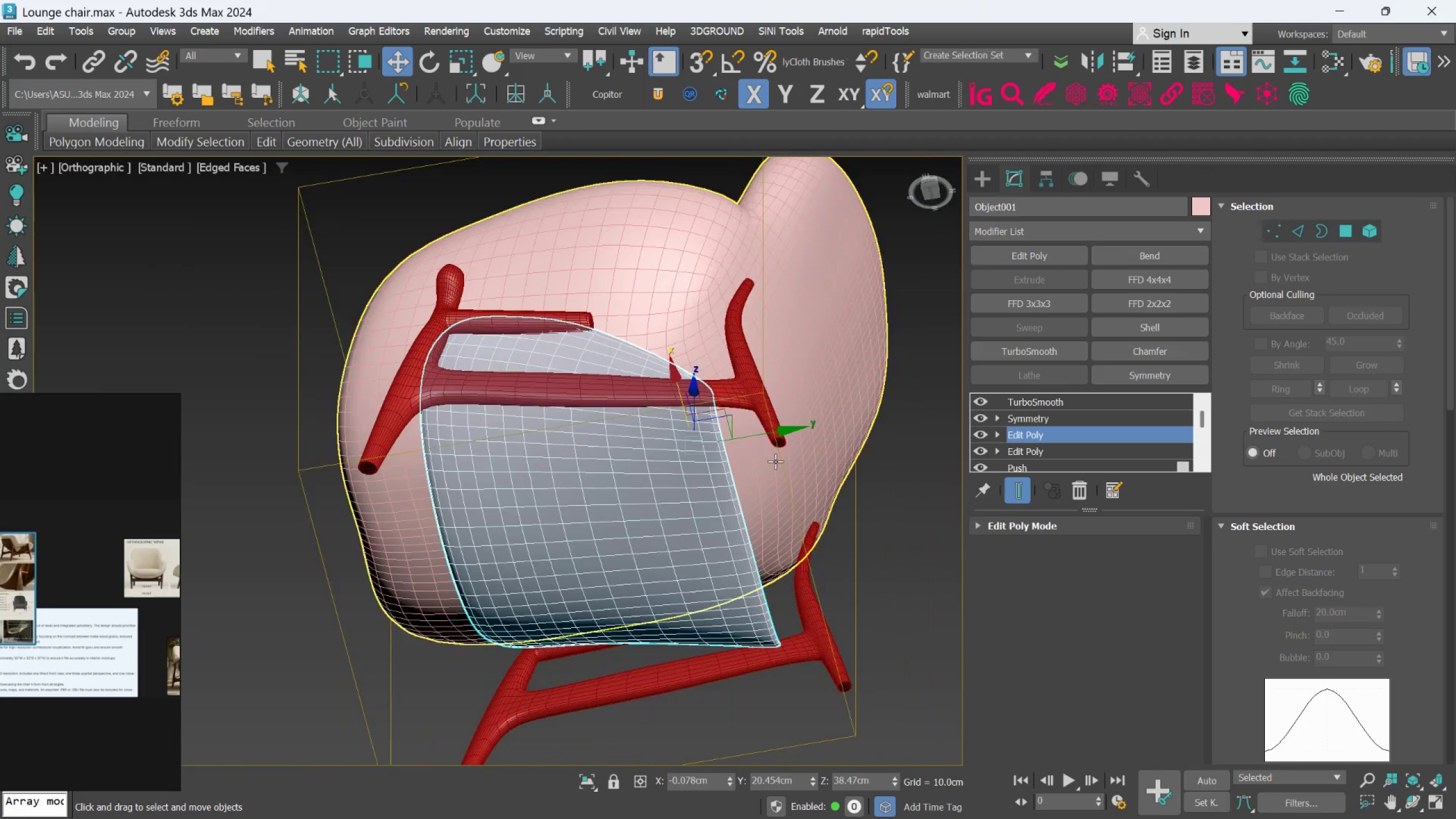 
hold_key(key=AltLeft, duration=1.5)
 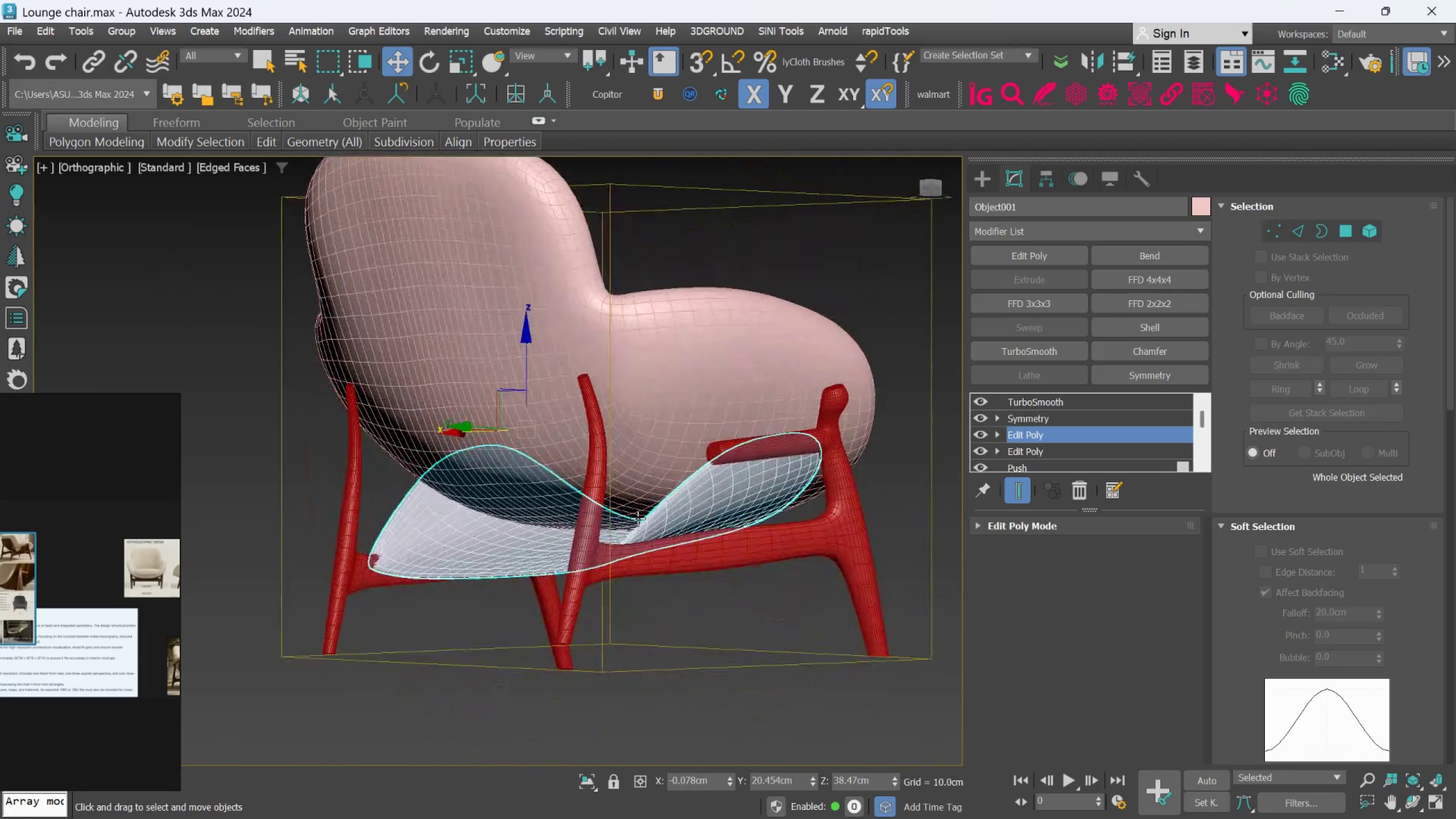 
key(Alt+AltLeft)
 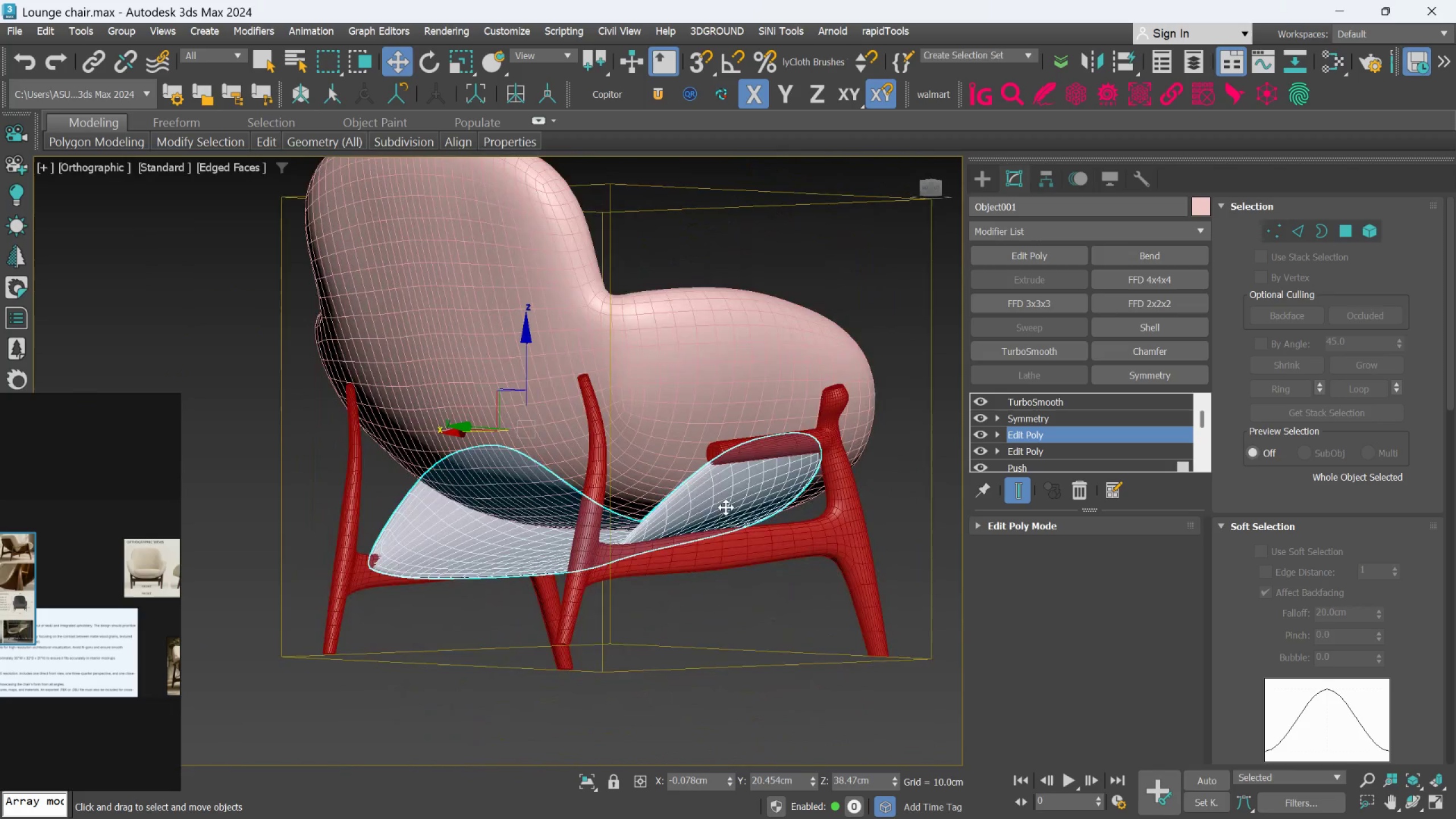 
hold_key(key=AltLeft, duration=0.73)
 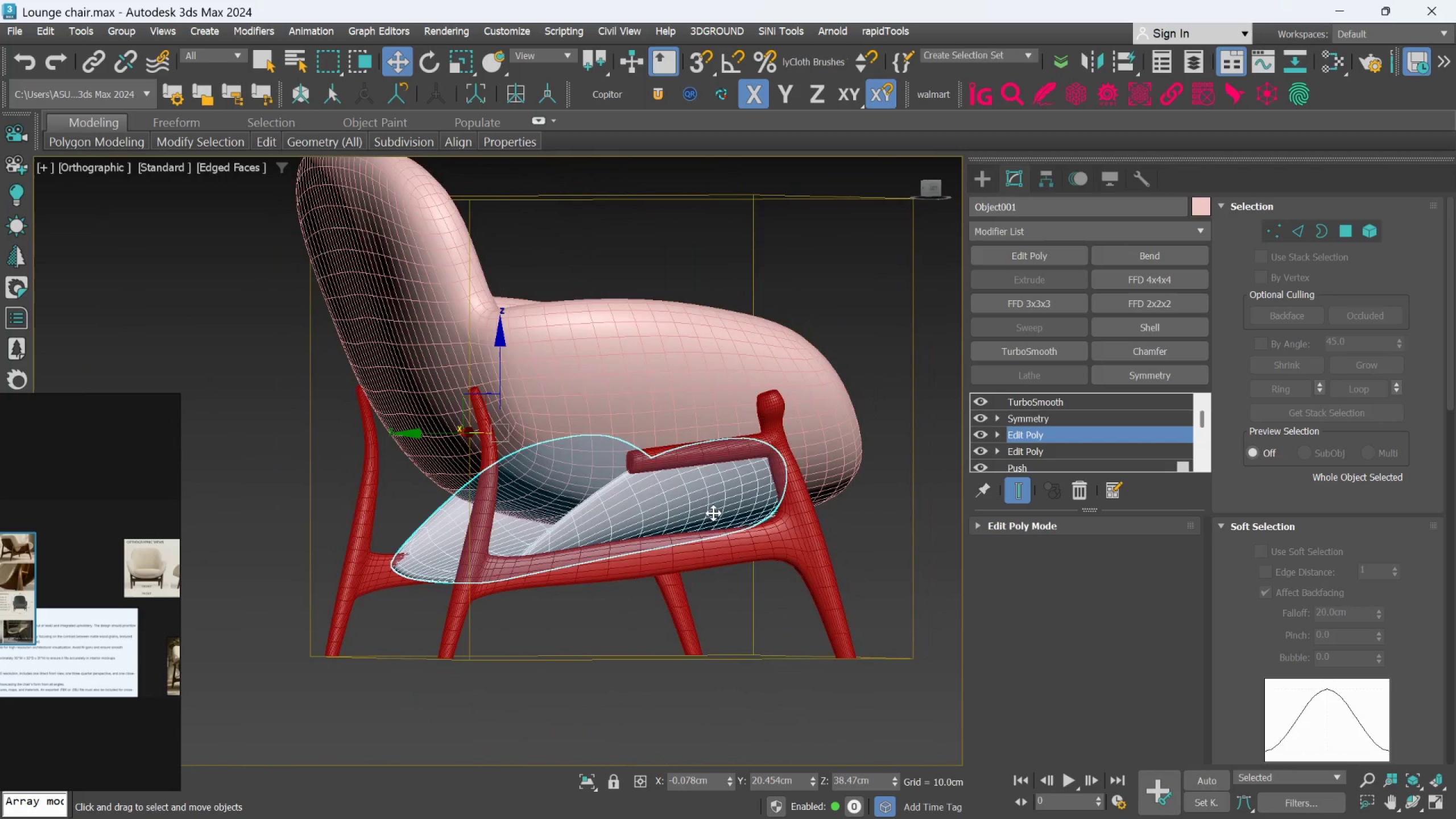 
scroll: coordinate [737, 510], scroll_direction: none, amount: 0.0
 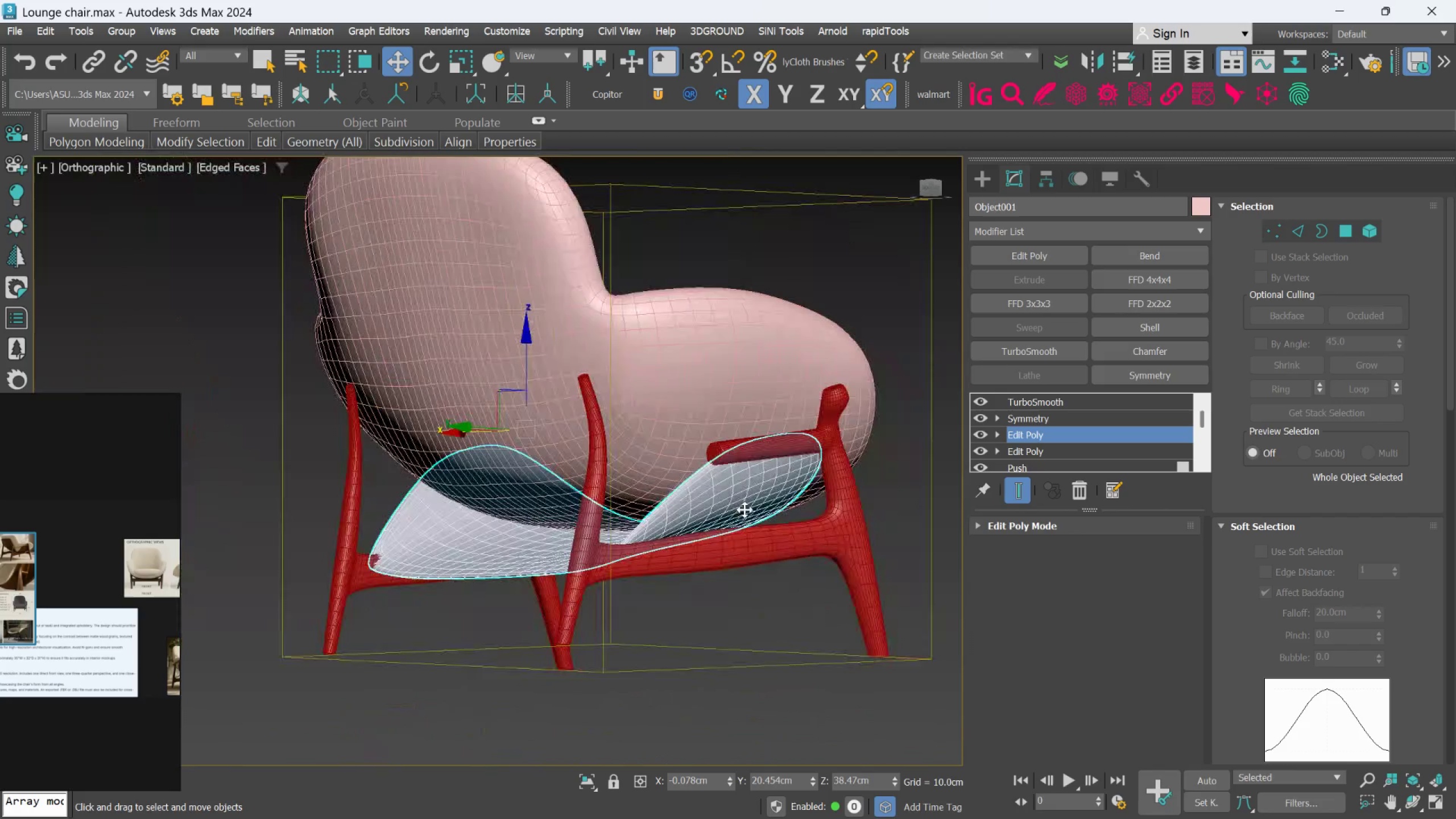 
hold_key(key=AltLeft, duration=0.75)
 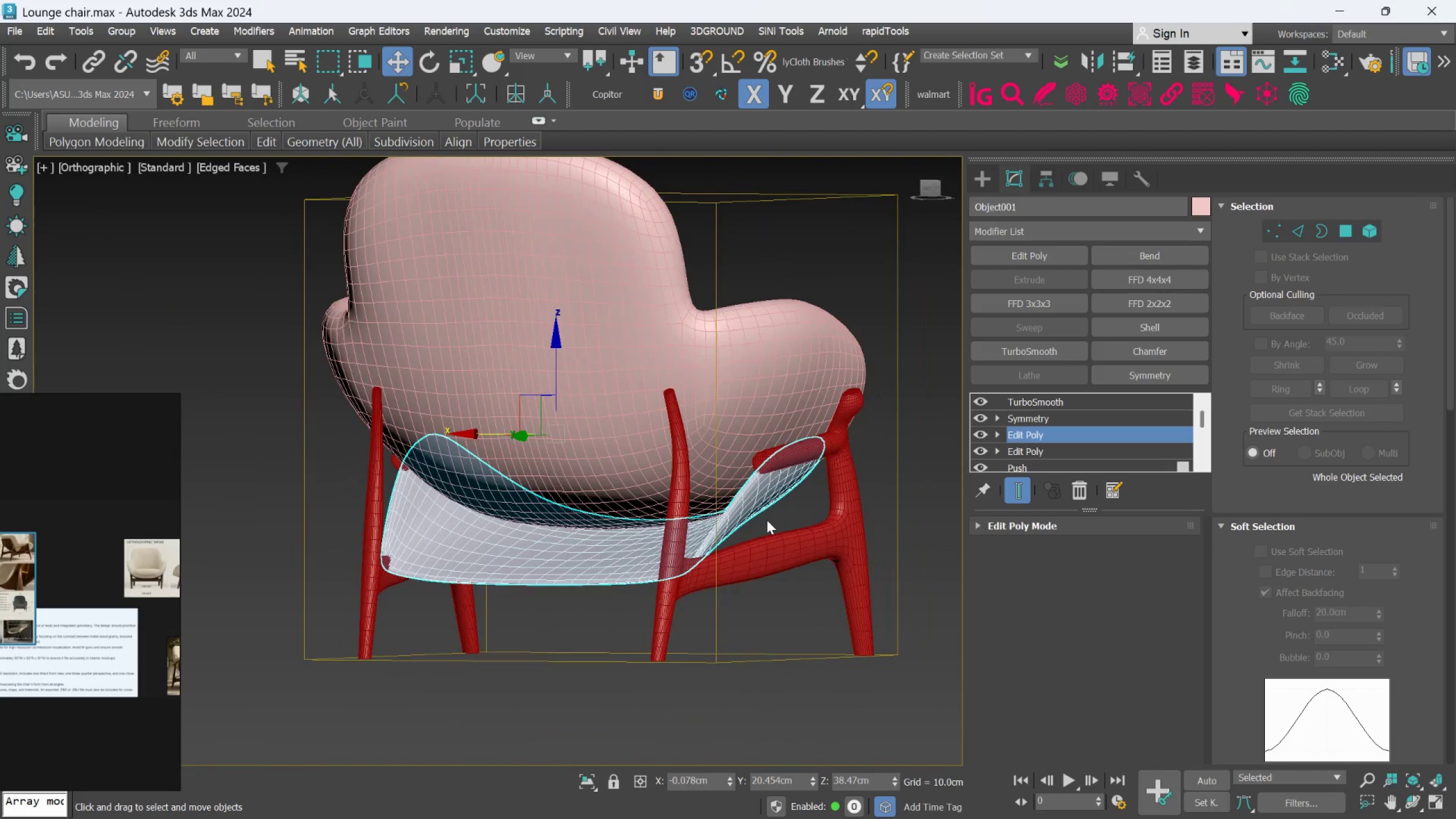 
scroll: coordinate [713, 513], scroll_direction: none, amount: 0.0
 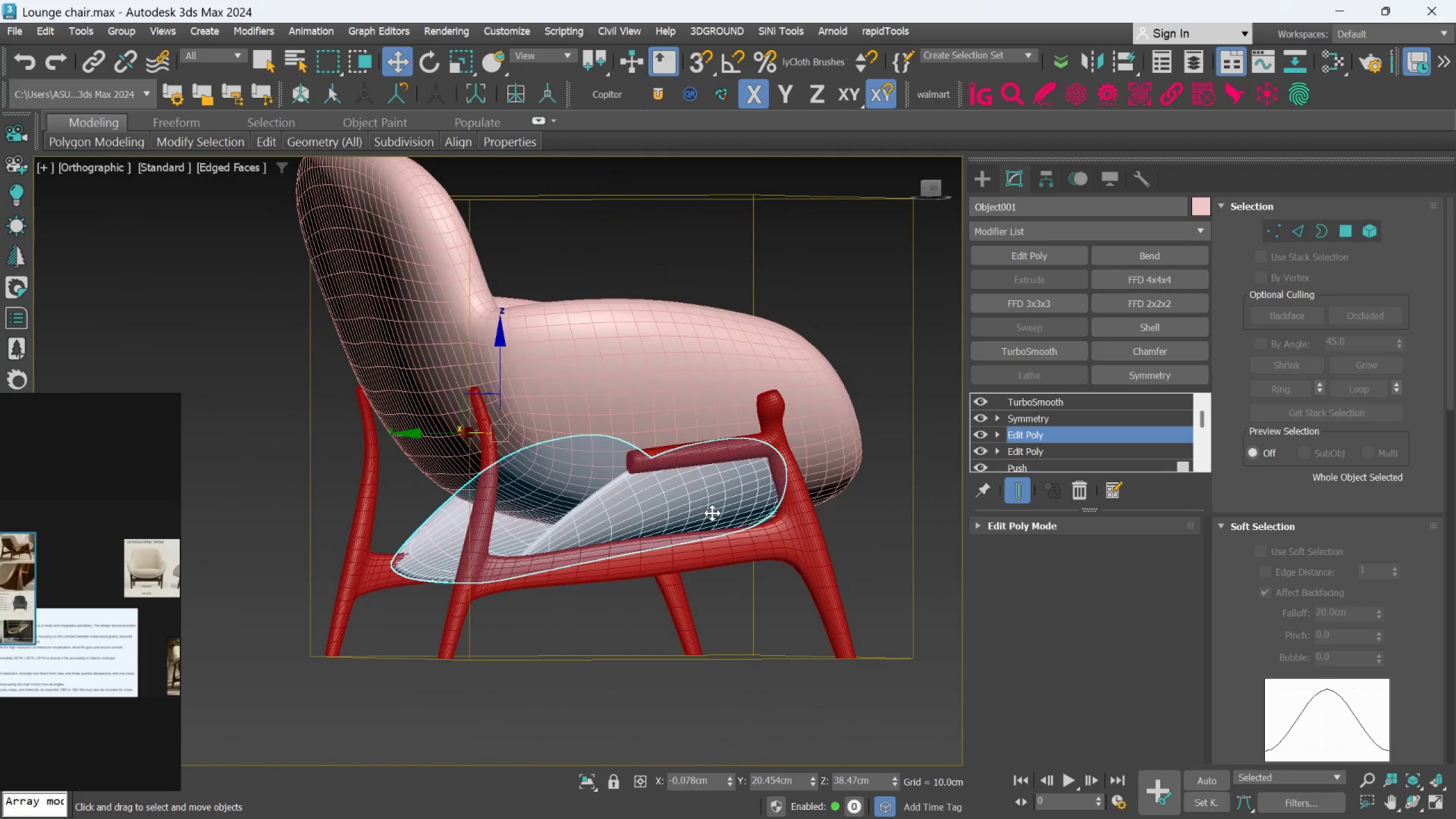 
hold_key(key=AltLeft, duration=0.56)
 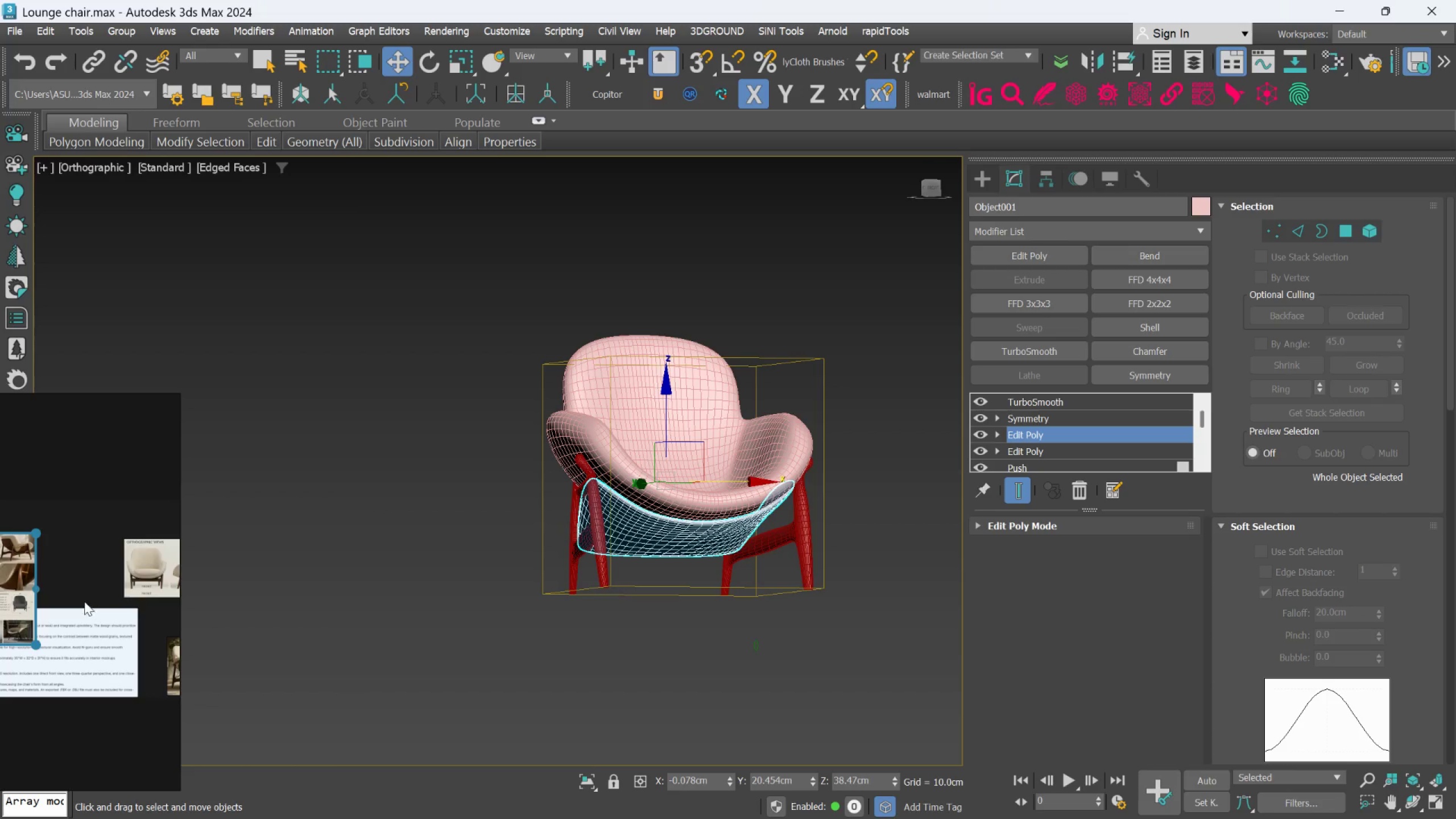 
scroll: coordinate [766, 526], scroll_direction: down, amount: 2.0
 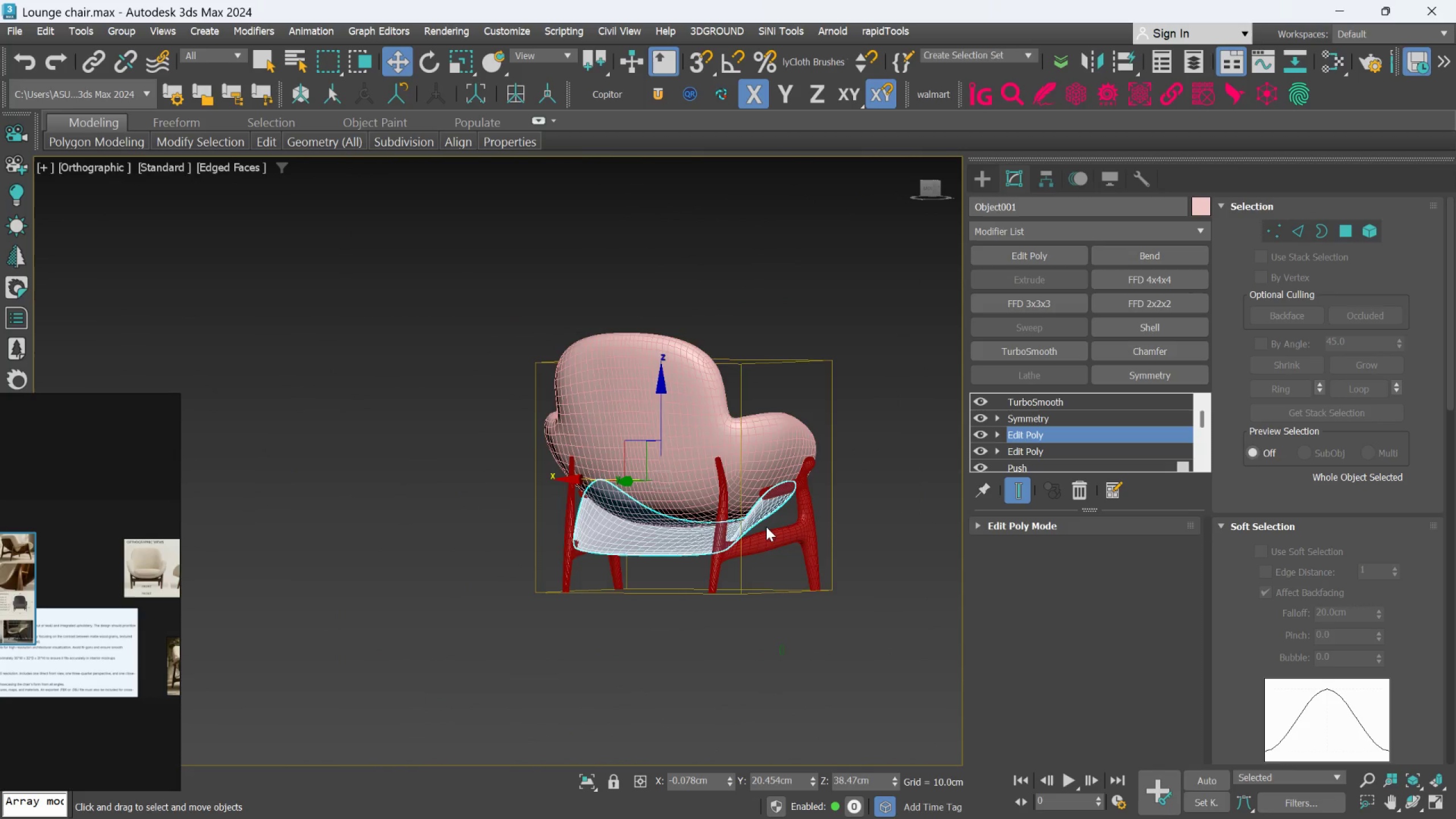 
scroll: coordinate [707, 532], scroll_direction: up, amount: 2.0
 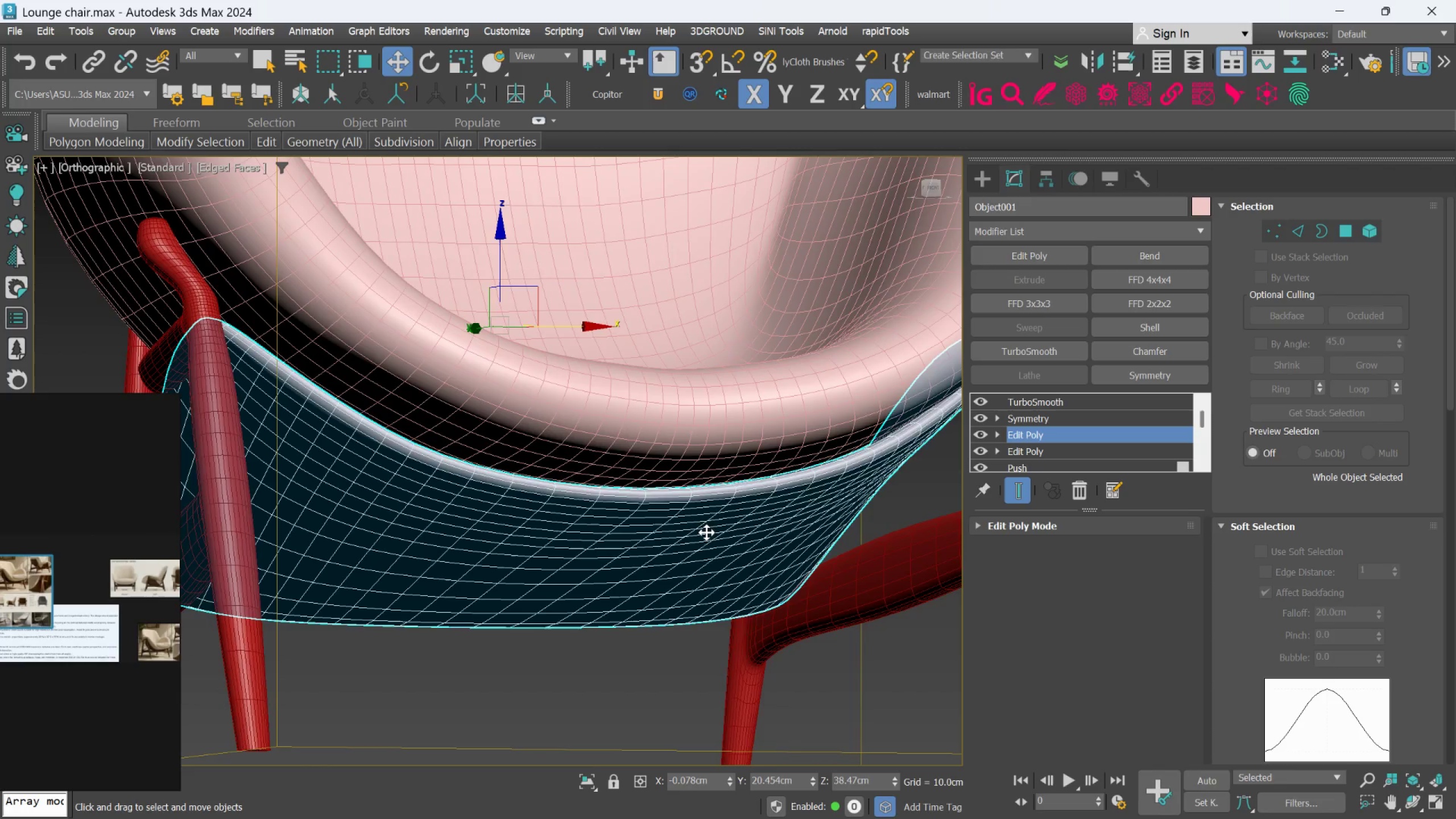 
key(Alt+AltLeft)
 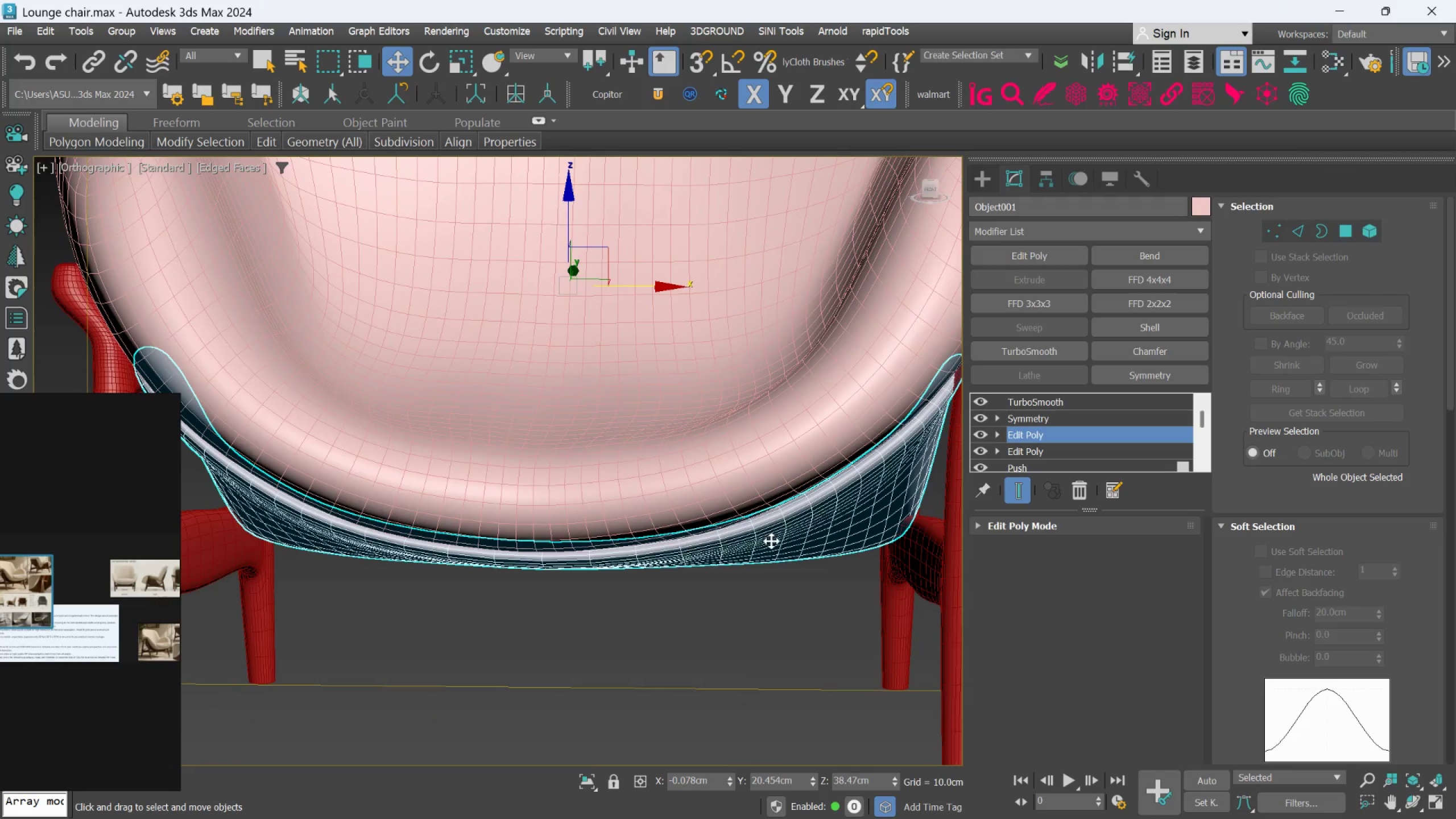 
scroll: coordinate [779, 545], scroll_direction: down, amount: 2.0
 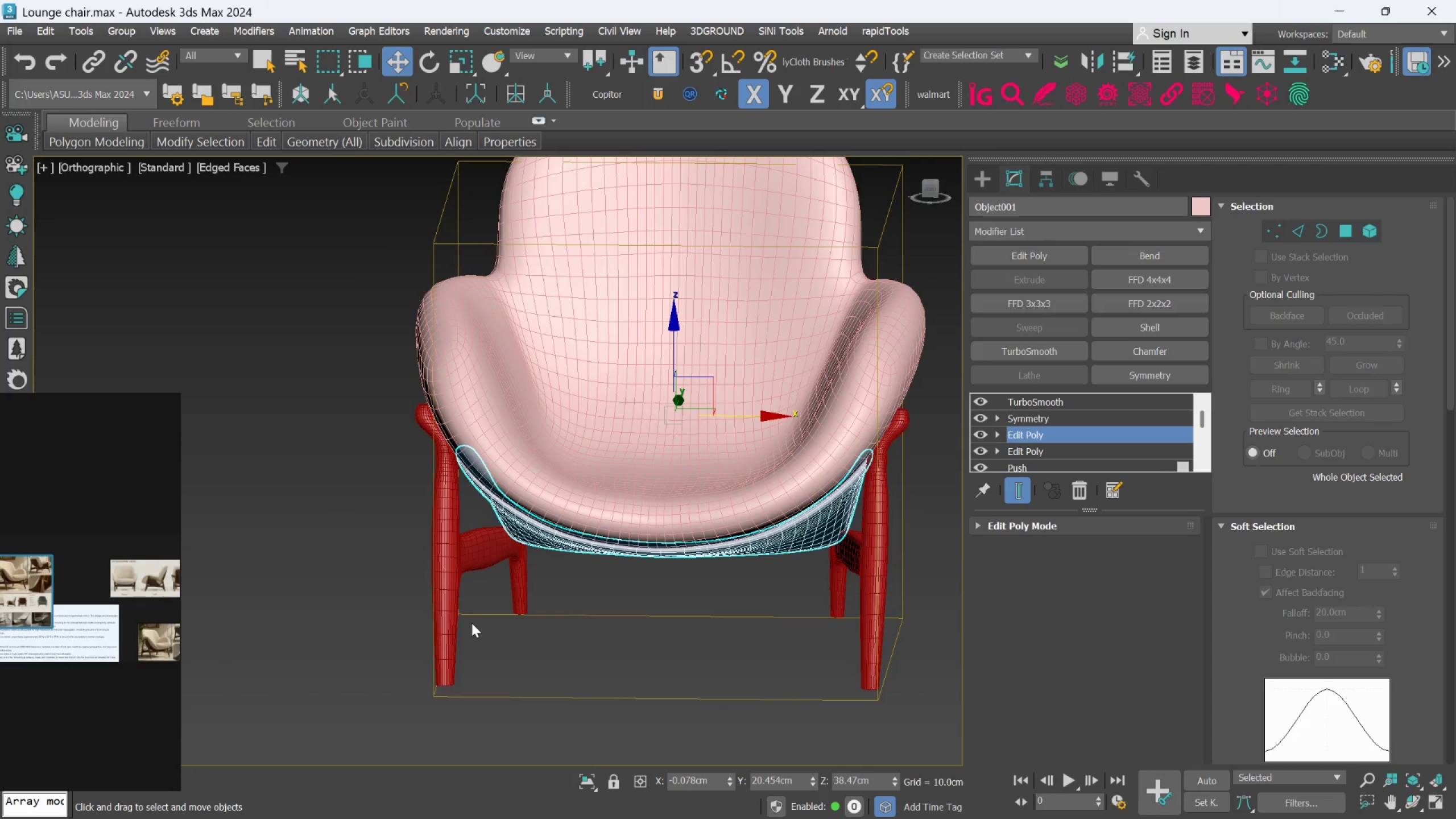 
left_click([449, 595])
 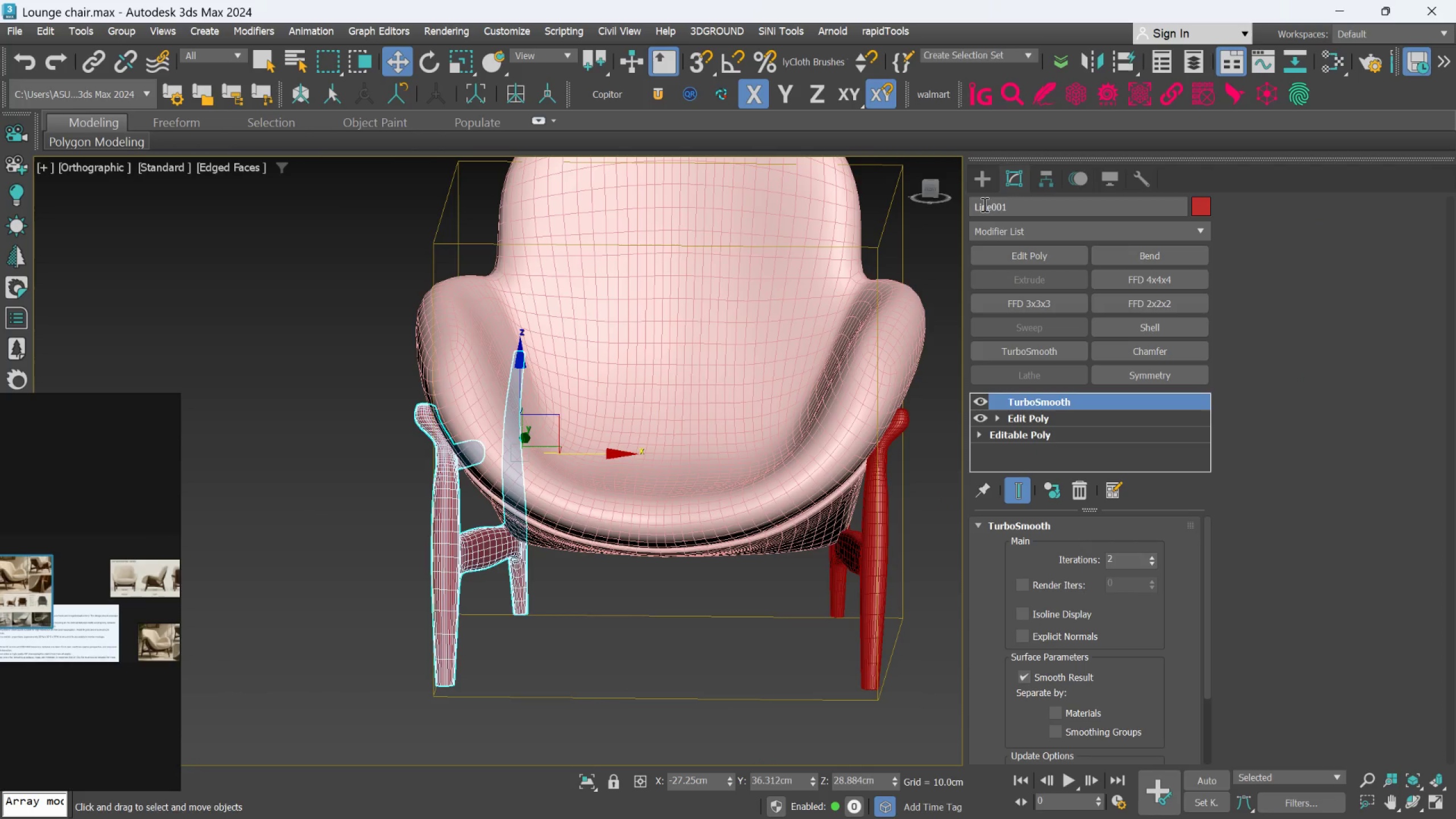 
left_click([987, 187])
 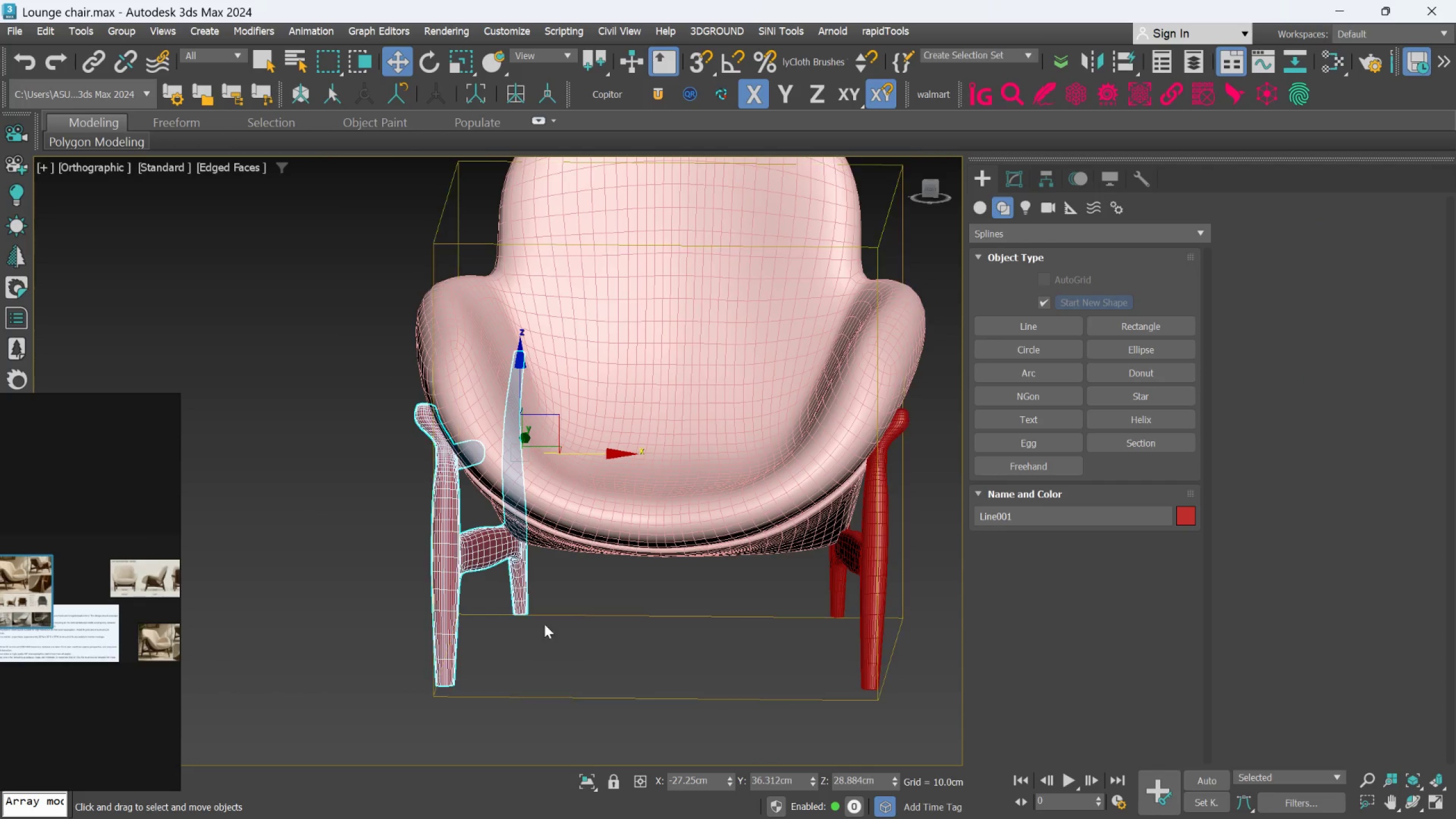 
scroll: coordinate [532, 624], scroll_direction: up, amount: 1.0
 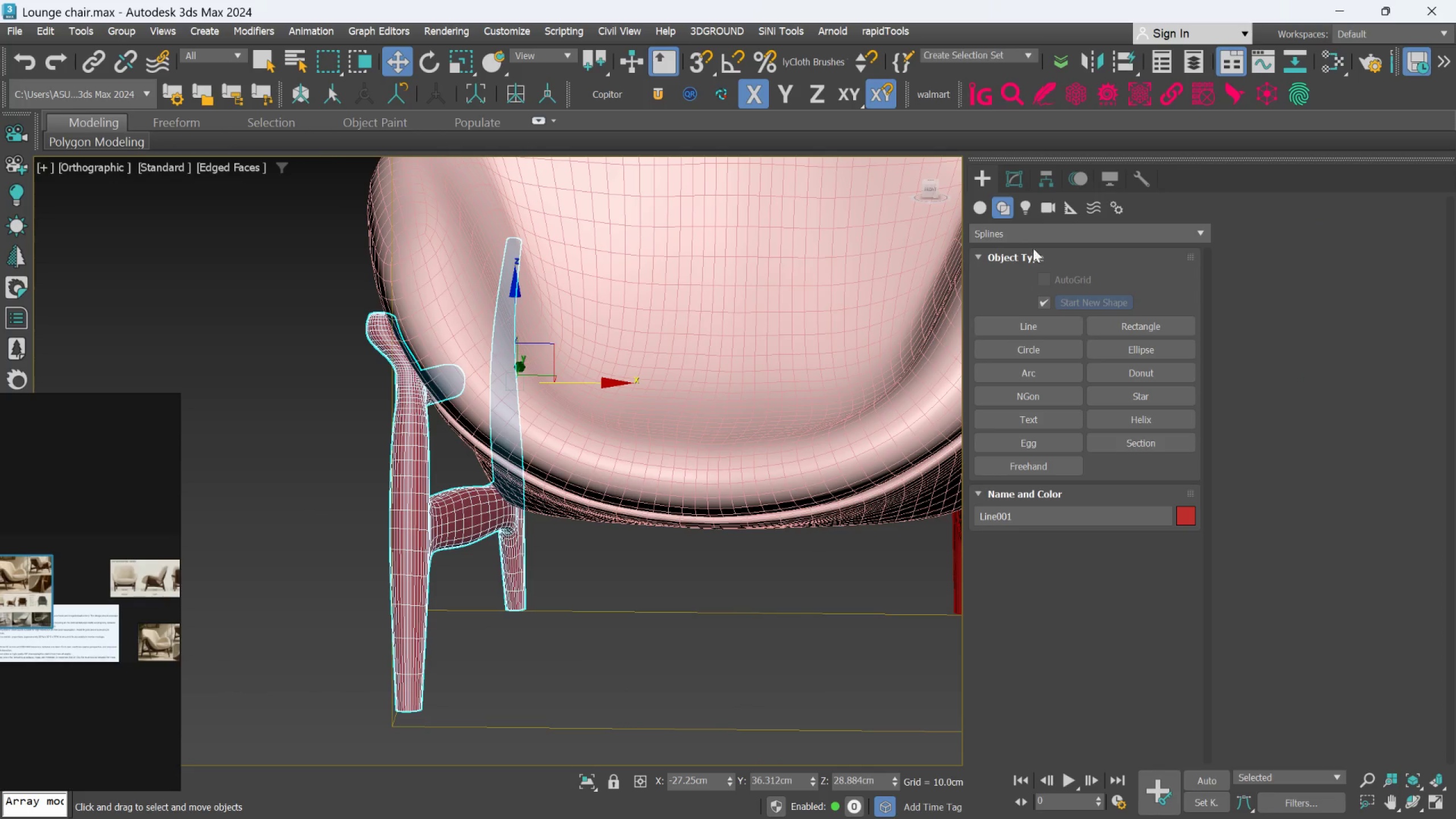 
left_click([1021, 184])
 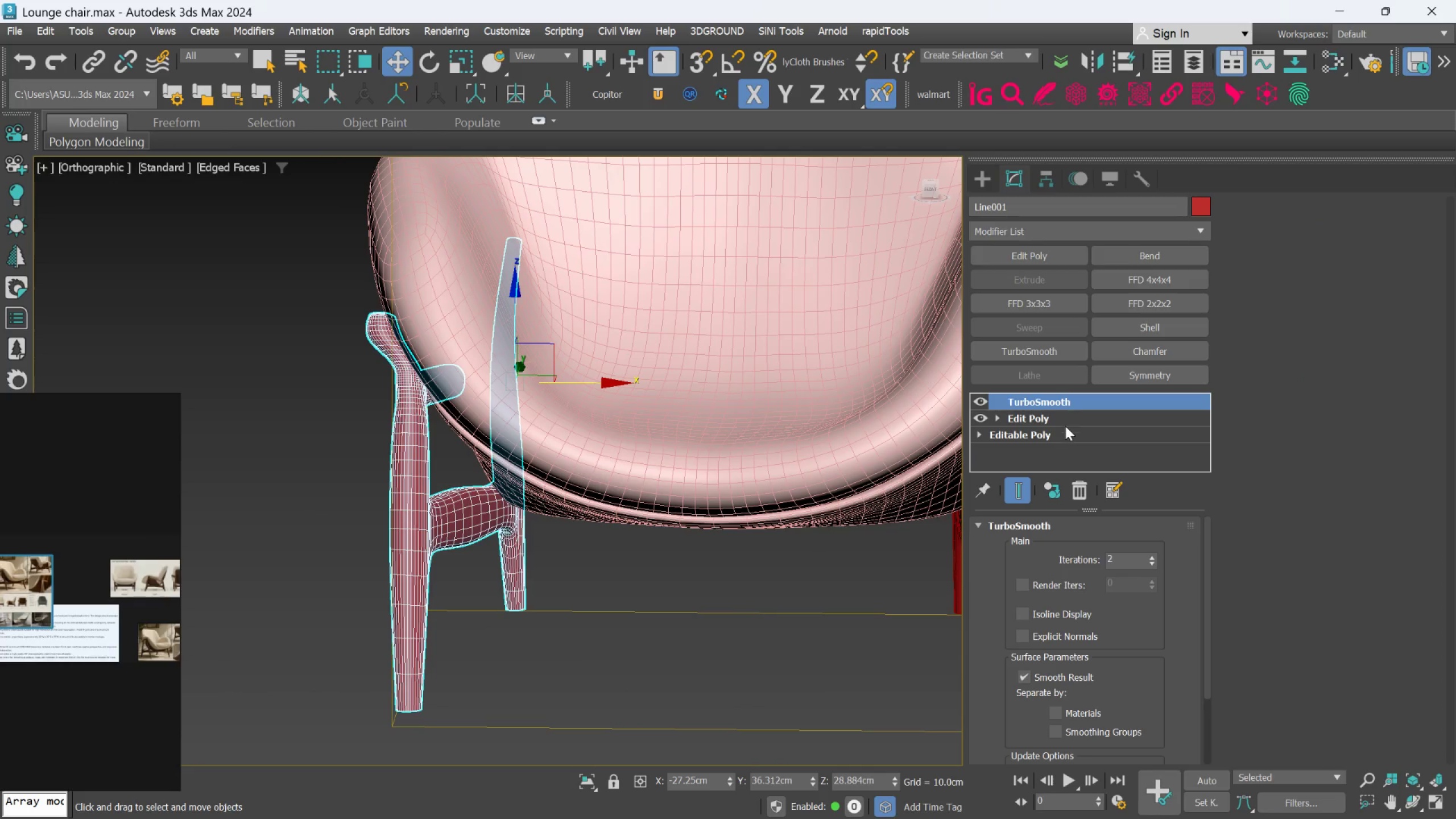 
left_click([1064, 428])
 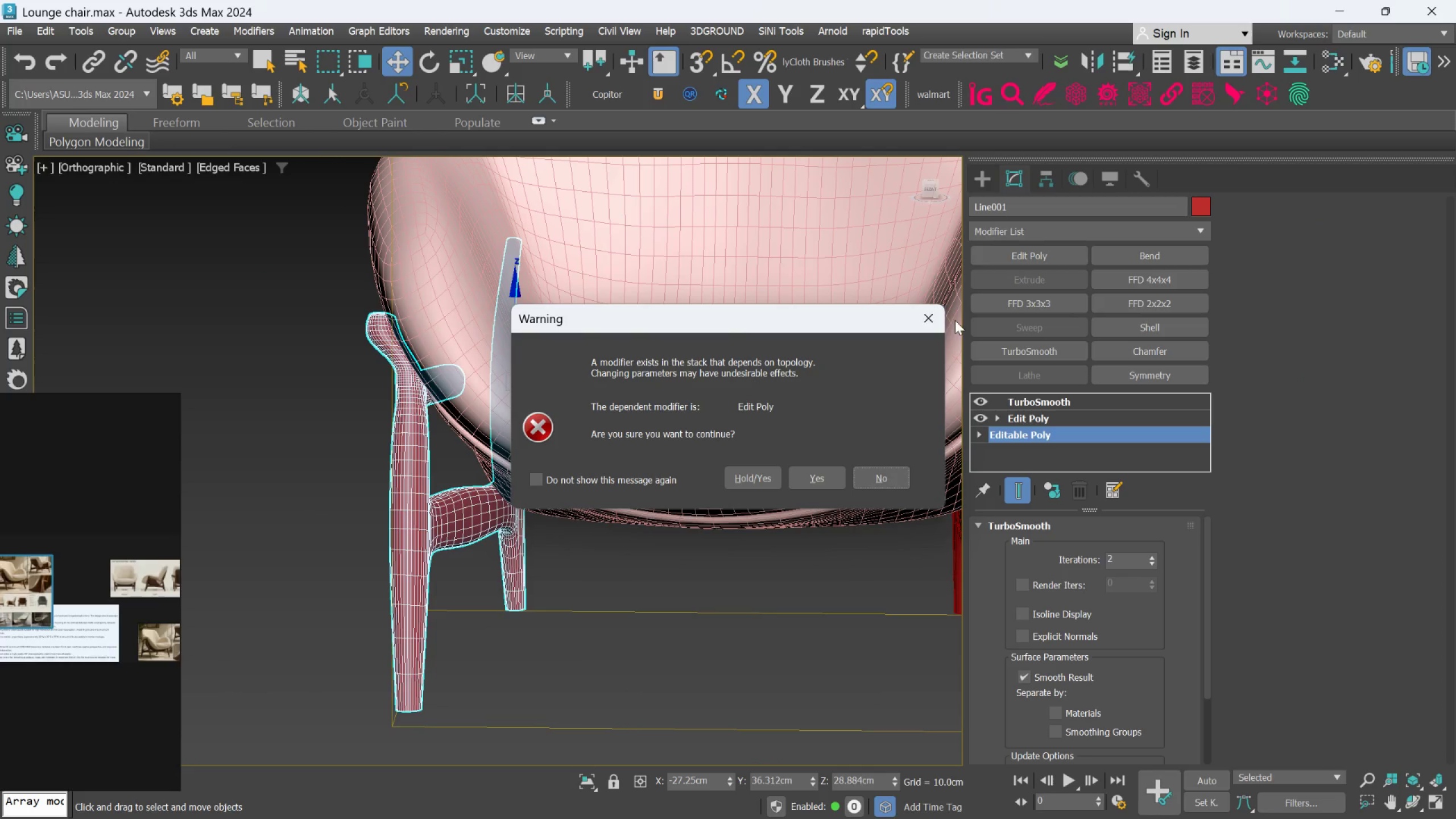 
left_click([936, 315])
 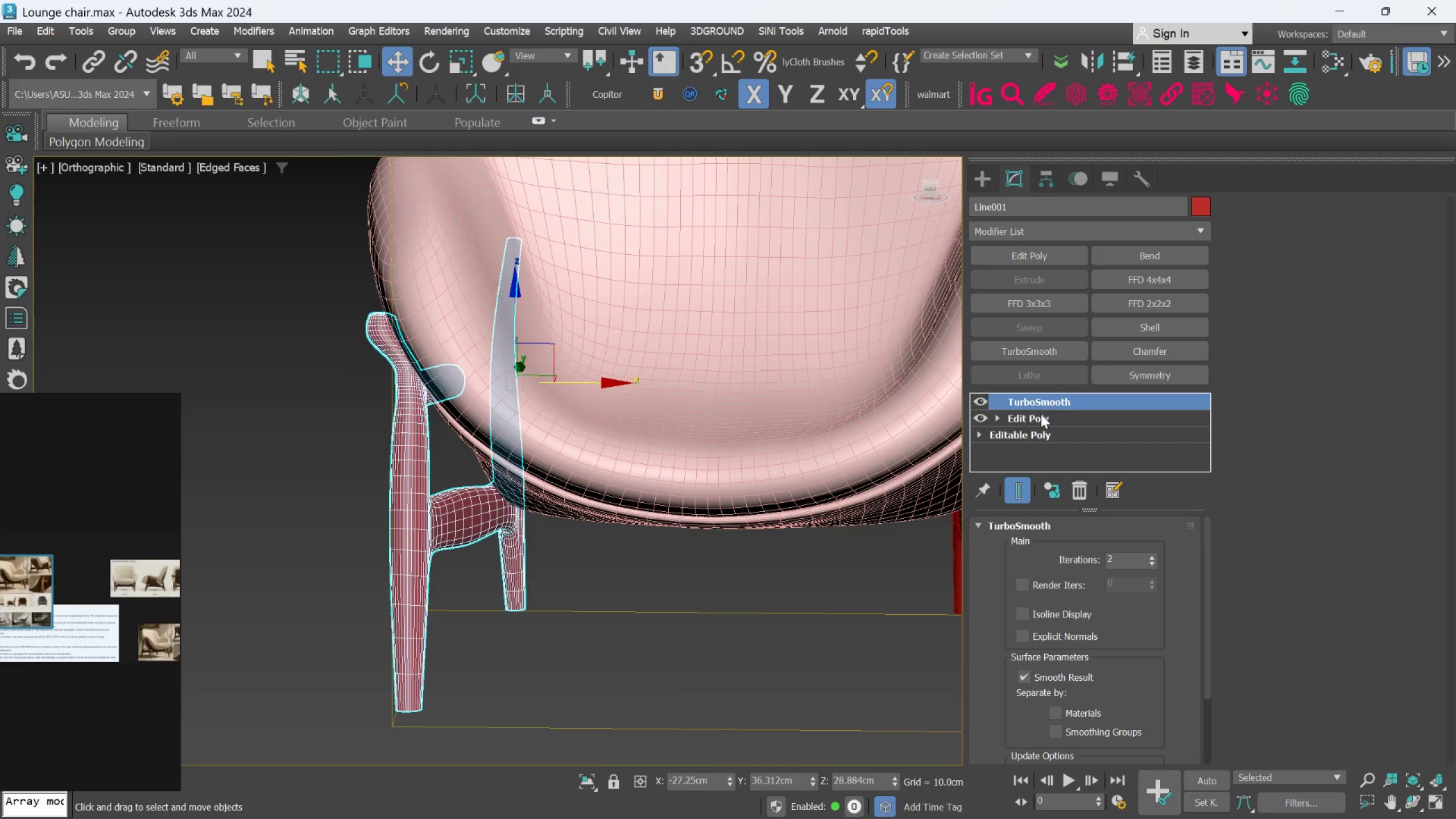 
left_click([1041, 420])
 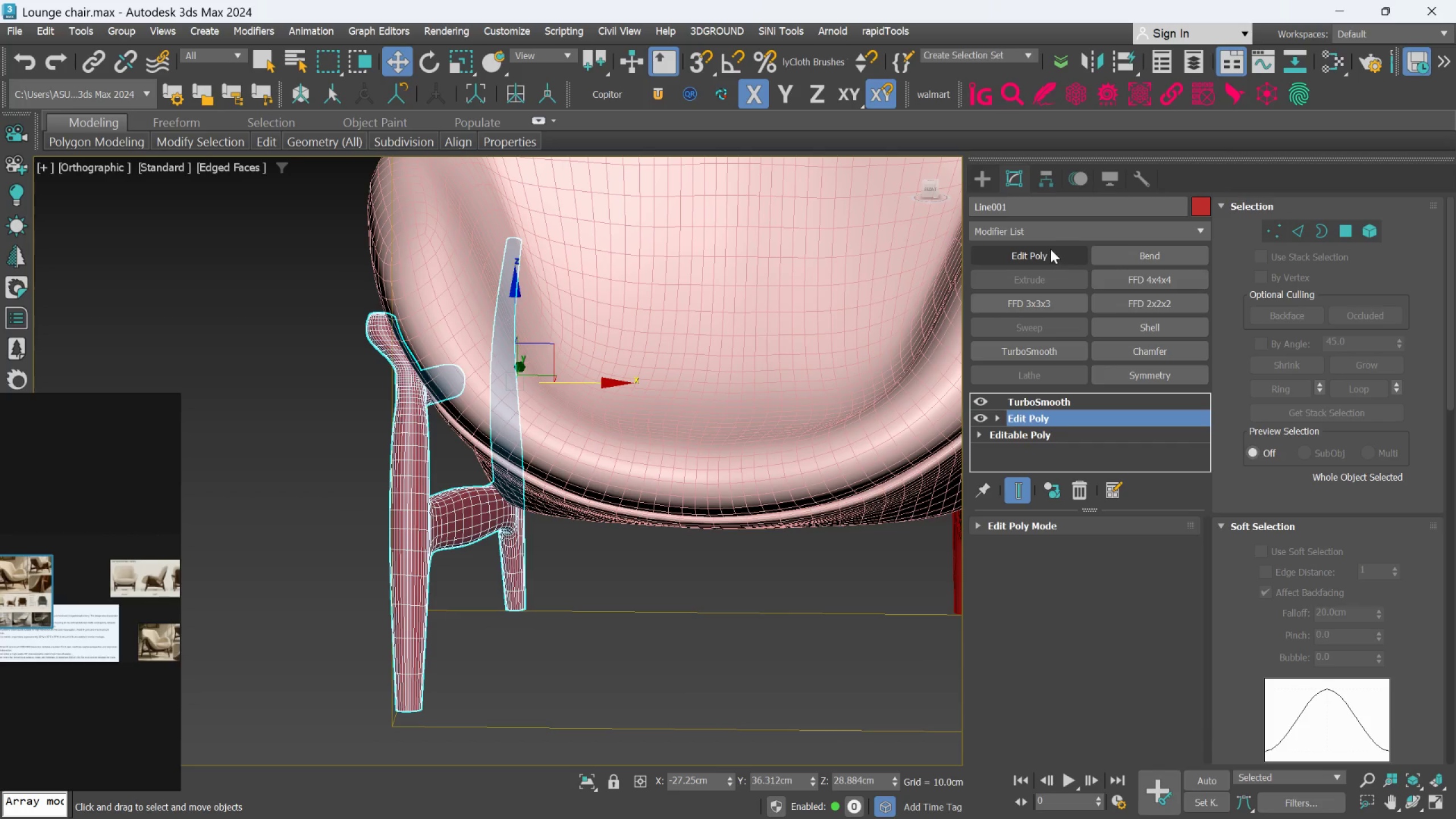 
left_click([1050, 247])
 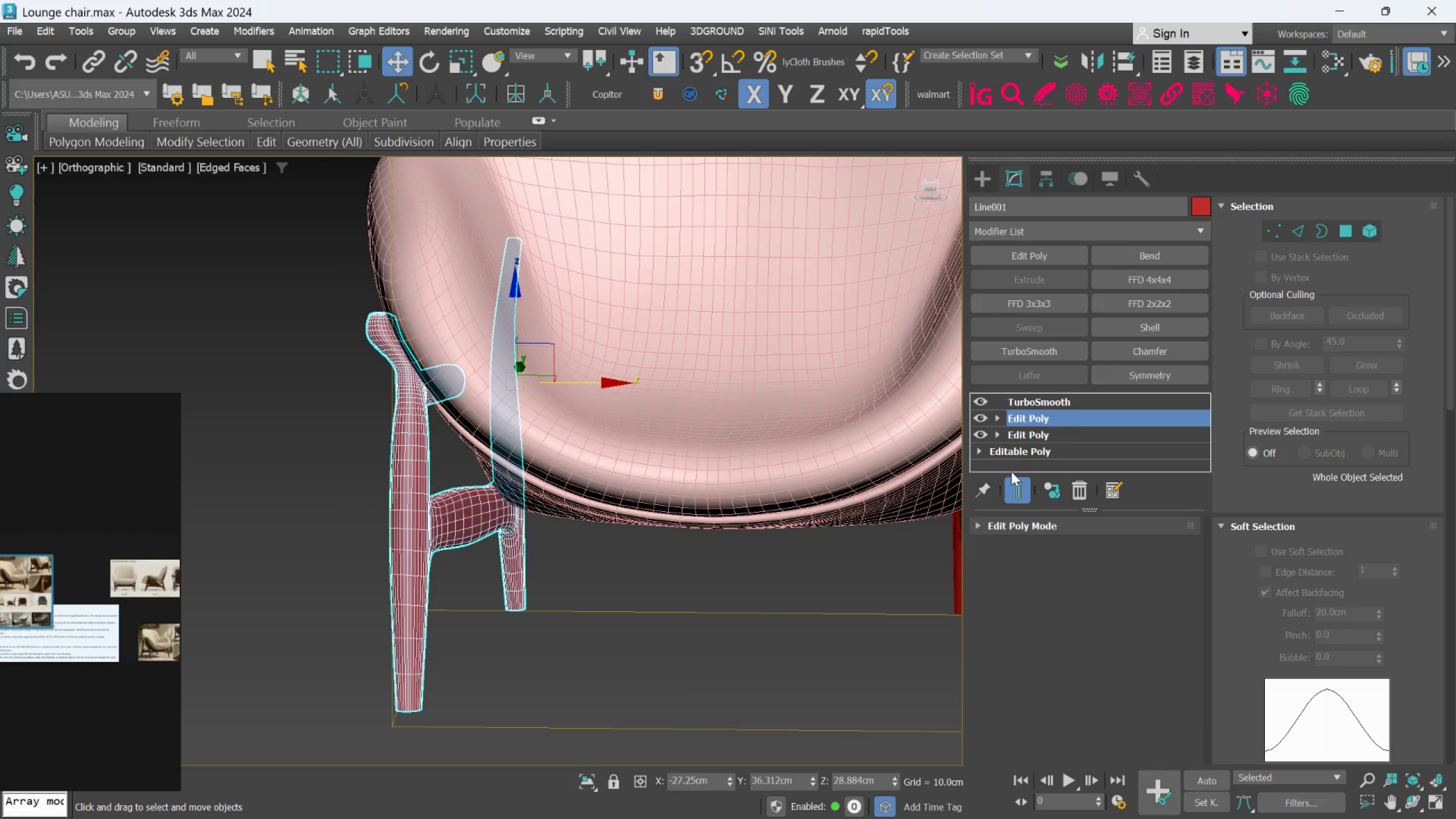 
left_click([1018, 482])
 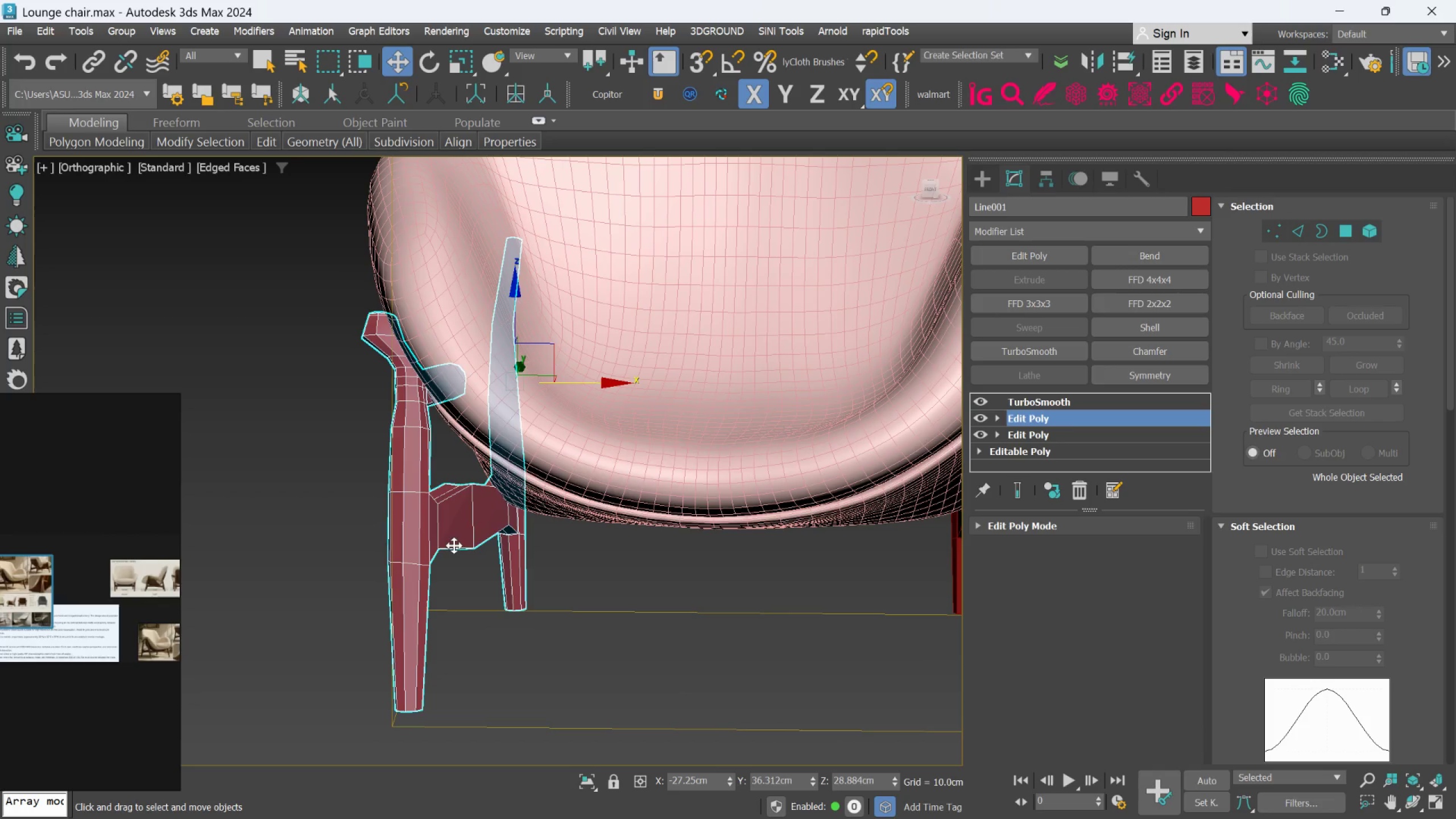 
scroll: coordinate [454, 545], scroll_direction: down, amount: 1.0
 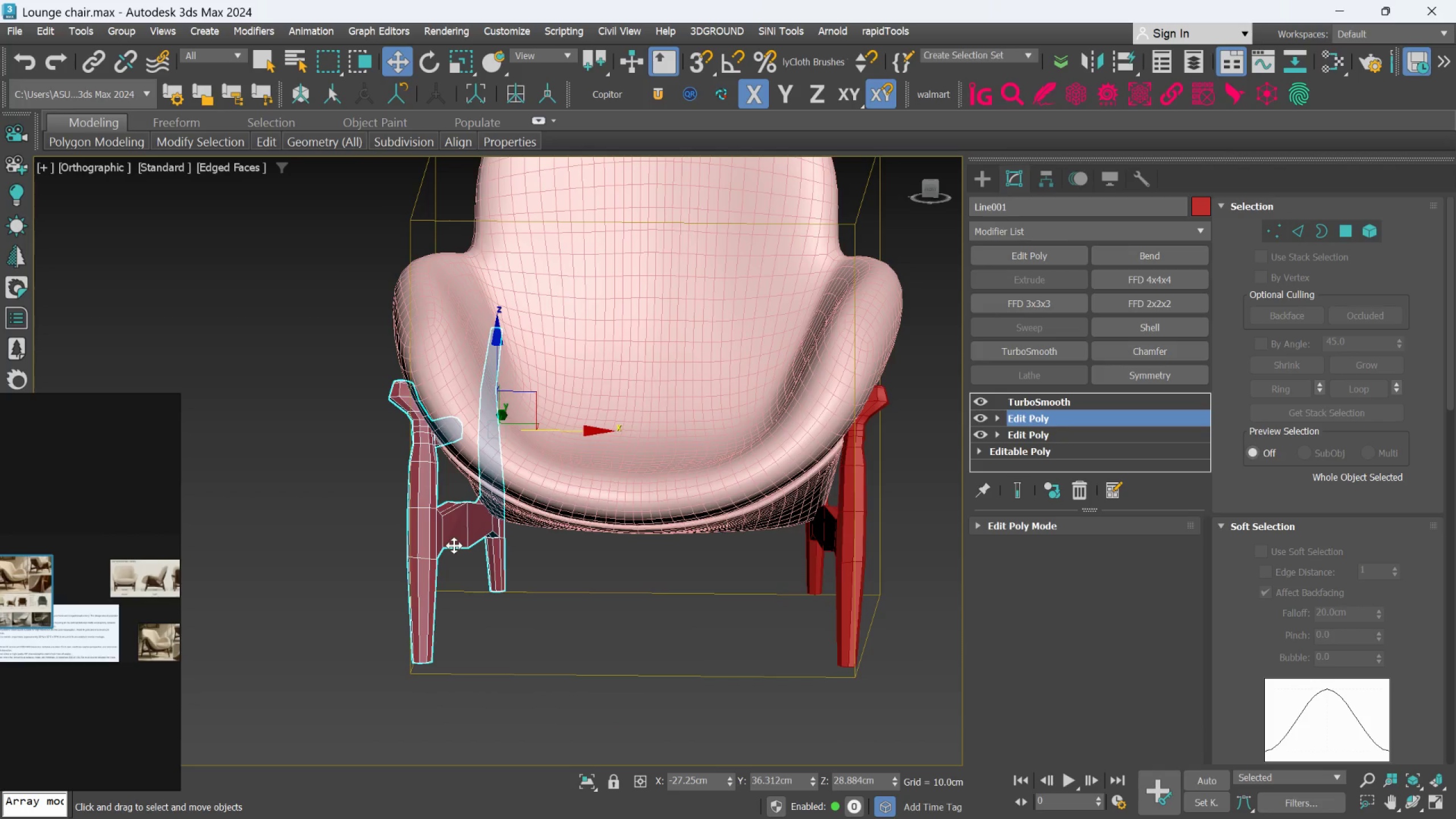 
scroll: coordinate [425, 540], scroll_direction: up, amount: 2.0
 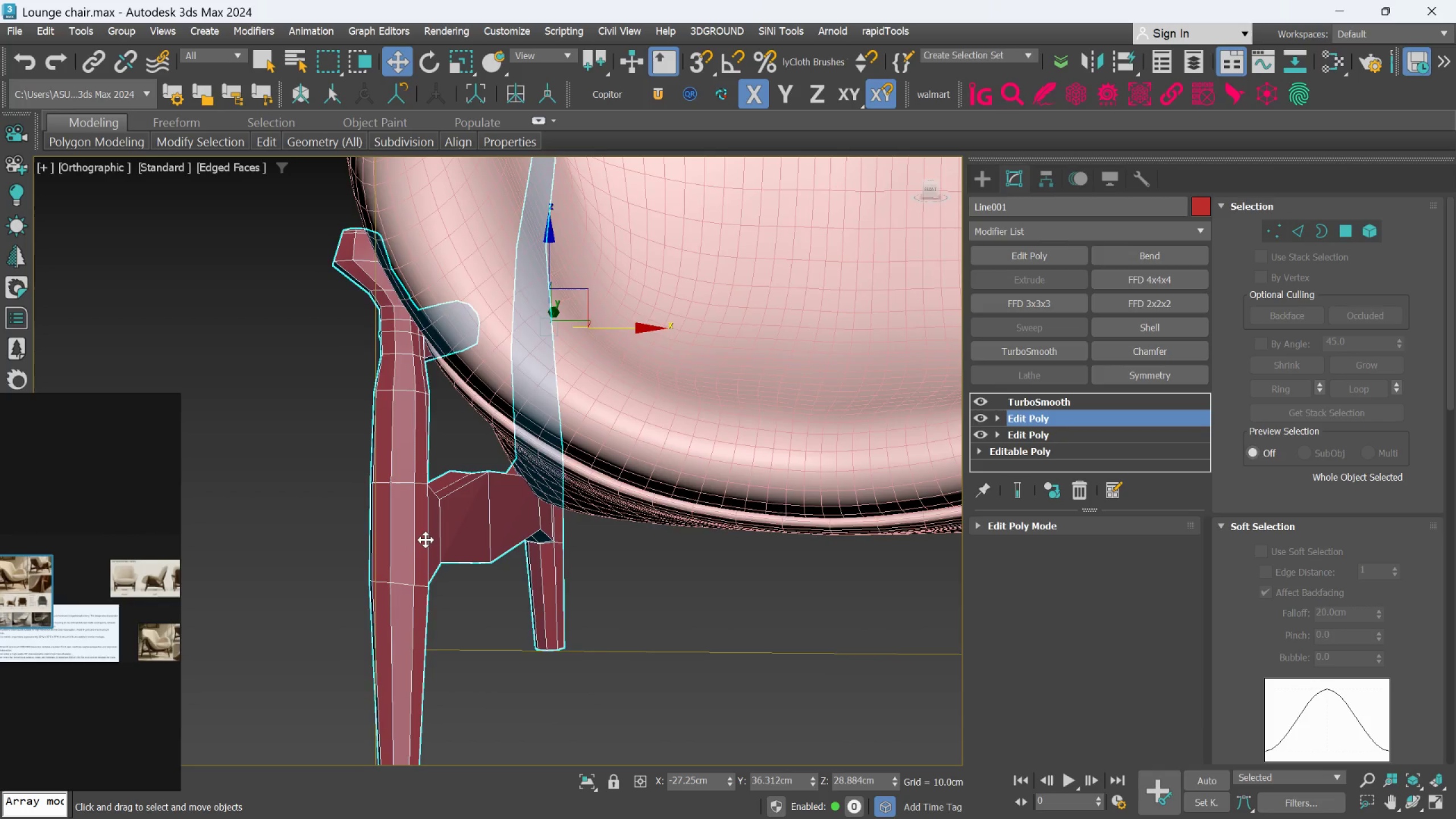 
hold_key(key=AltLeft, duration=1.27)
 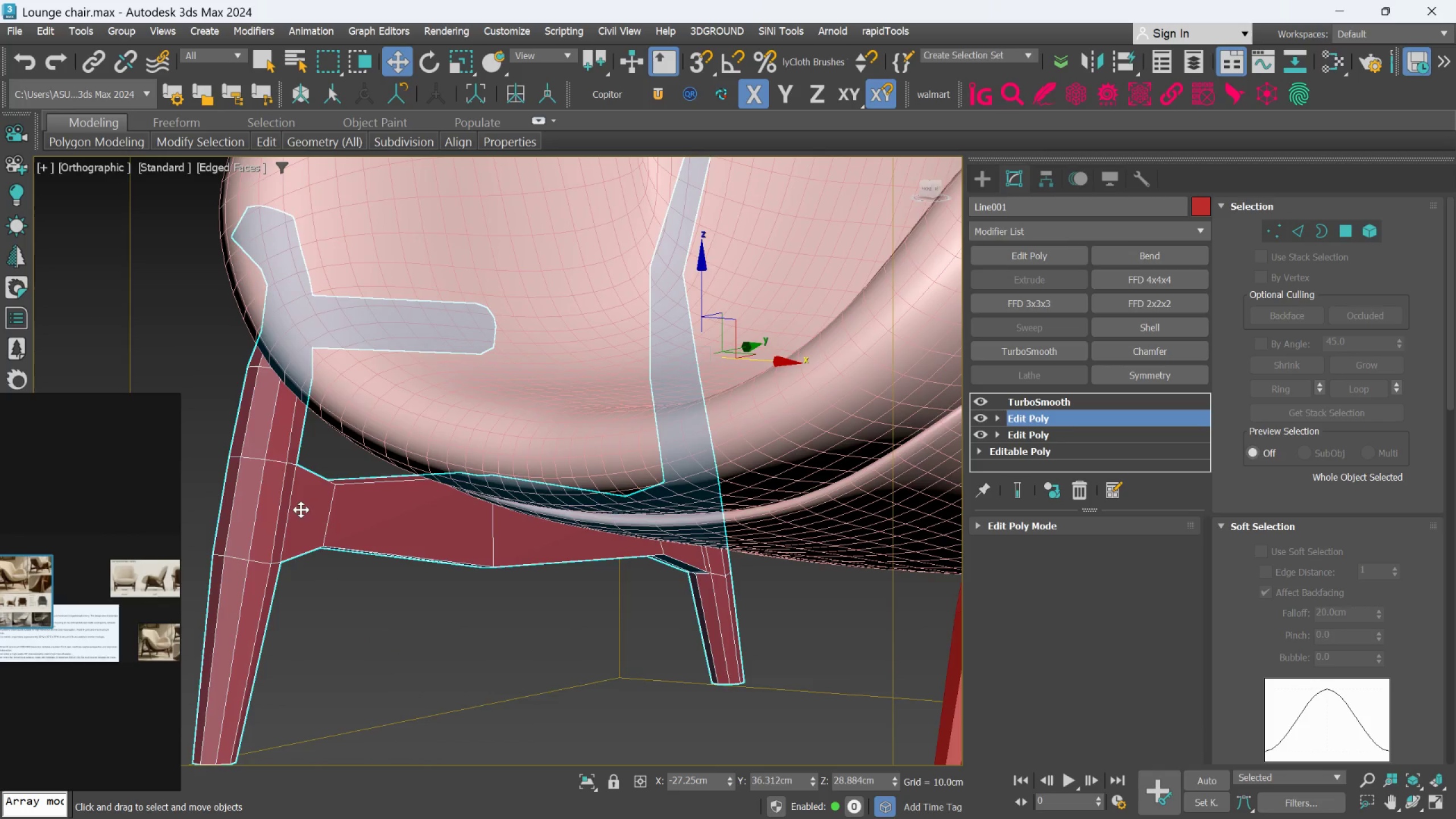 
hold_key(key=AltLeft, duration=1.12)
 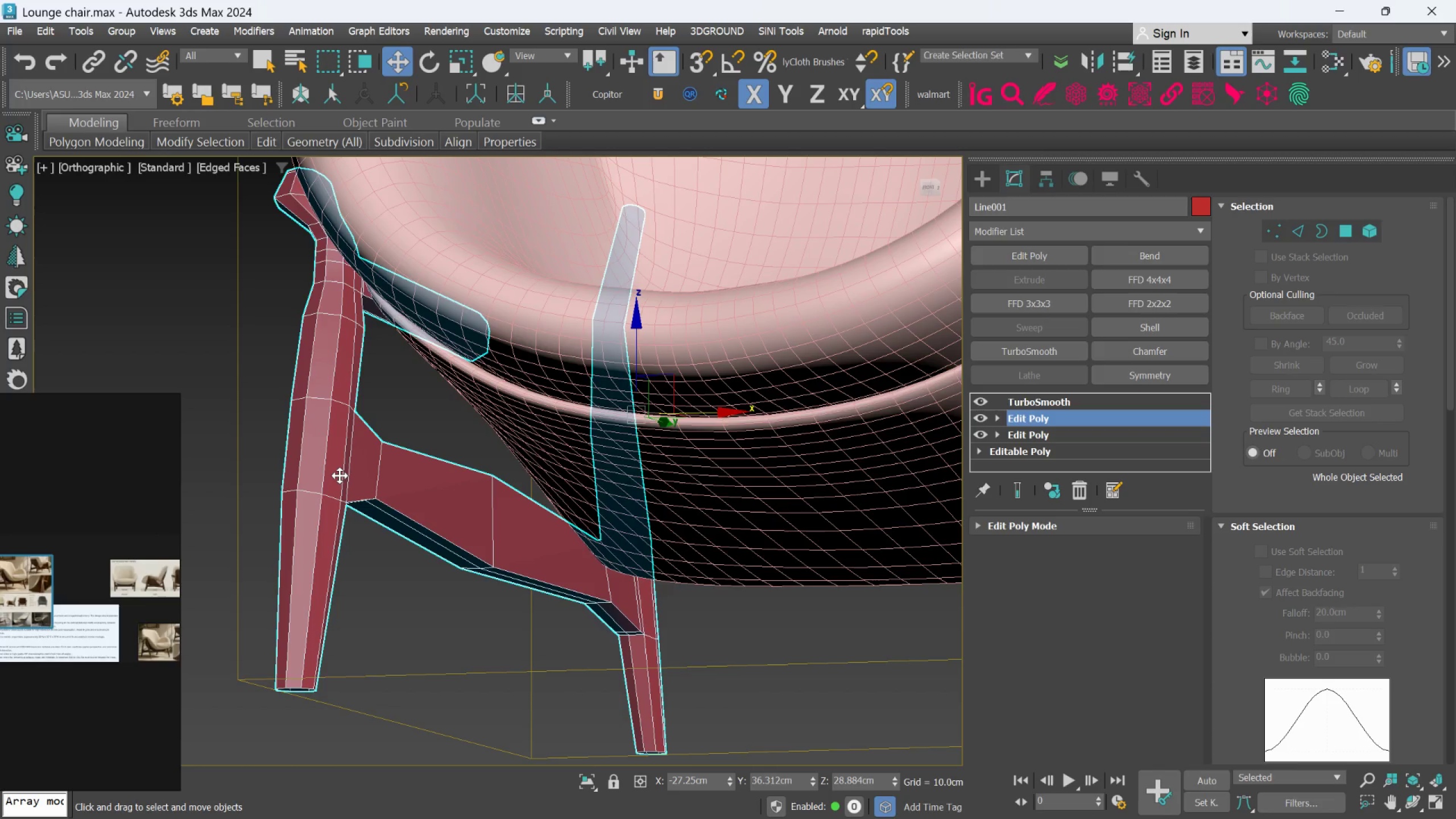 
scroll: coordinate [301, 510], scroll_direction: none, amount: 0.0
 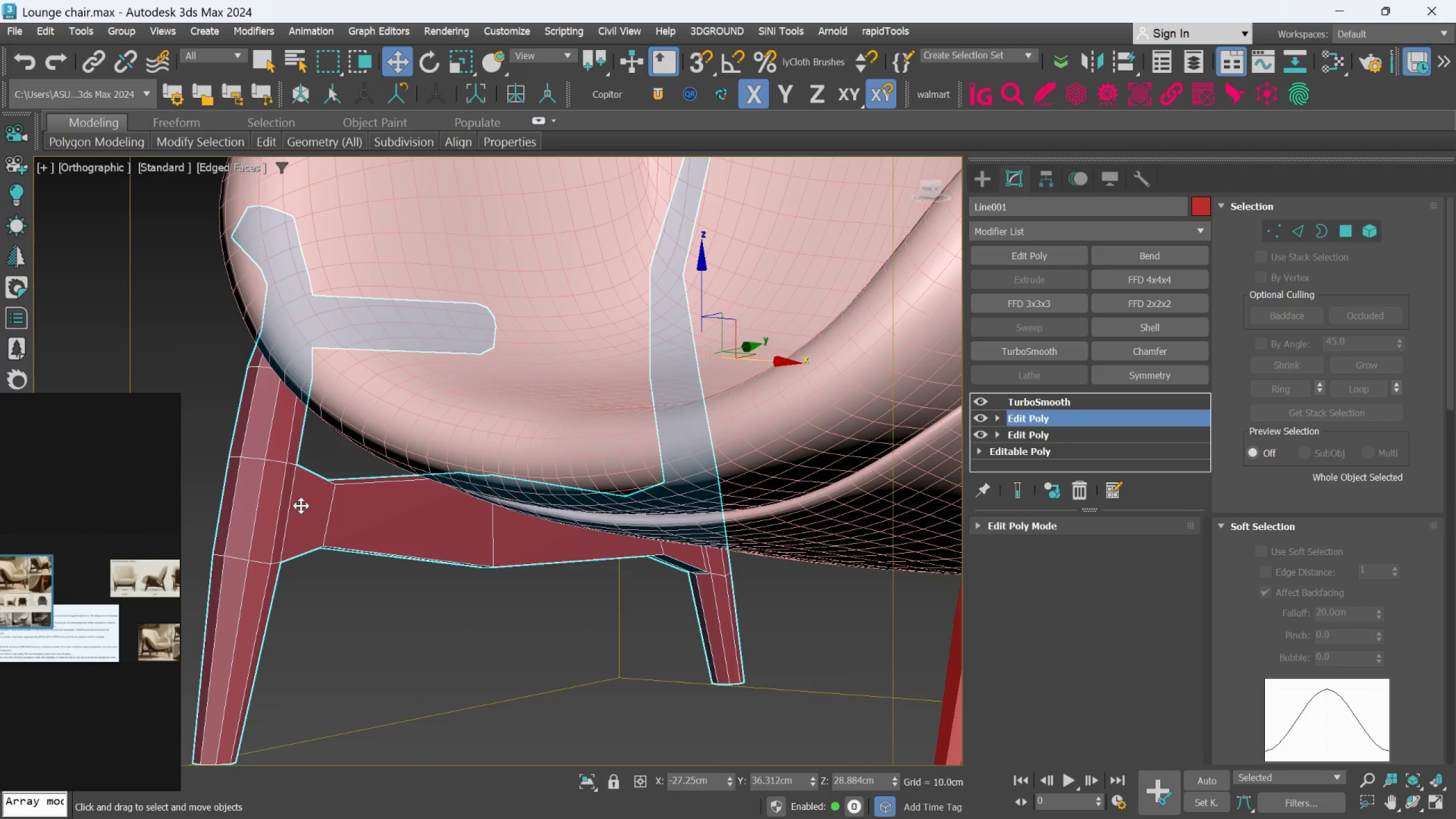 
hold_key(key=AltLeft, duration=0.62)
 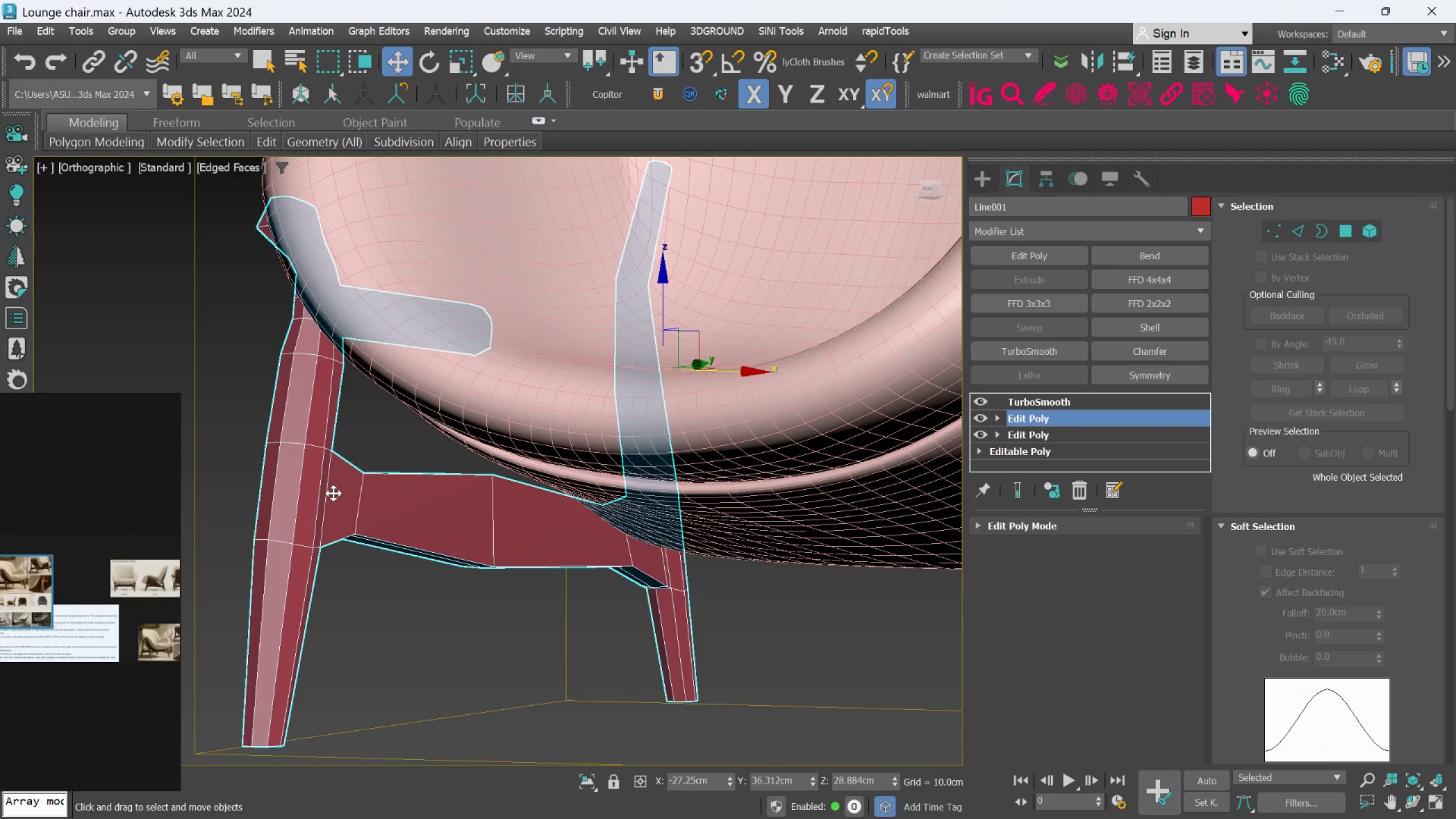 
scroll: coordinate [333, 493], scroll_direction: up, amount: 1.0
 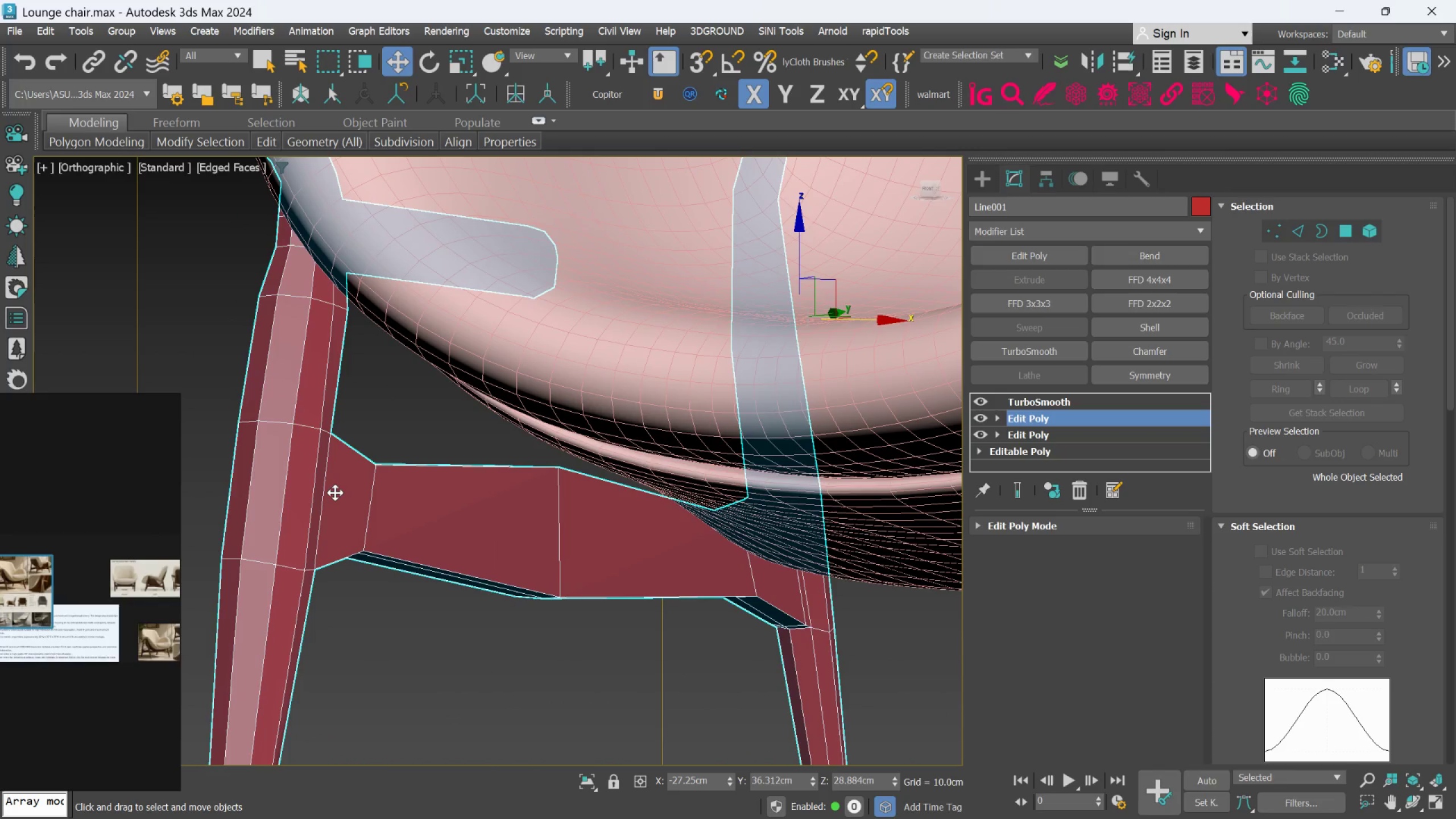 
hold_key(key=AltLeft, duration=0.53)
 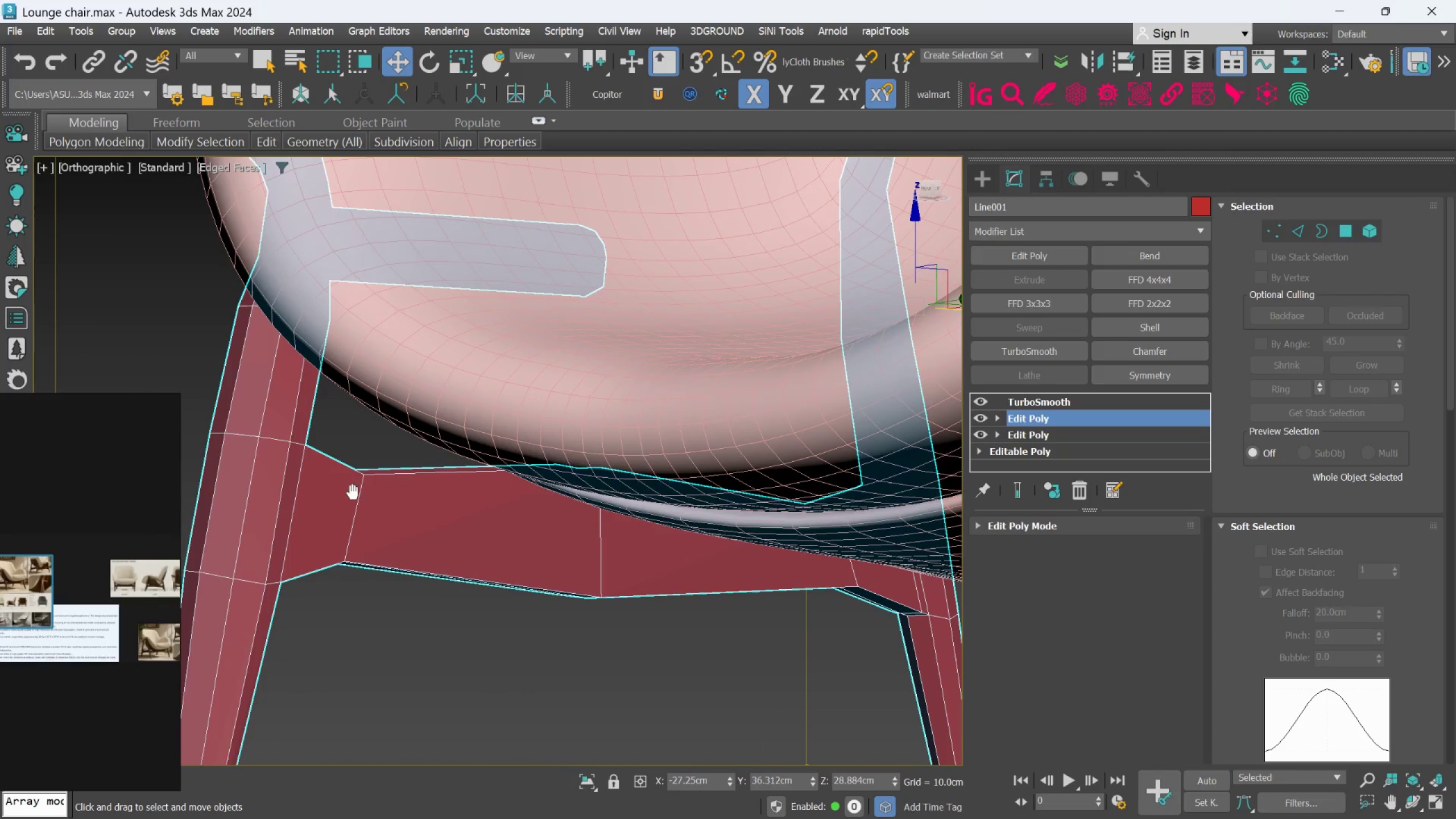 
hold_key(key=AltLeft, duration=0.53)
 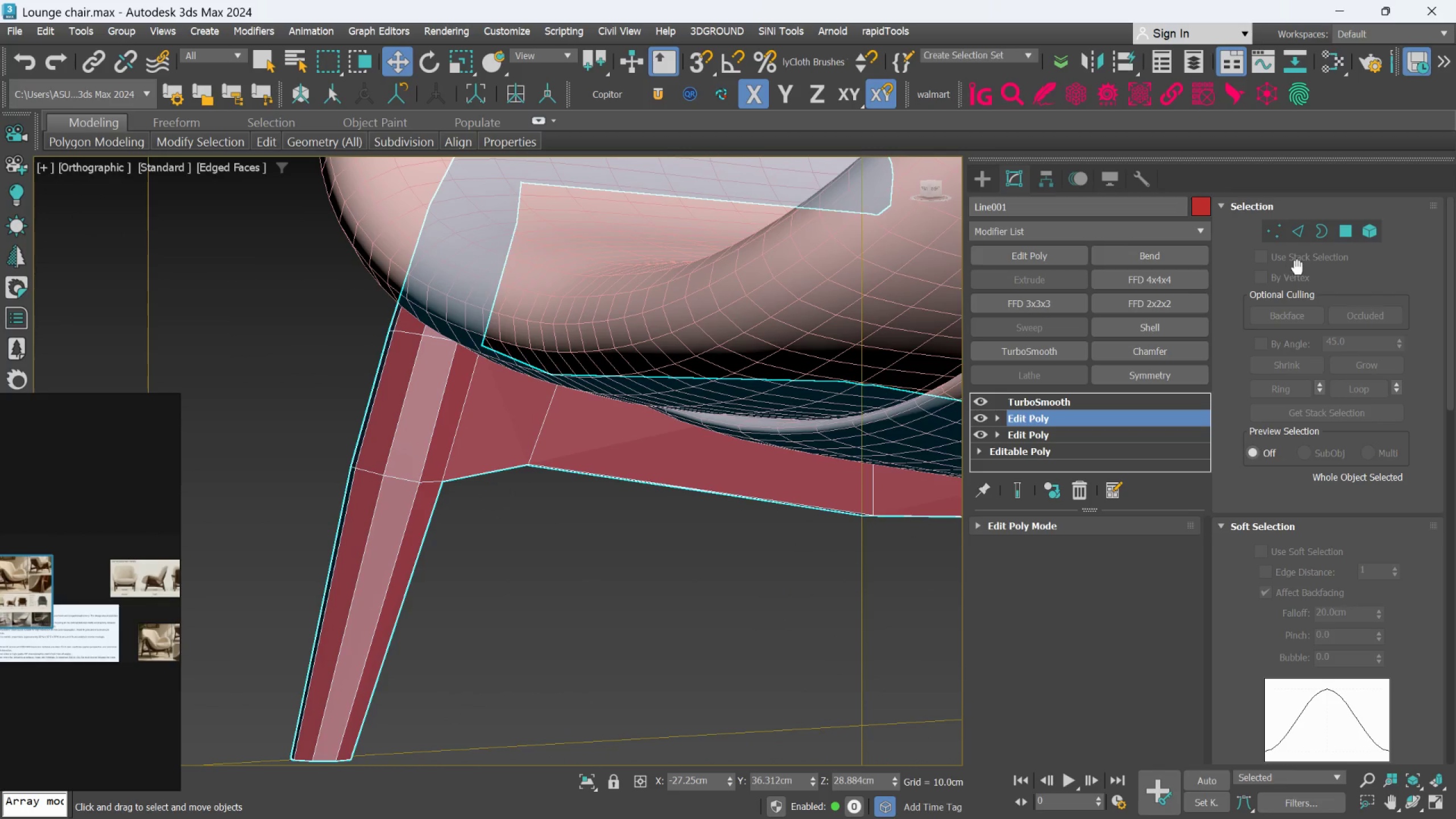 
left_click([1346, 232])
 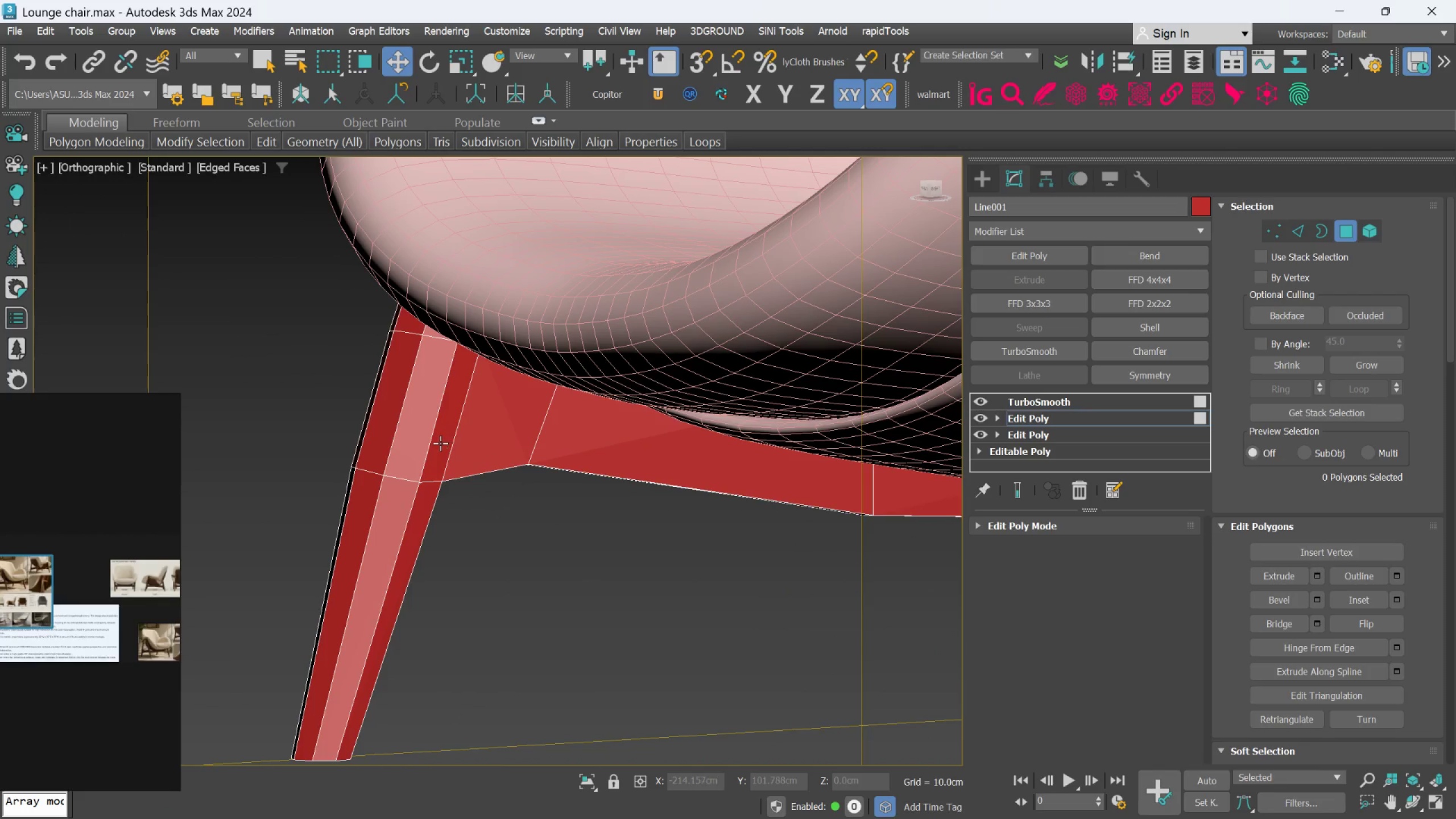 
hold_key(key=ControlLeft, duration=0.95)
left_click([437, 443])
 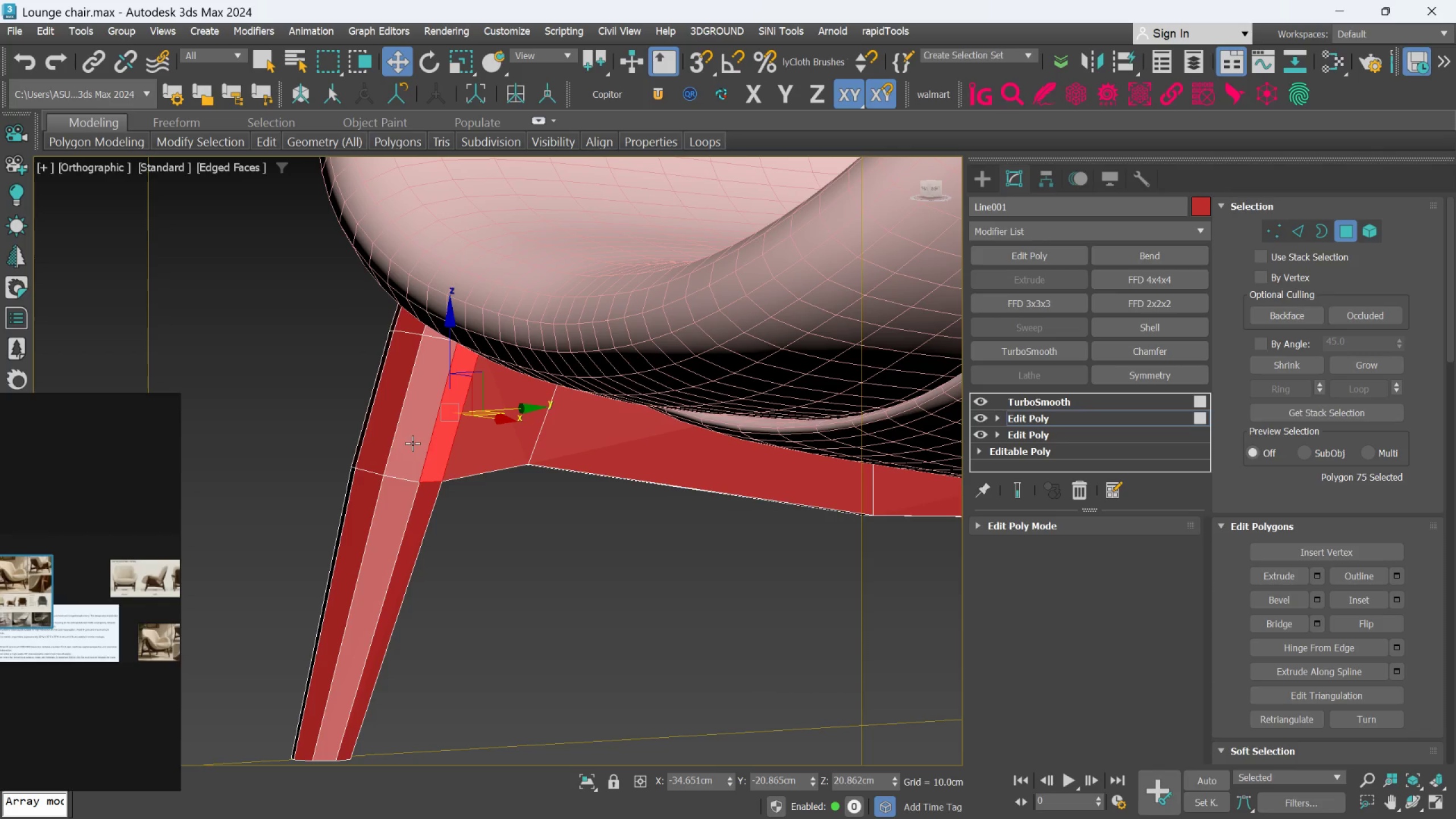 
double_click([412, 442])
 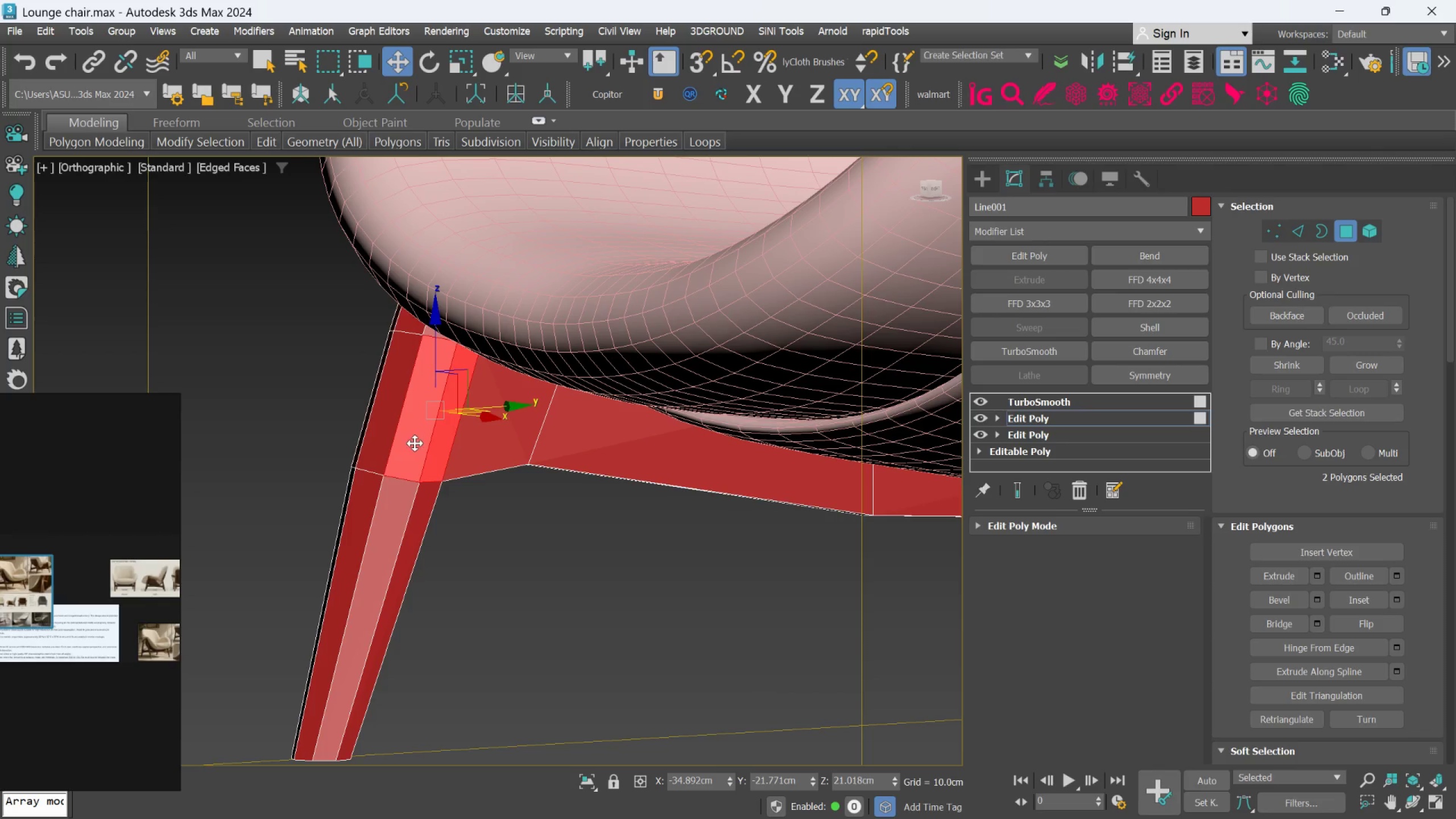 
scroll: coordinate [418, 453], scroll_direction: down, amount: 2.0
 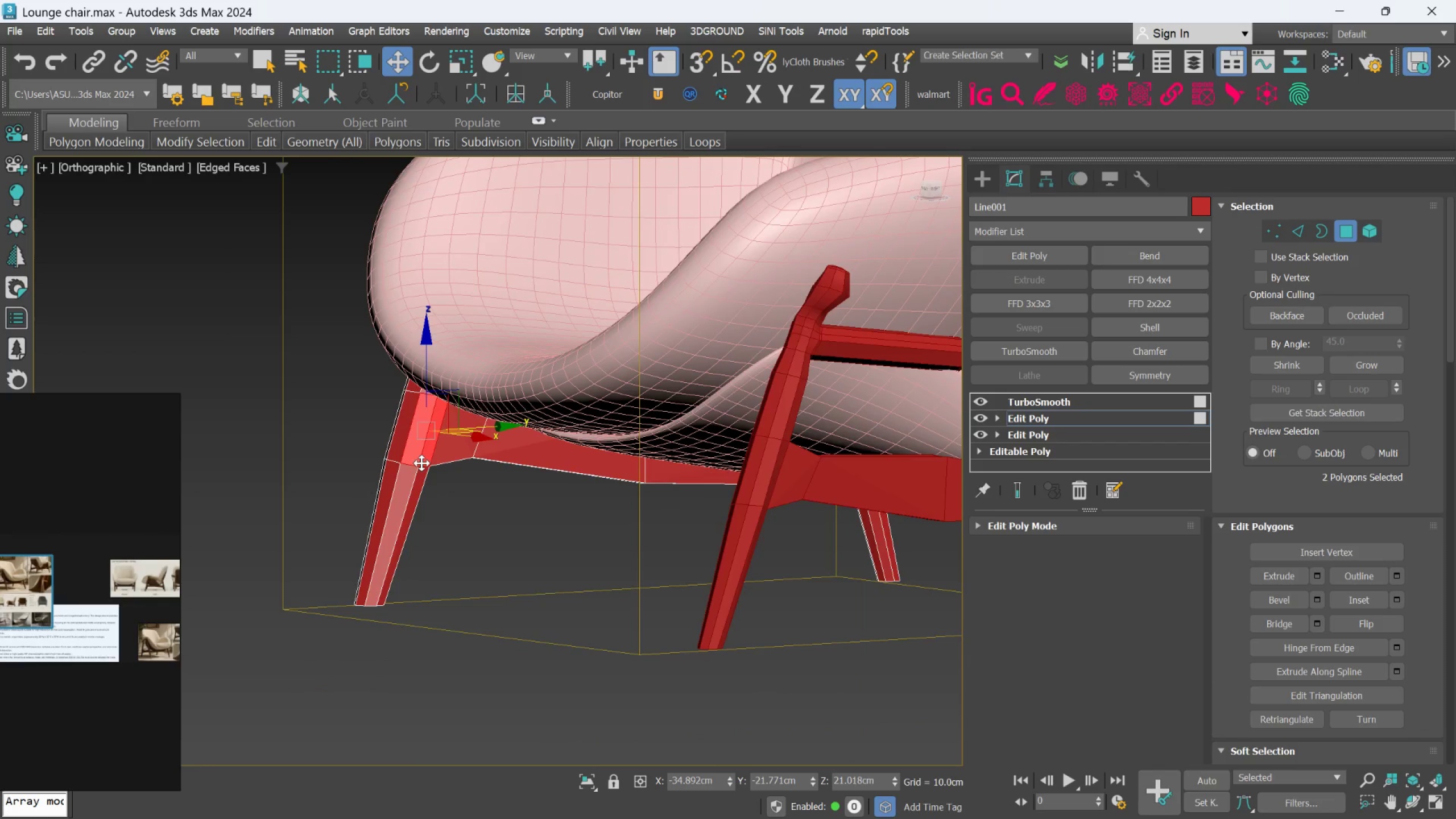 
hold_key(key=AltLeft, duration=0.61)
 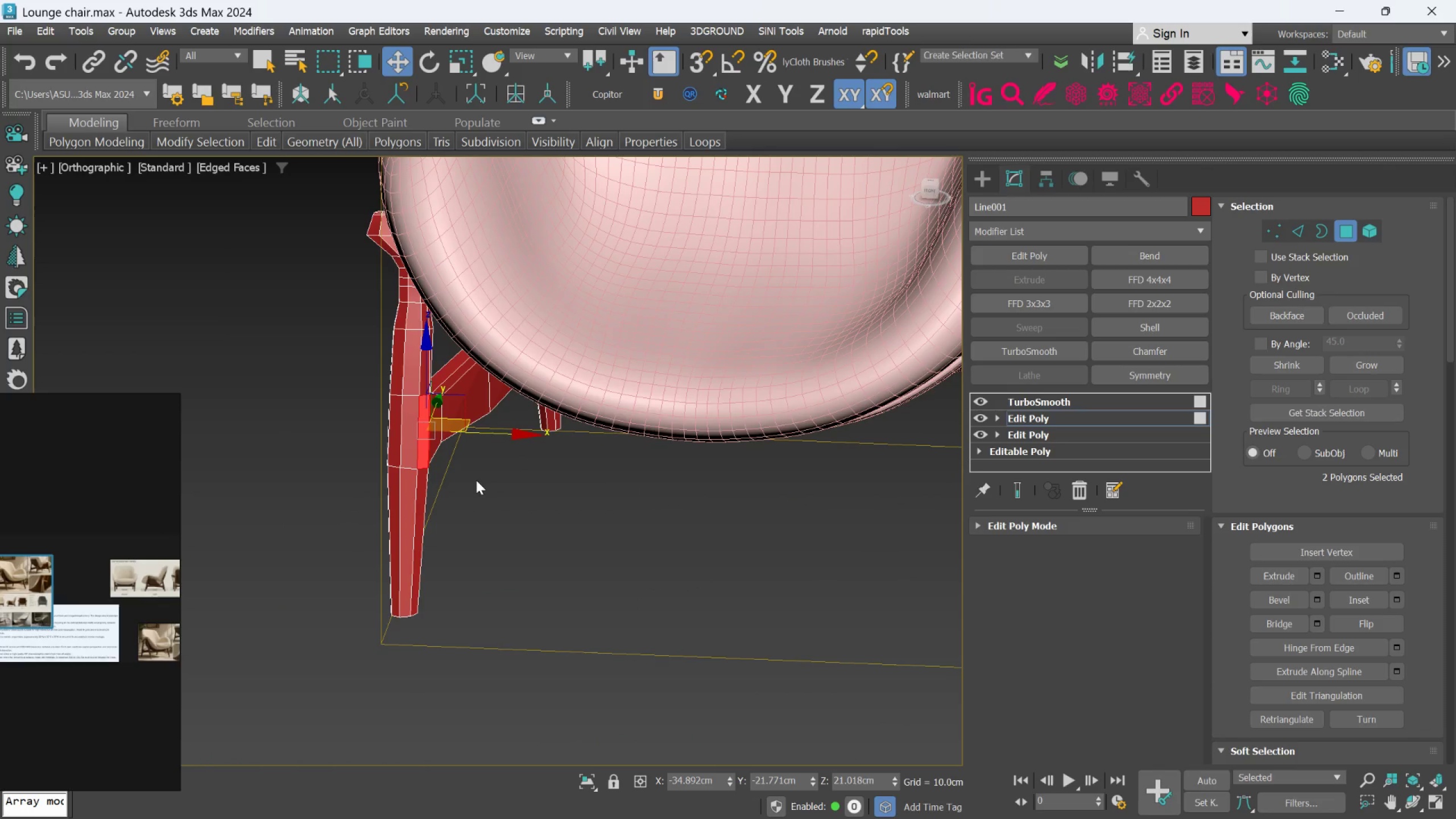 
key(L)
 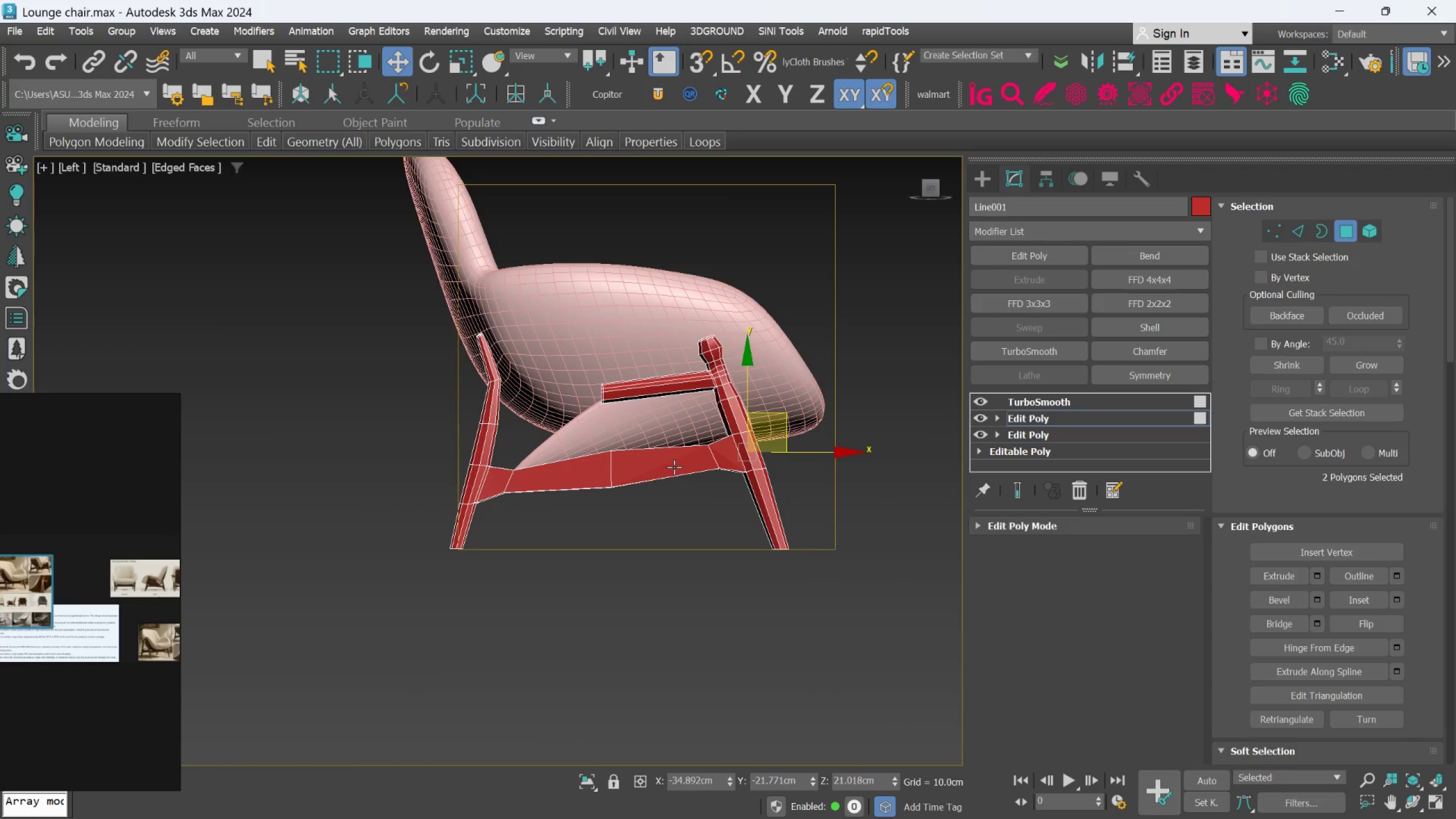 
key(F)
 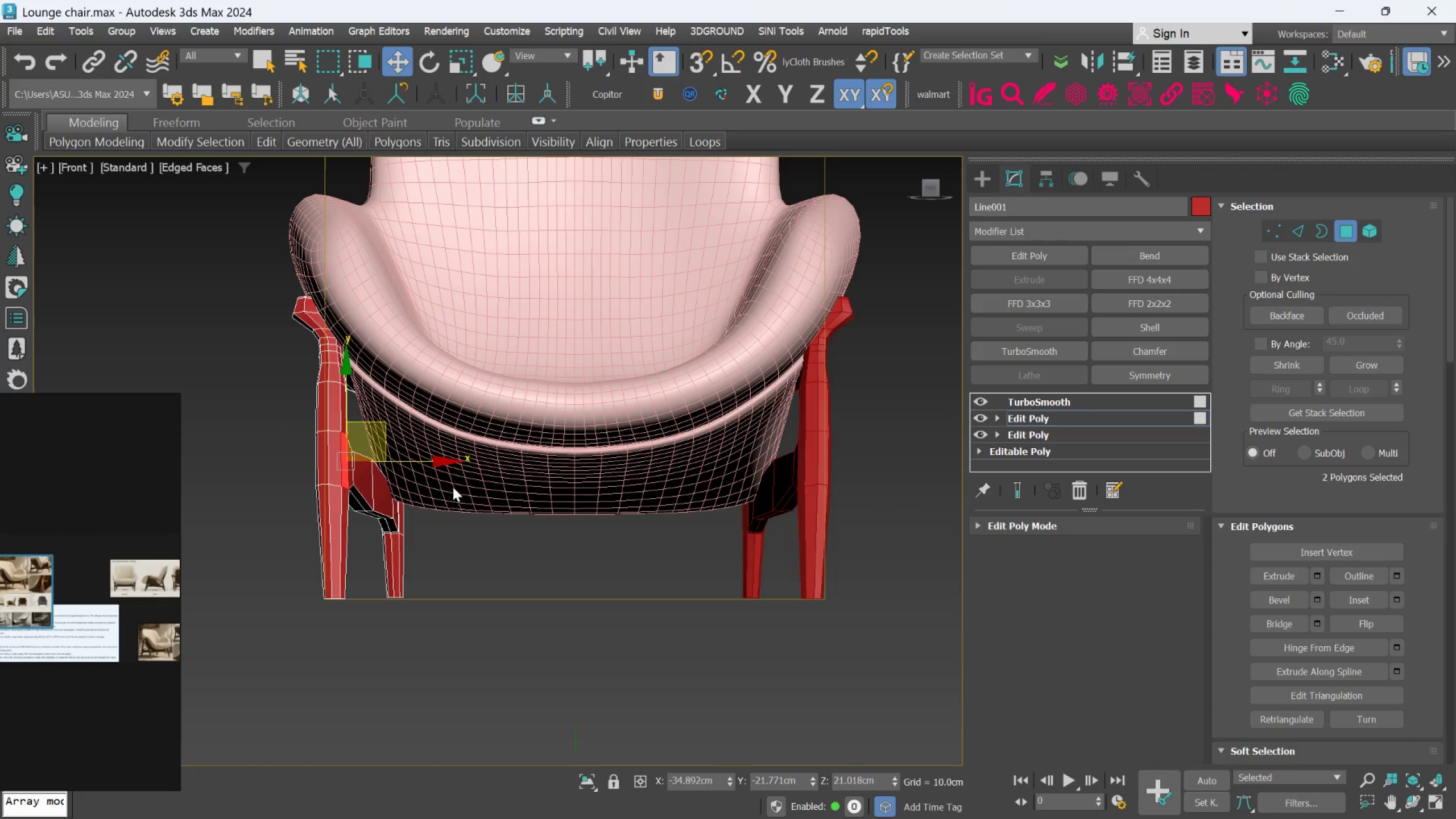 
hold_key(key=ShiftLeft, duration=1.51)
left_click_drag(start_coordinate=[437, 464], to_coordinate=[669, 543])
 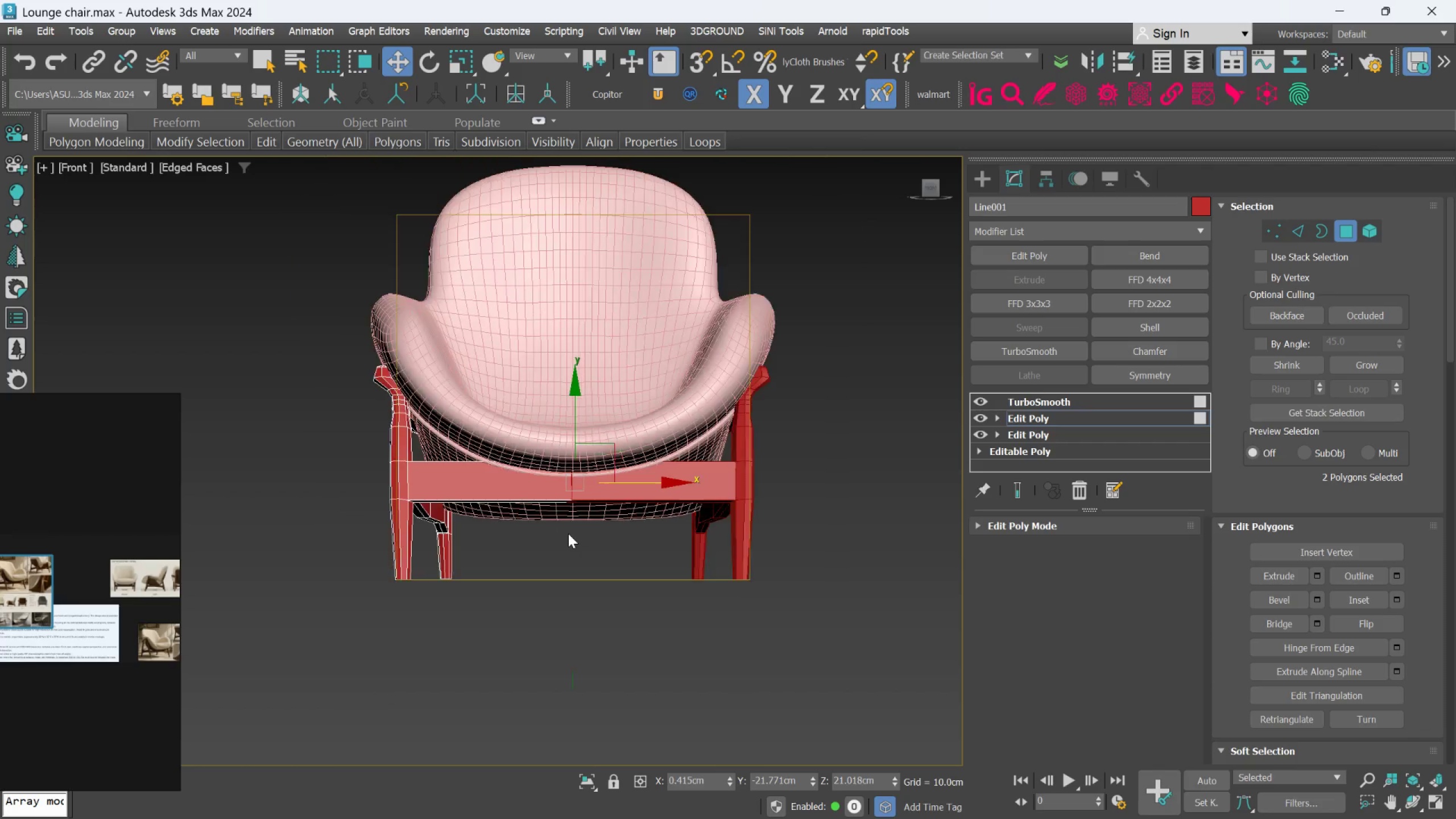 
hold_key(key=ShiftLeft, duration=1.5)
 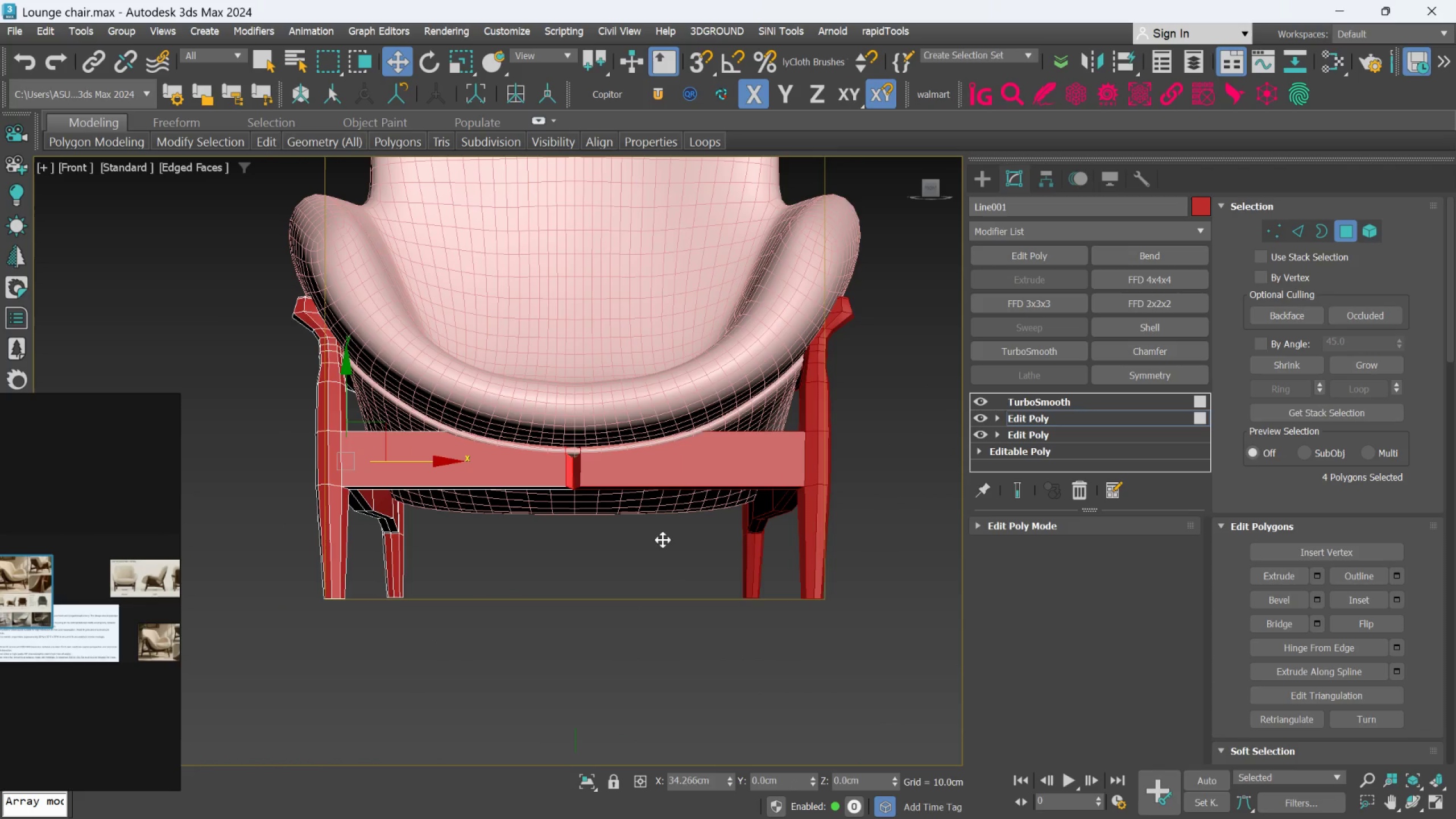 
hold_key(key=ShiftLeft, duration=1.52)
 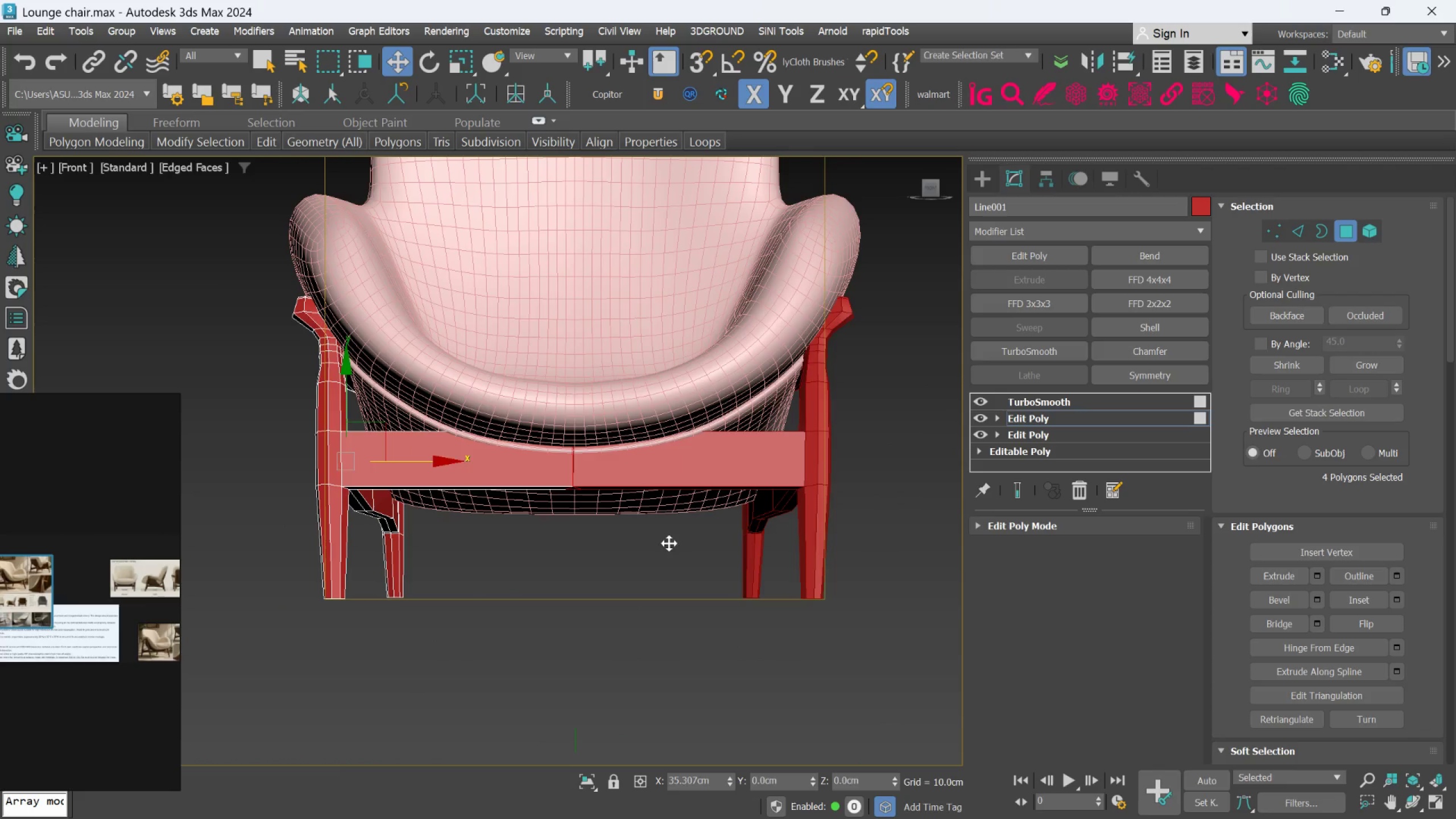 
key(Shift+ShiftLeft)
 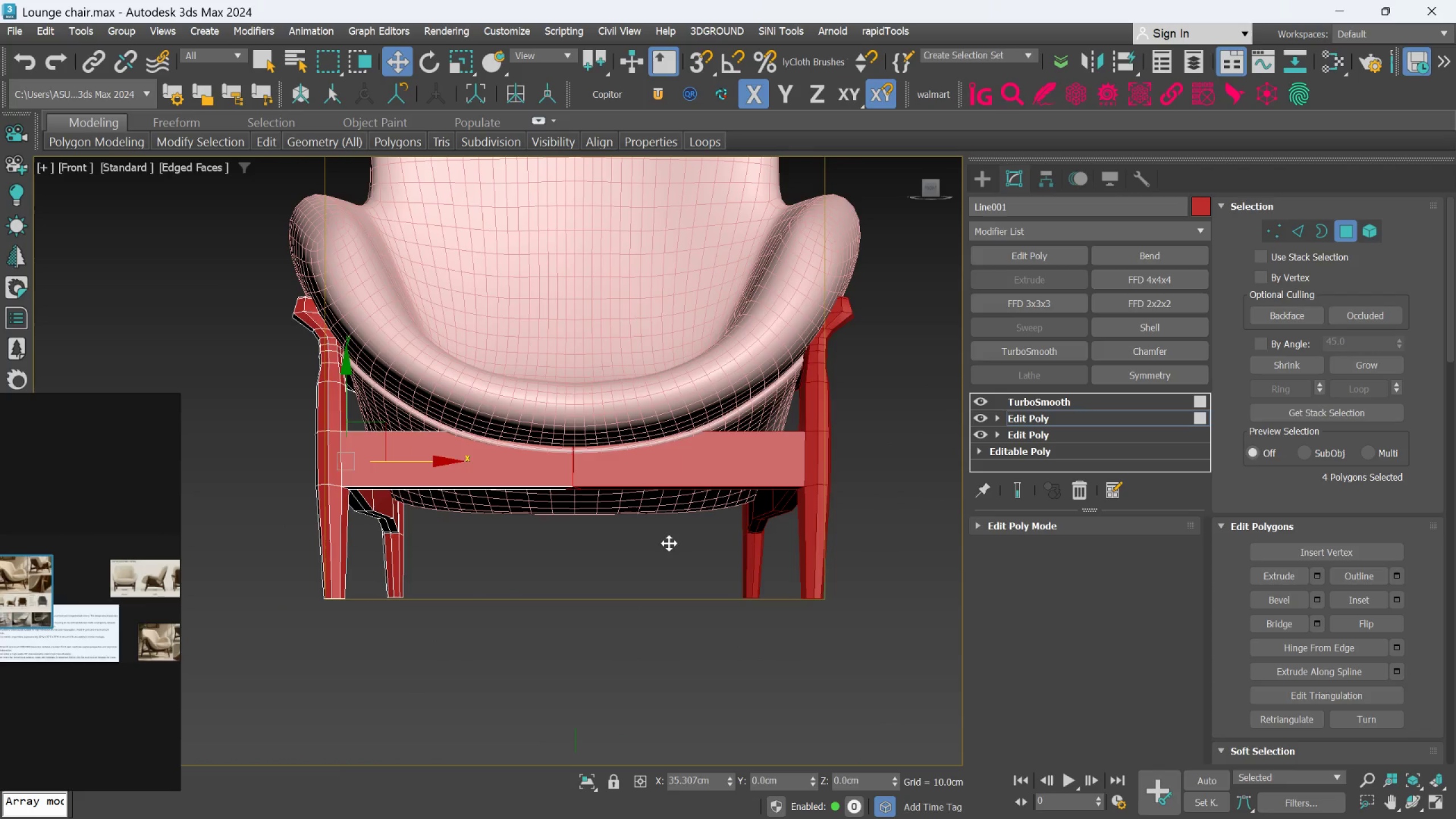 
key(Shift+ShiftLeft)
 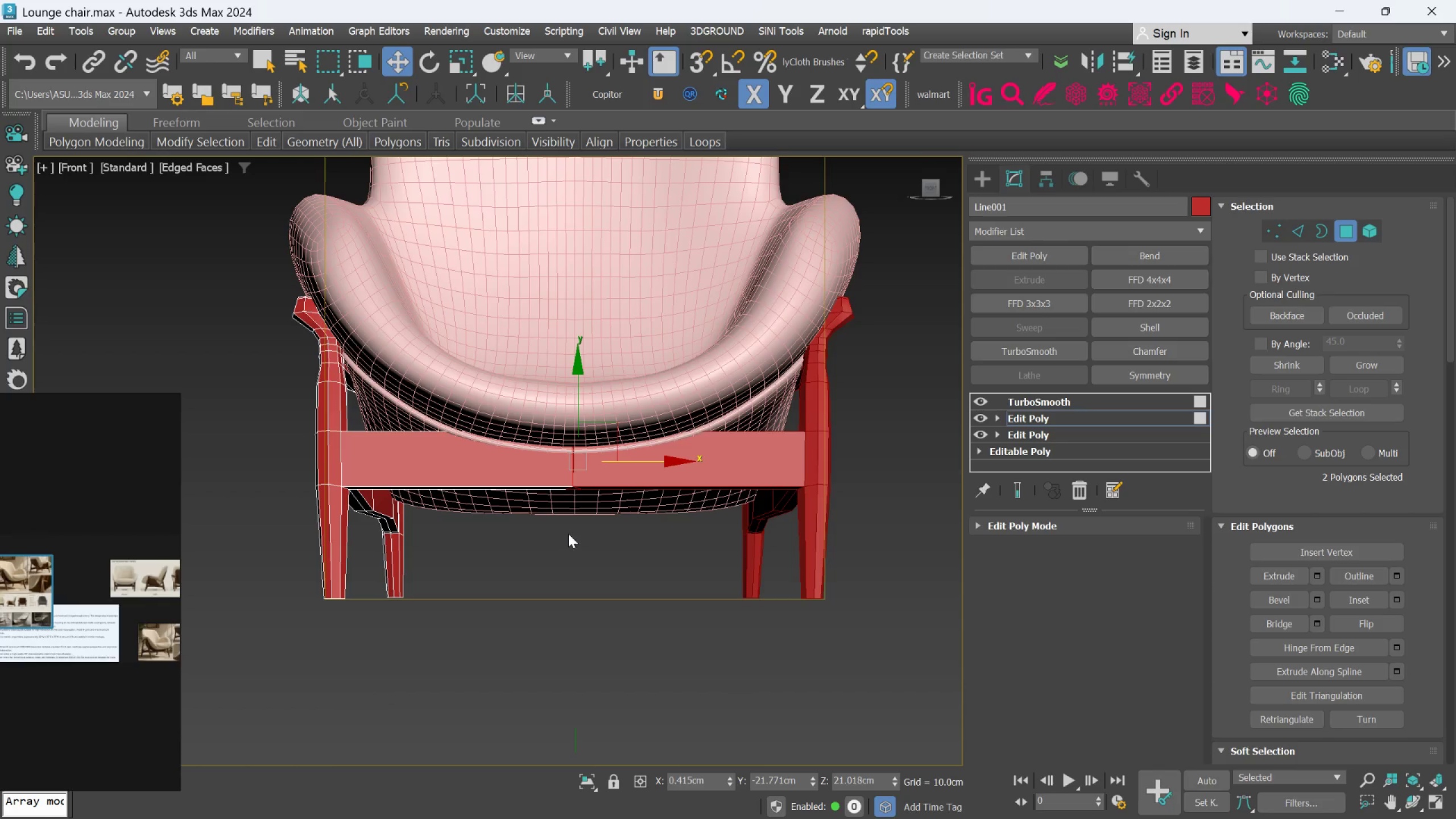 
scroll: coordinate [568, 533], scroll_direction: down, amount: 1.0
 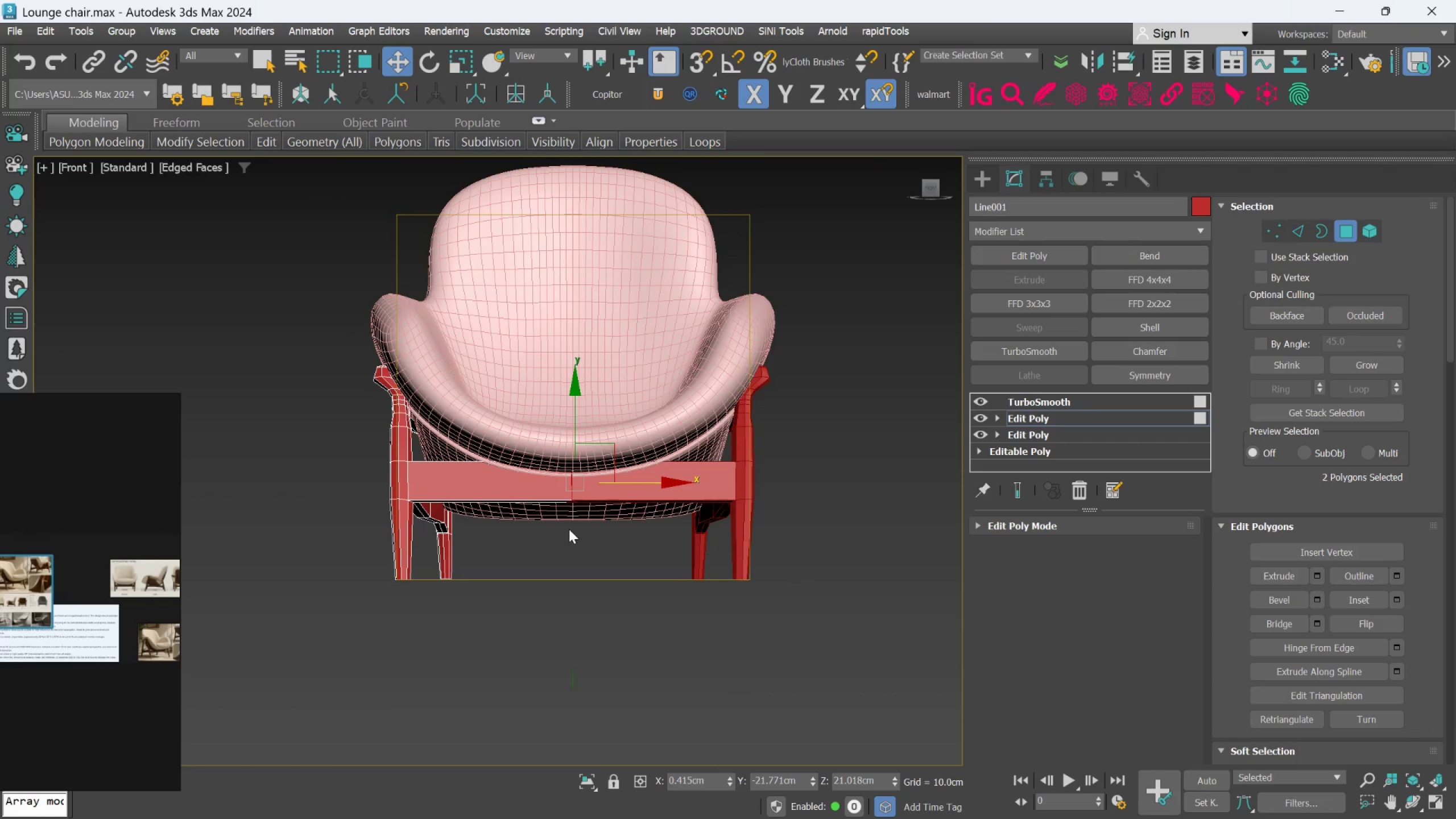 
hold_key(key=AltLeft, duration=1.5)
 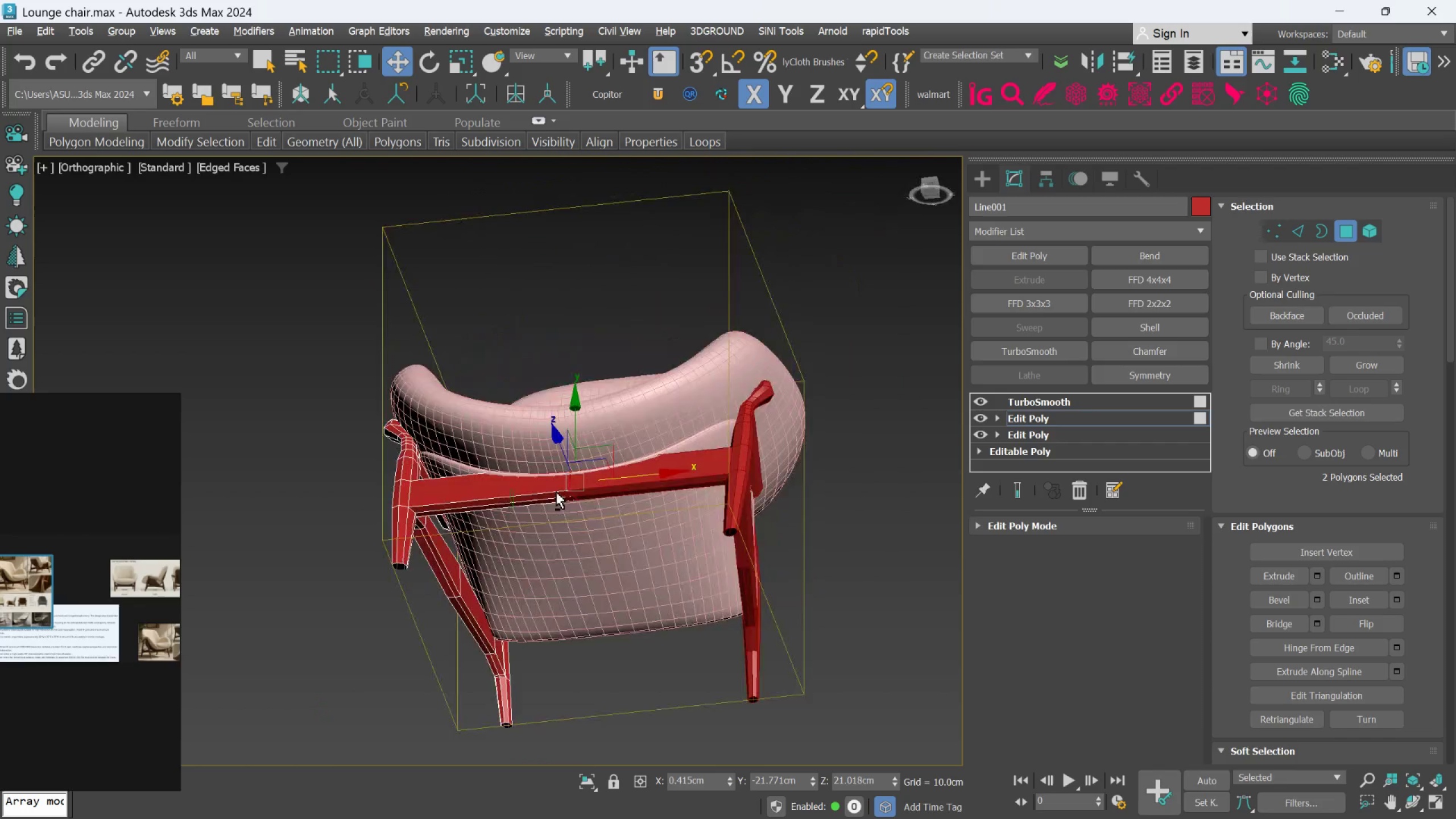 
hold_key(key=AltLeft, duration=1.52)
 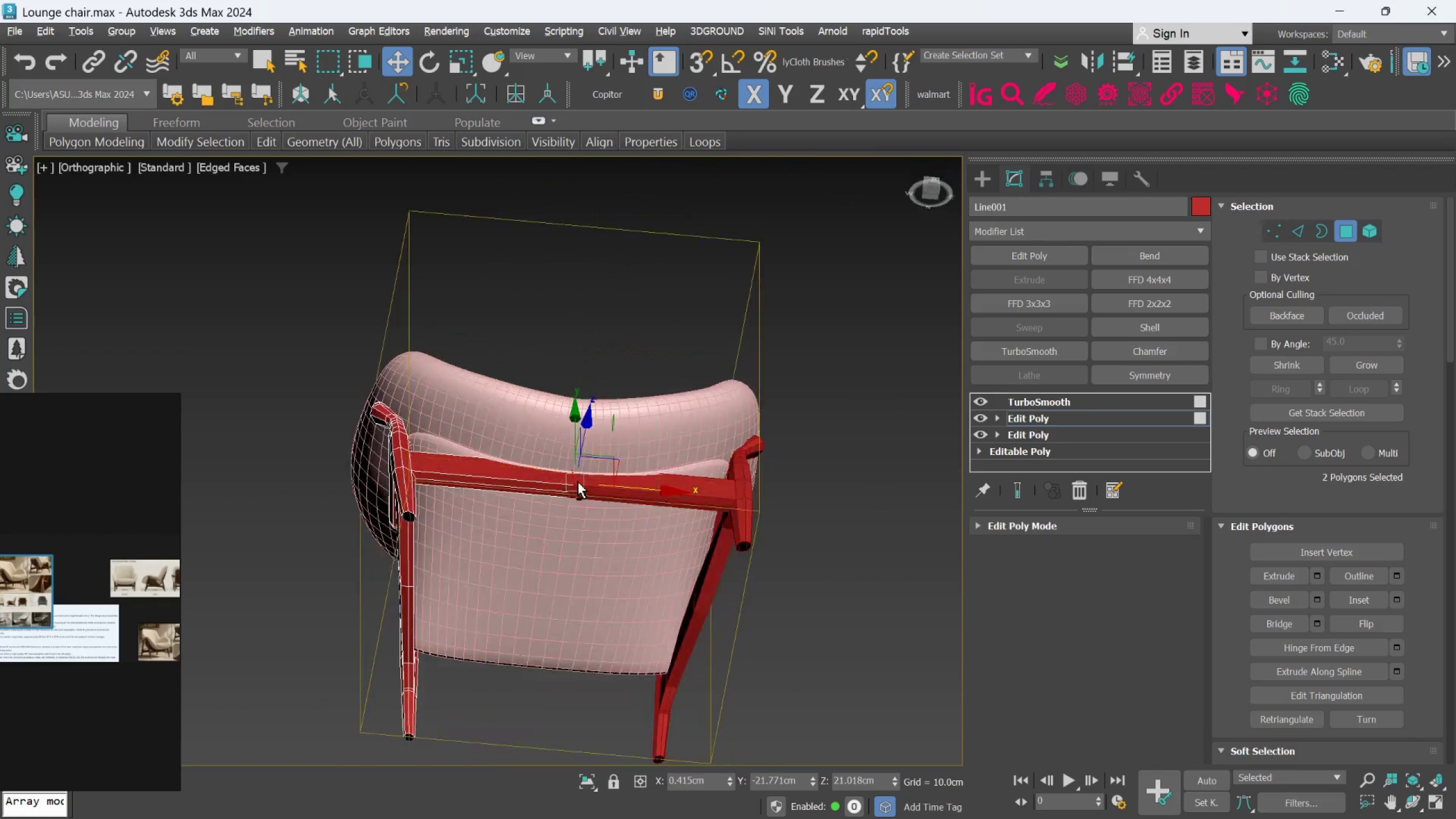 
hold_key(key=AltLeft, duration=1.51)
 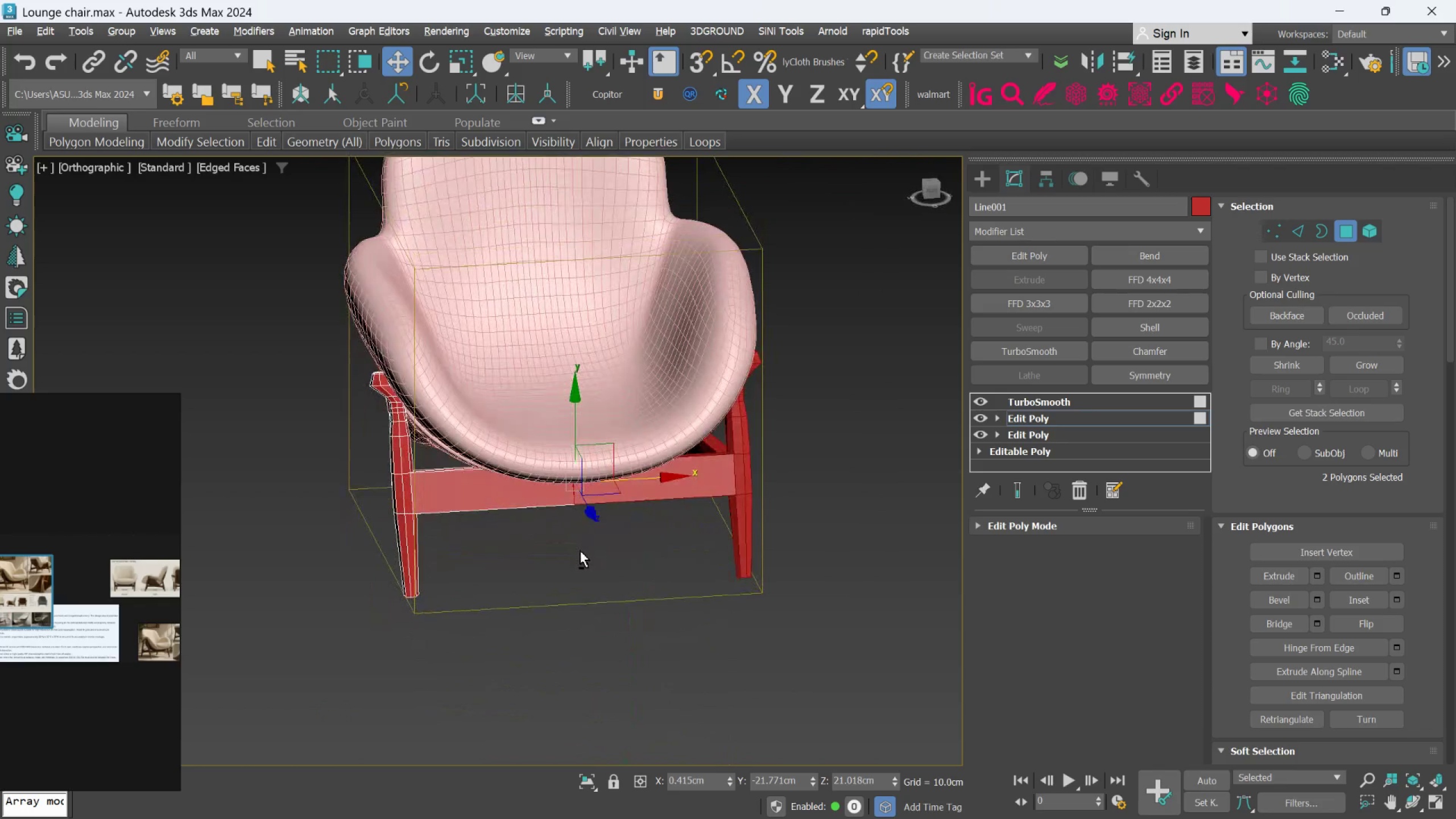 
key(Alt+AltLeft)
 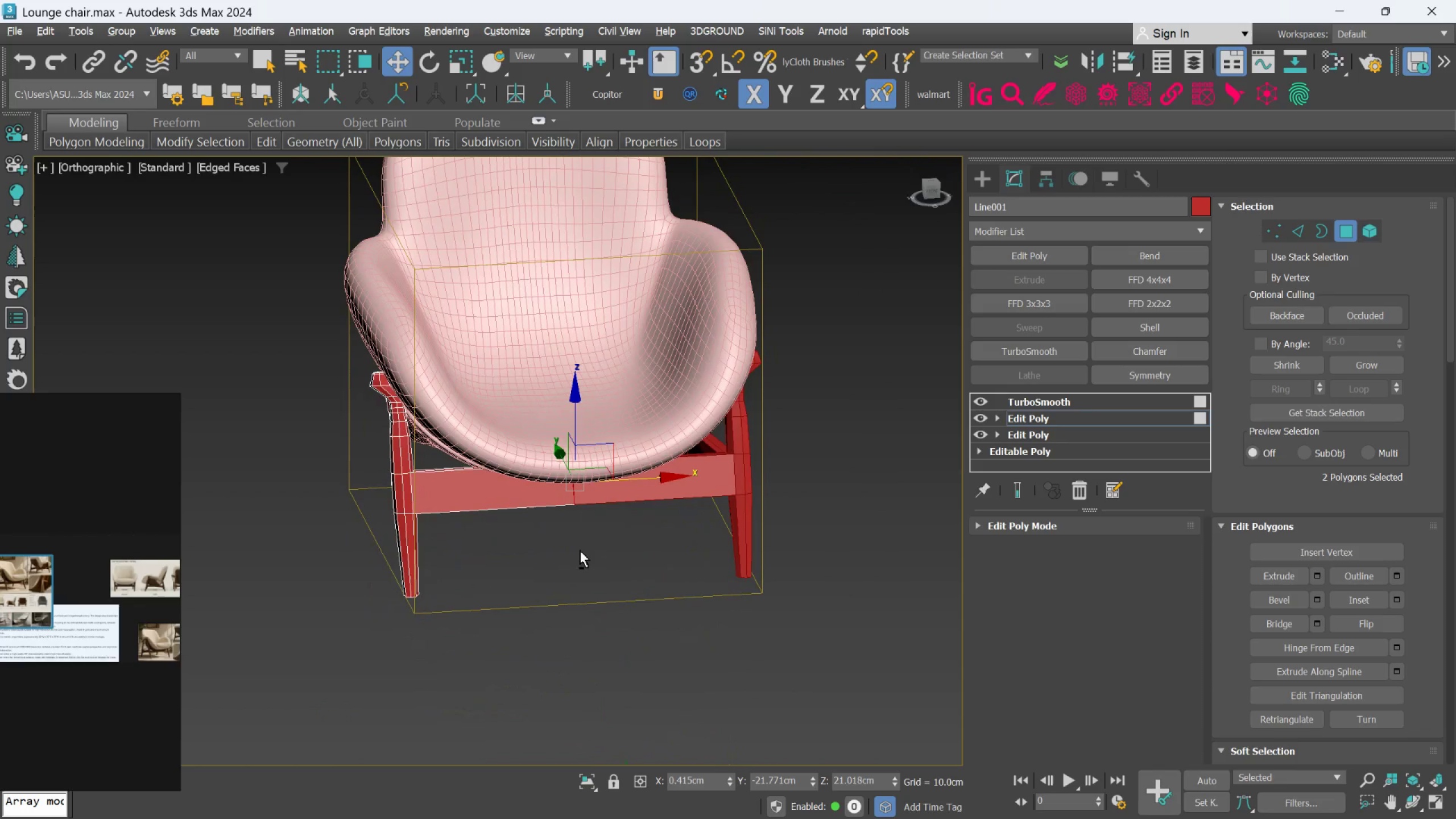 
key(Alt+AltLeft)
 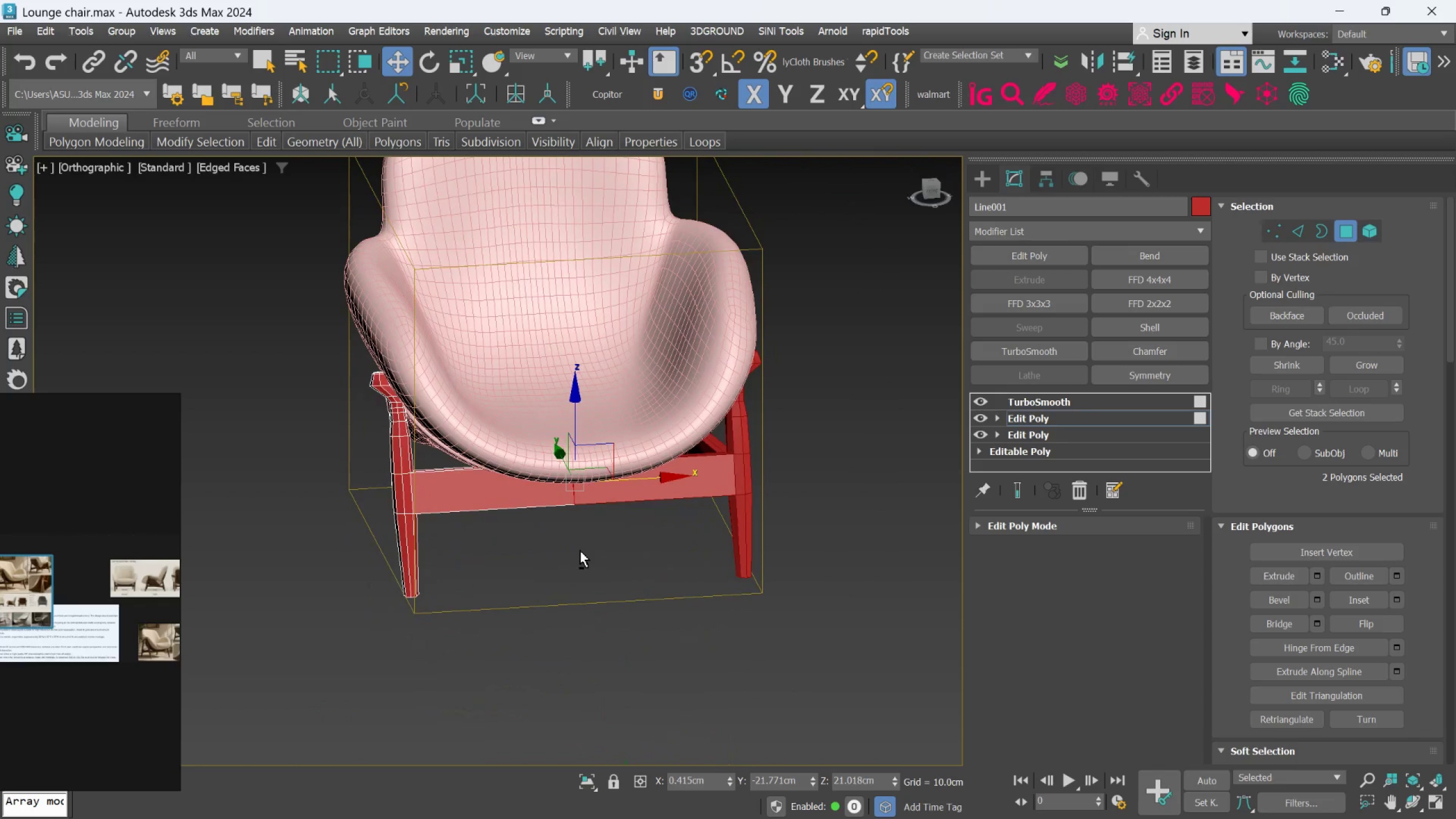 
hold_key(key=AltLeft, duration=1.5)
 